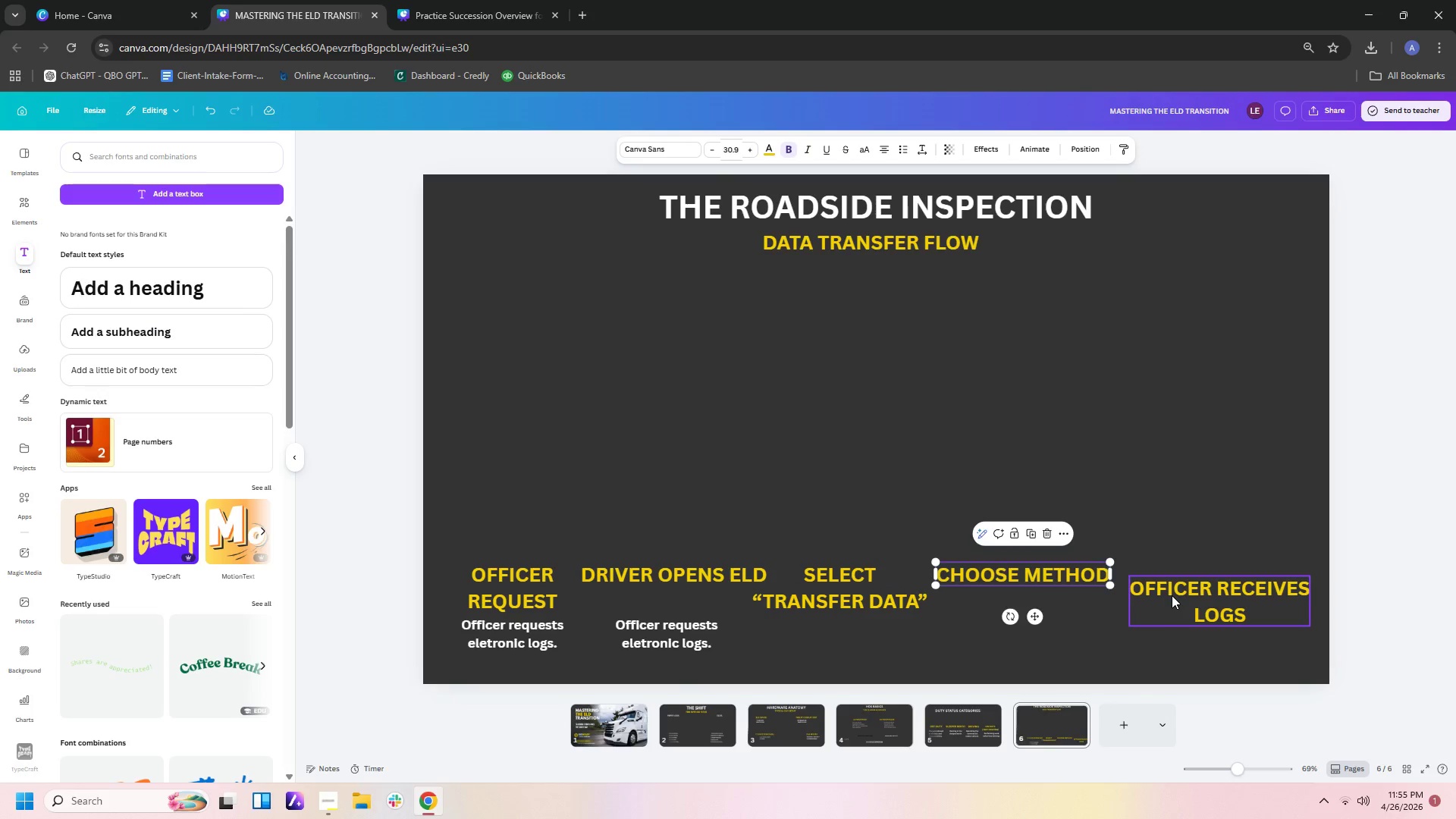 
left_click_drag(start_coordinate=[1172, 595], to_coordinate=[1175, 582])
 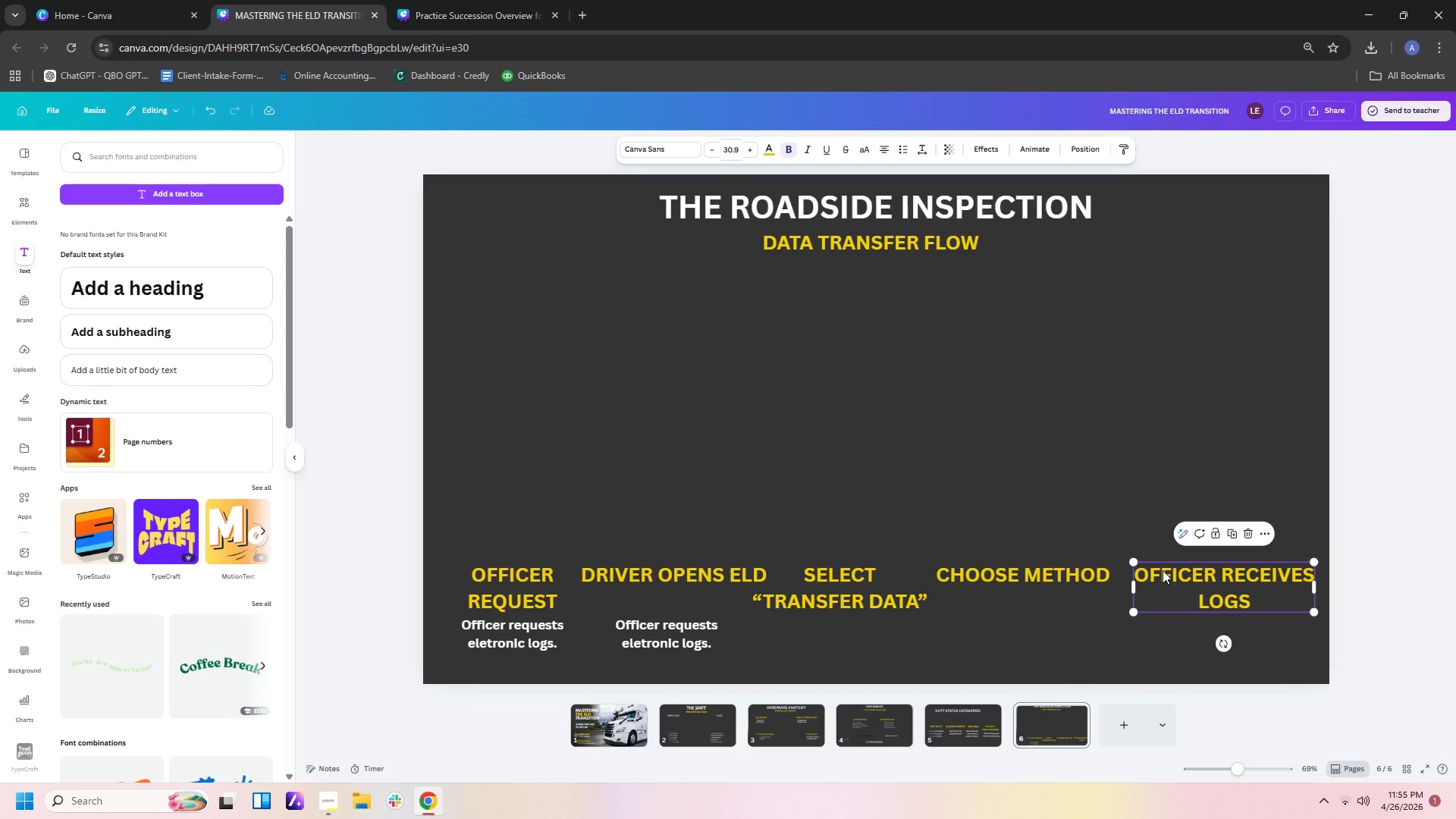 
wait(12.02)
 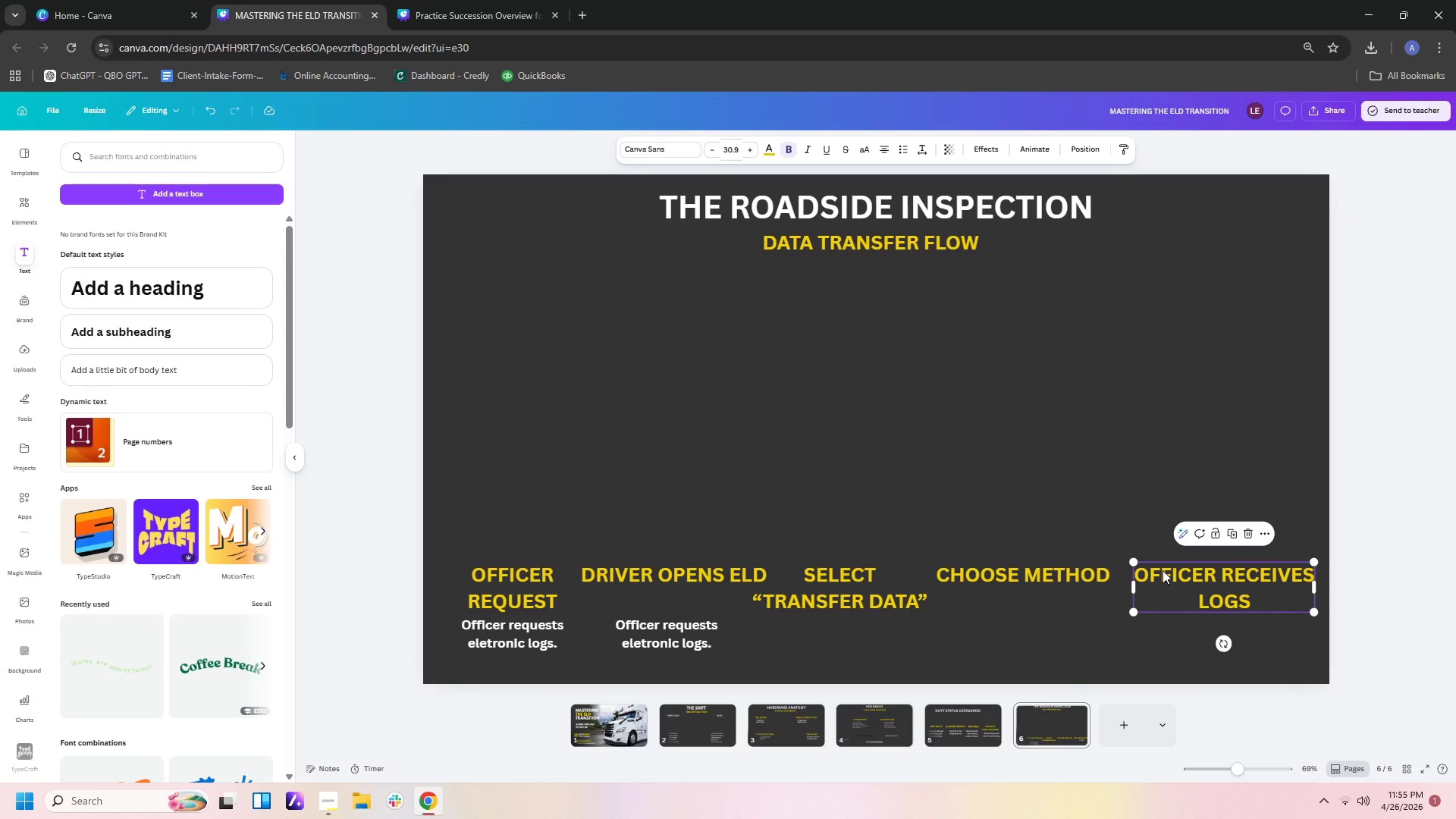 
left_click([726, 624])
 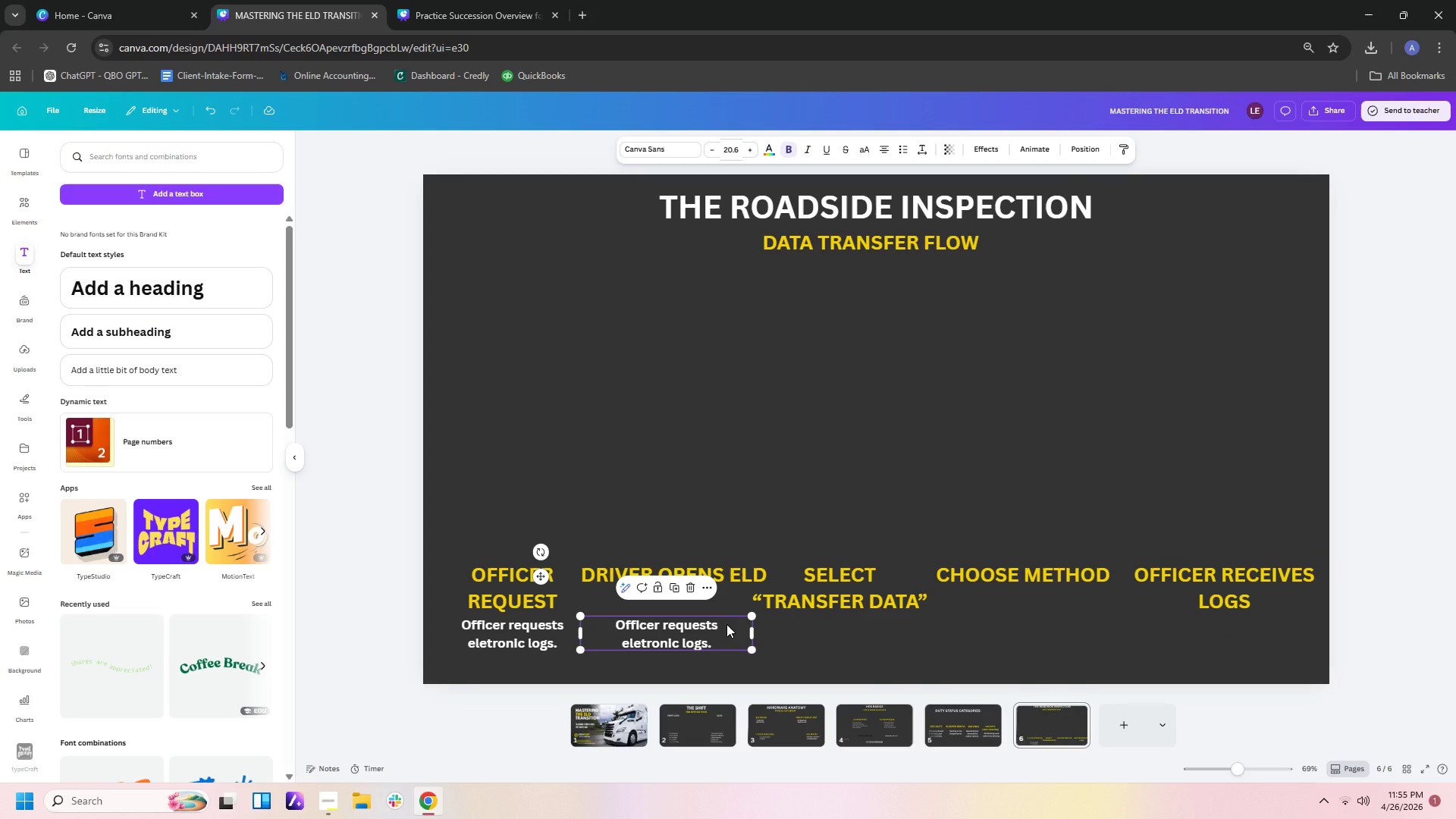 
left_click([726, 624])
 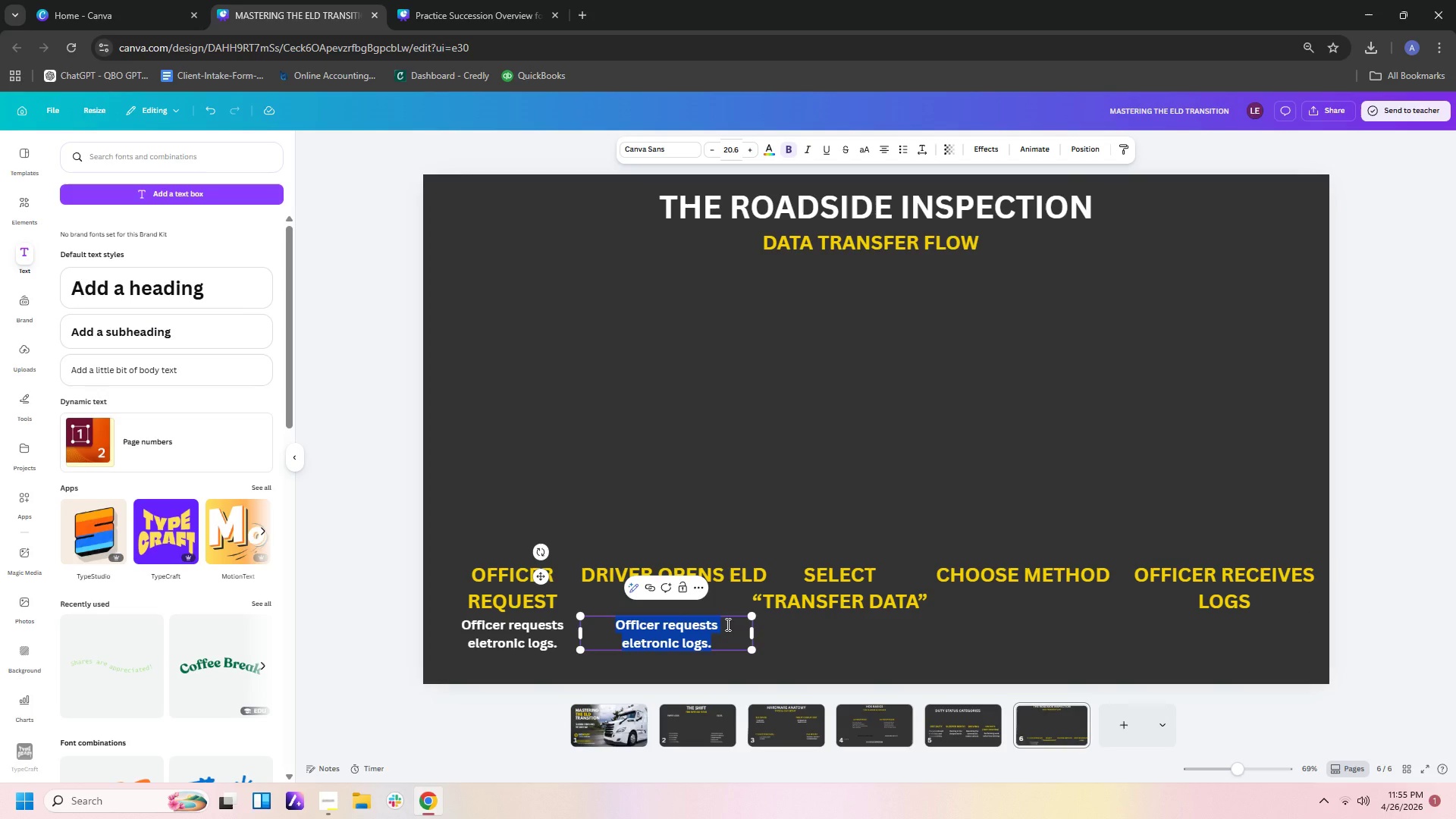 
key(Backspace)
type(Oe)
key(Backspace)
type(pen your)
 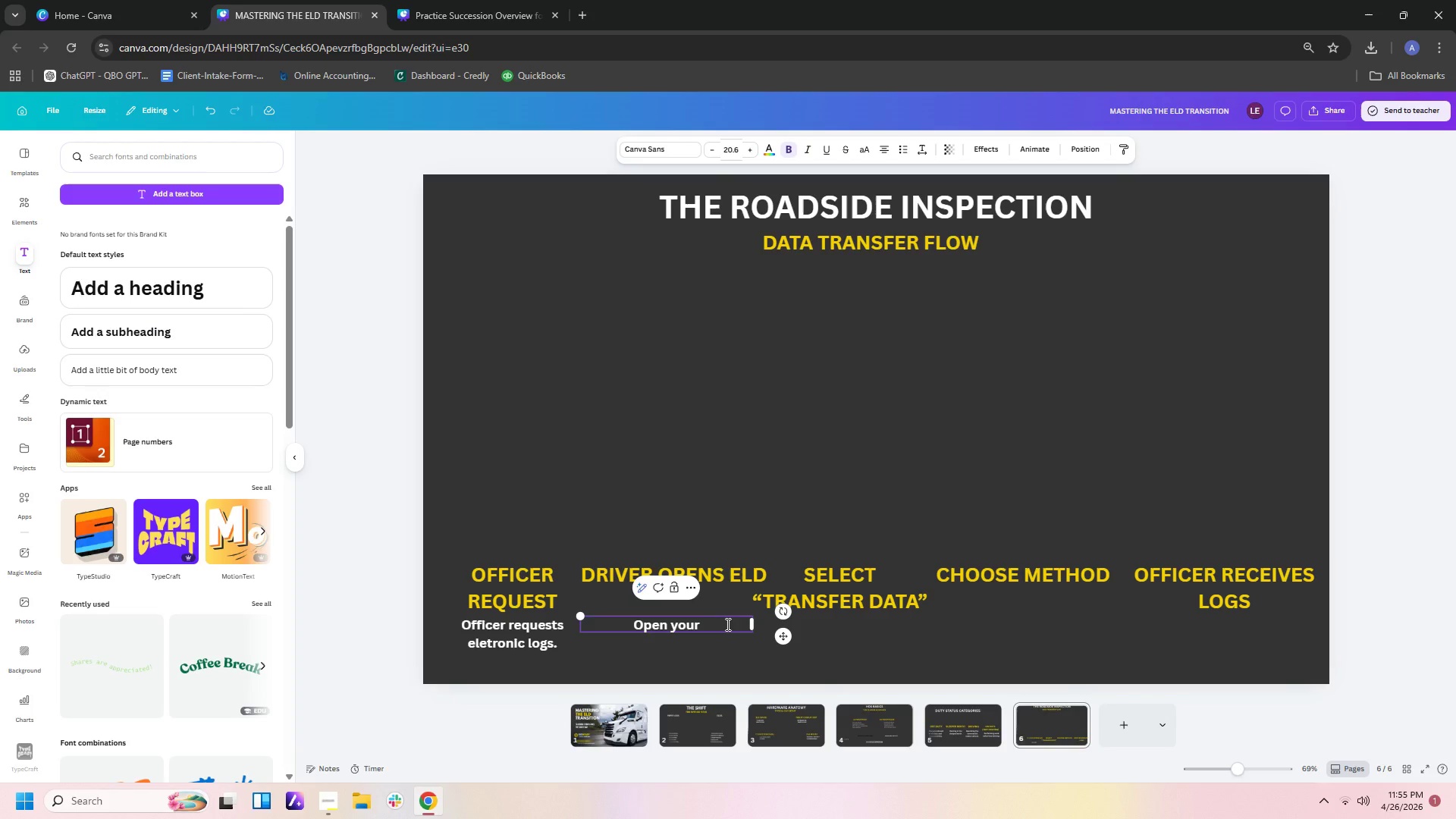 
type( ELD )
 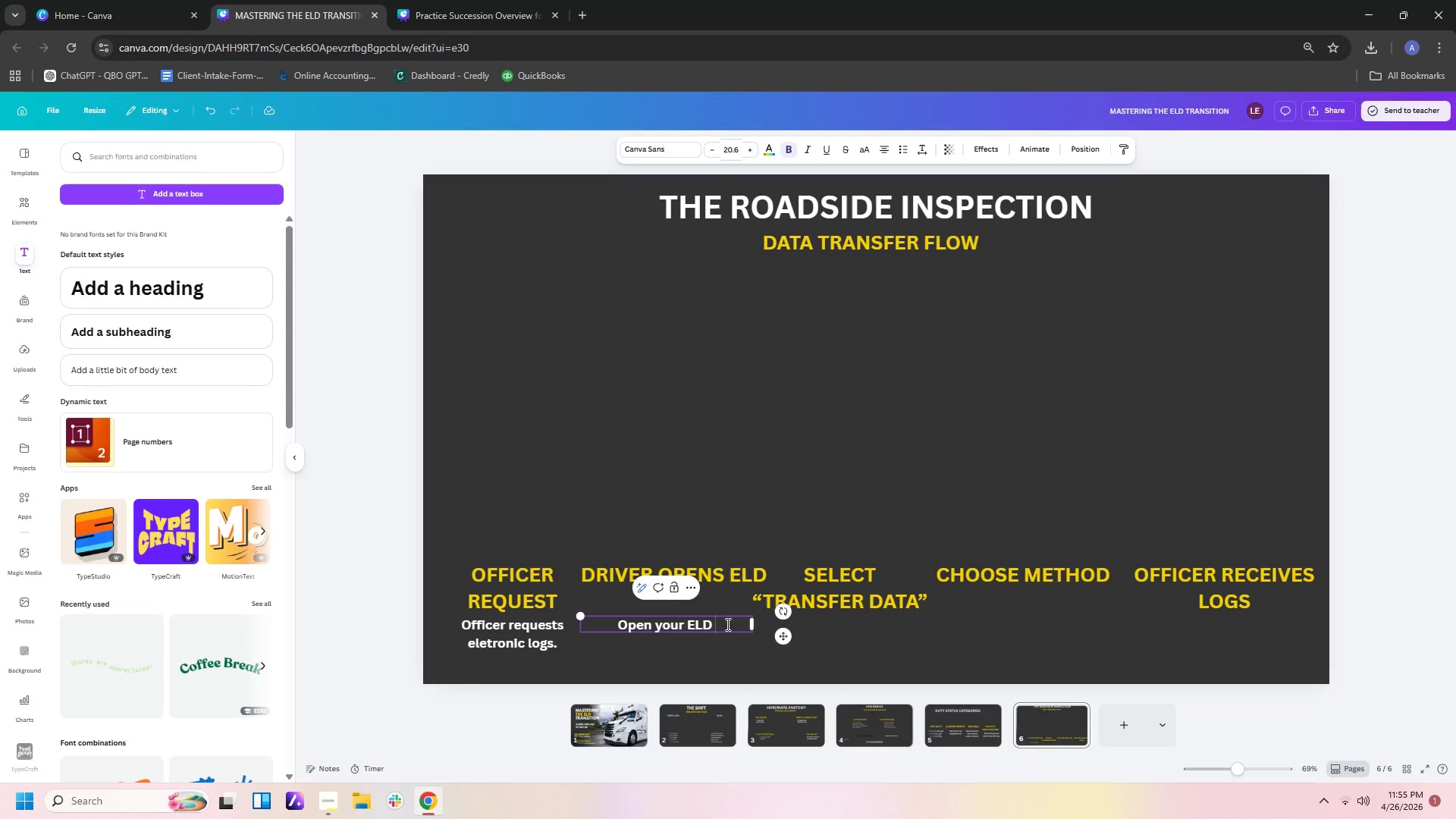 
key(Enter)
 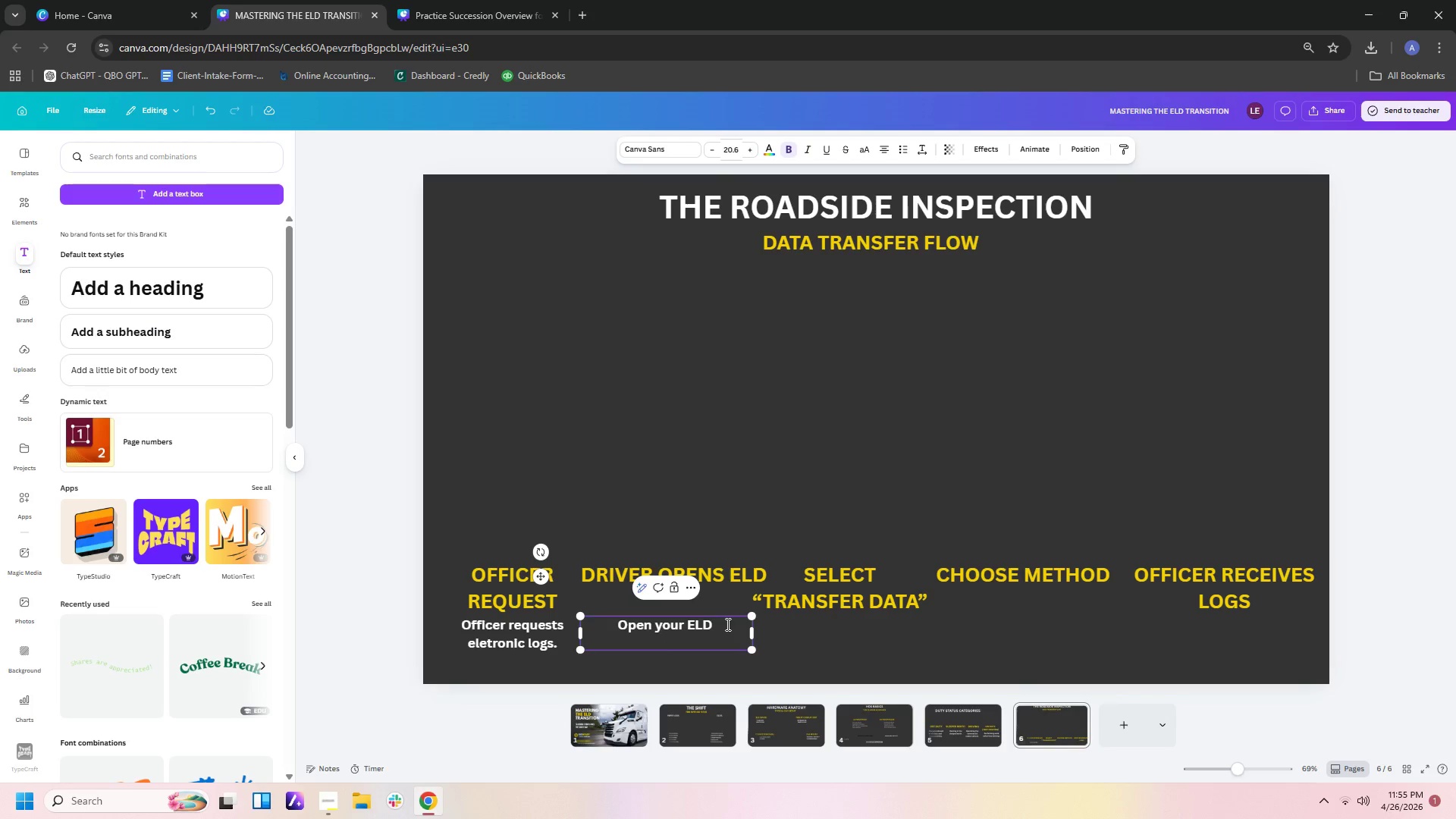 
type(application.)
 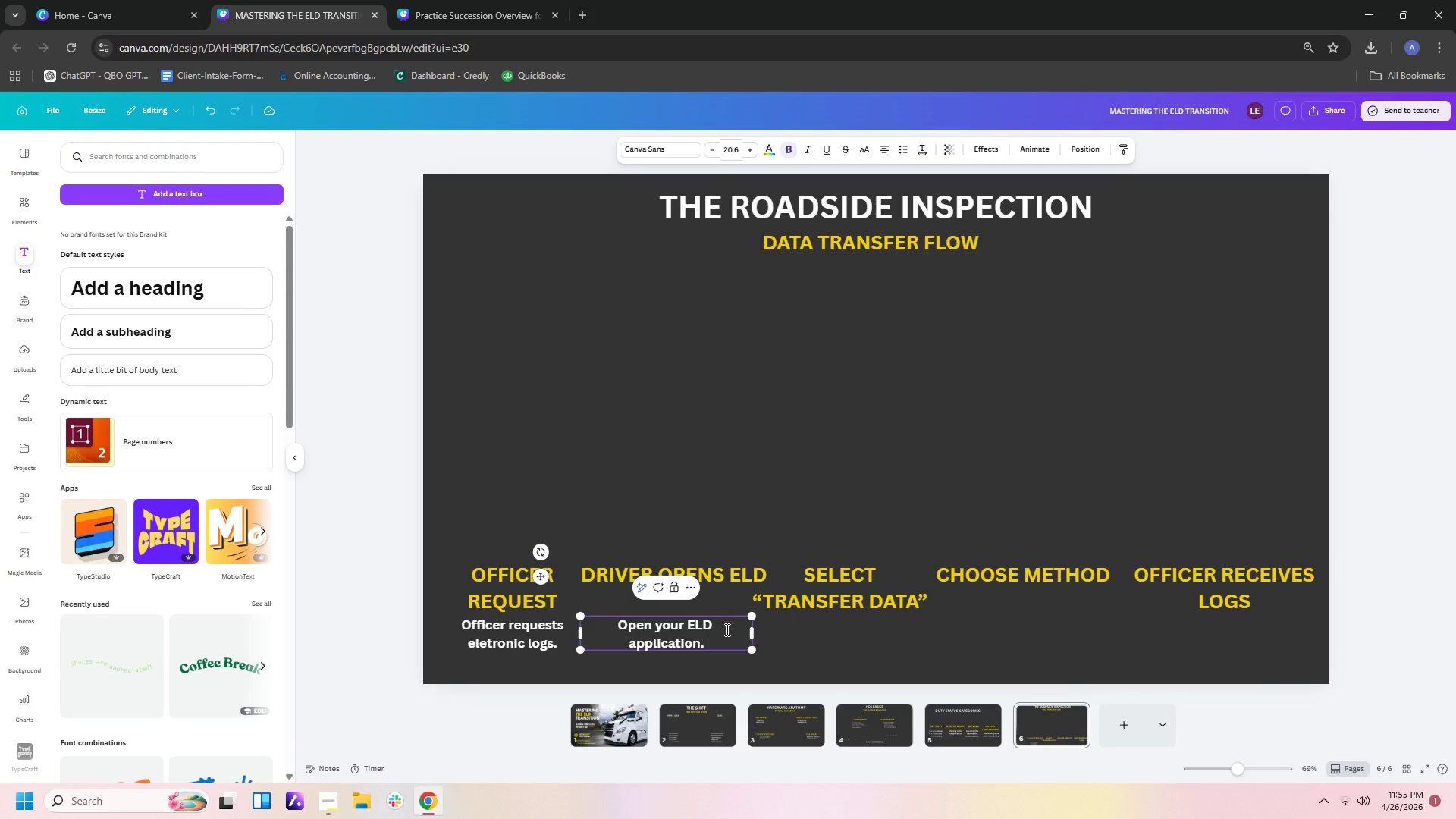 
wait(7.14)
 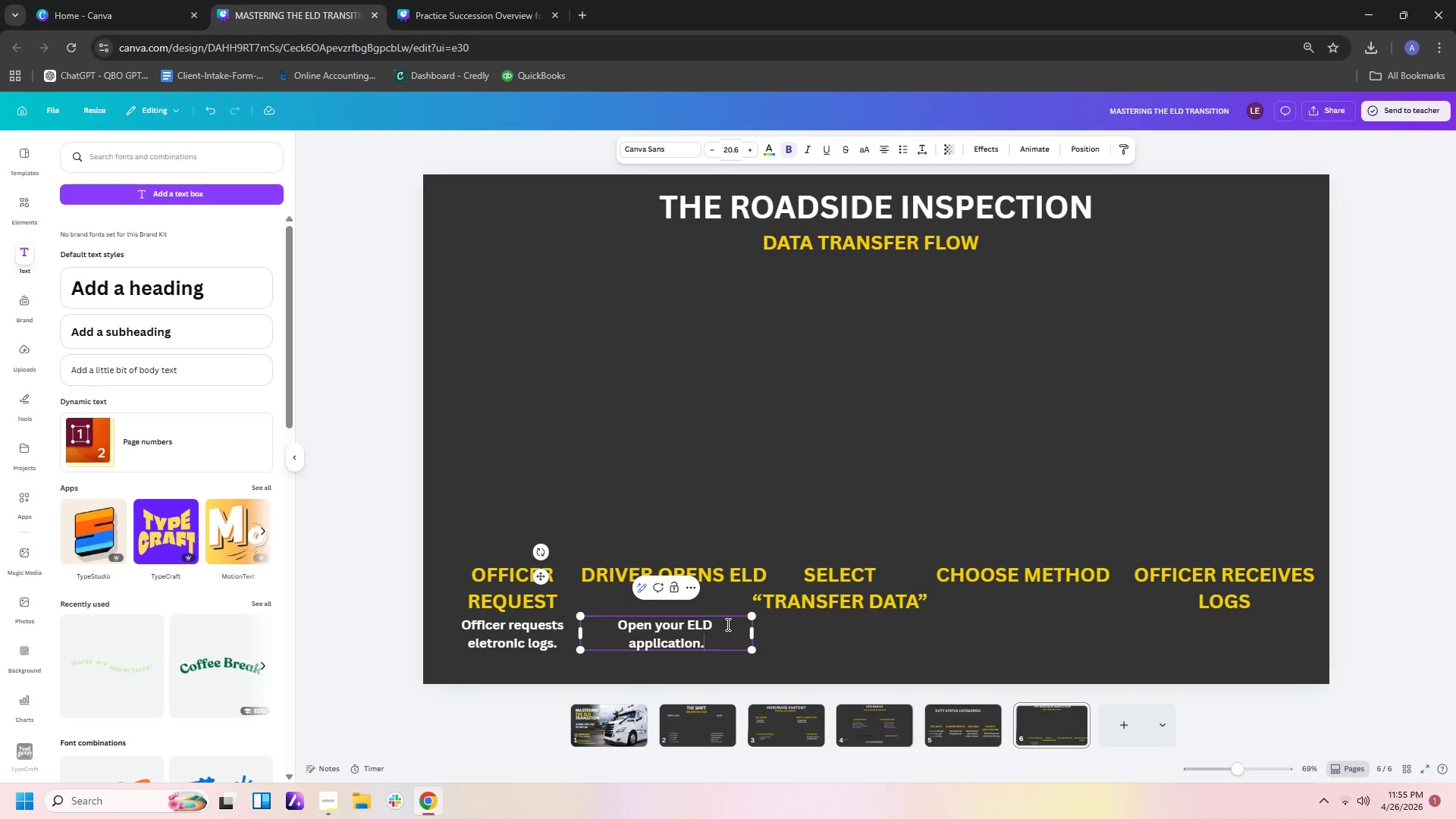 
left_click_drag(start_coordinate=[1455, 777], to_coordinate=[1445, 770])
 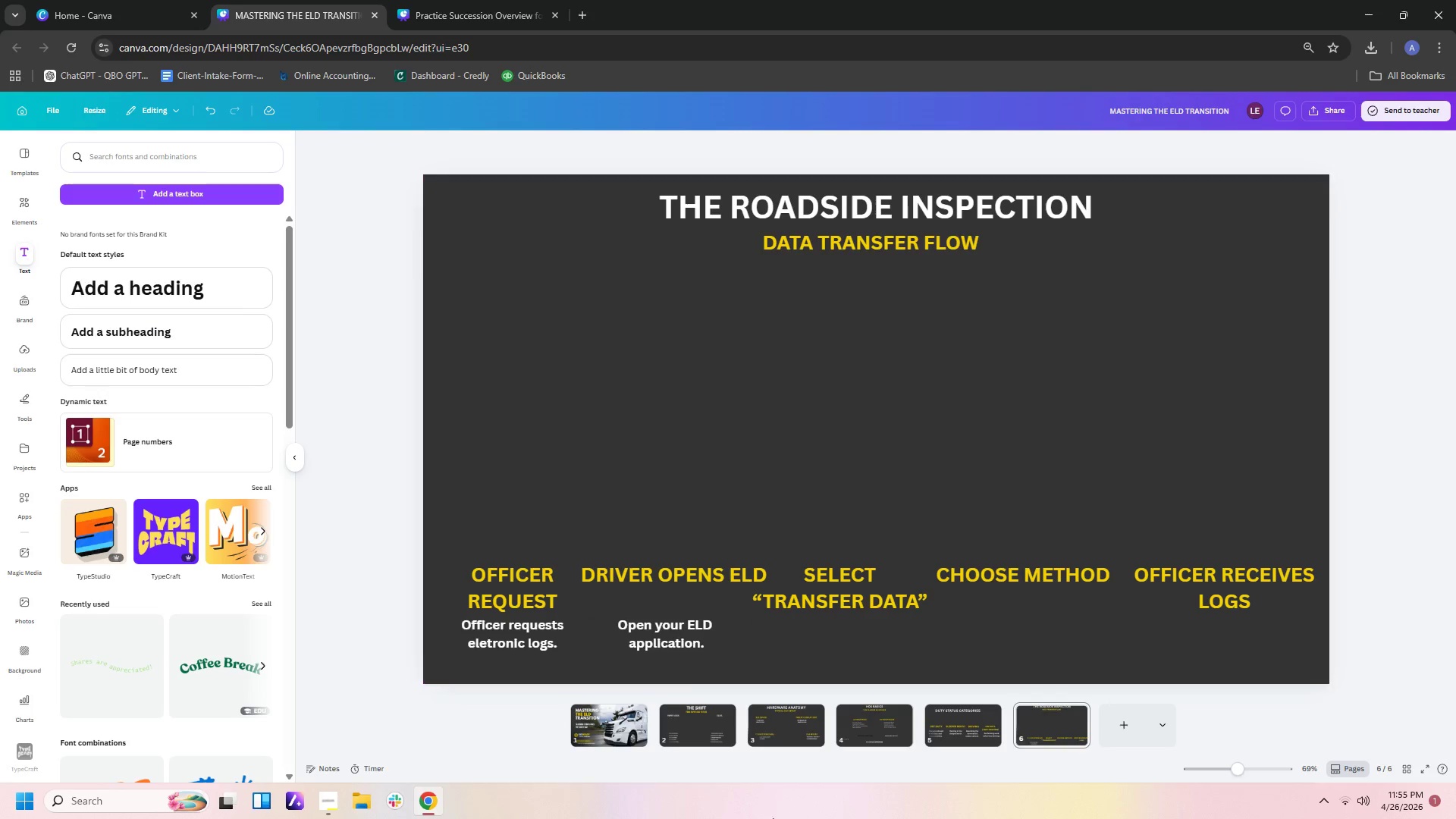 
left_click([702, 604])
 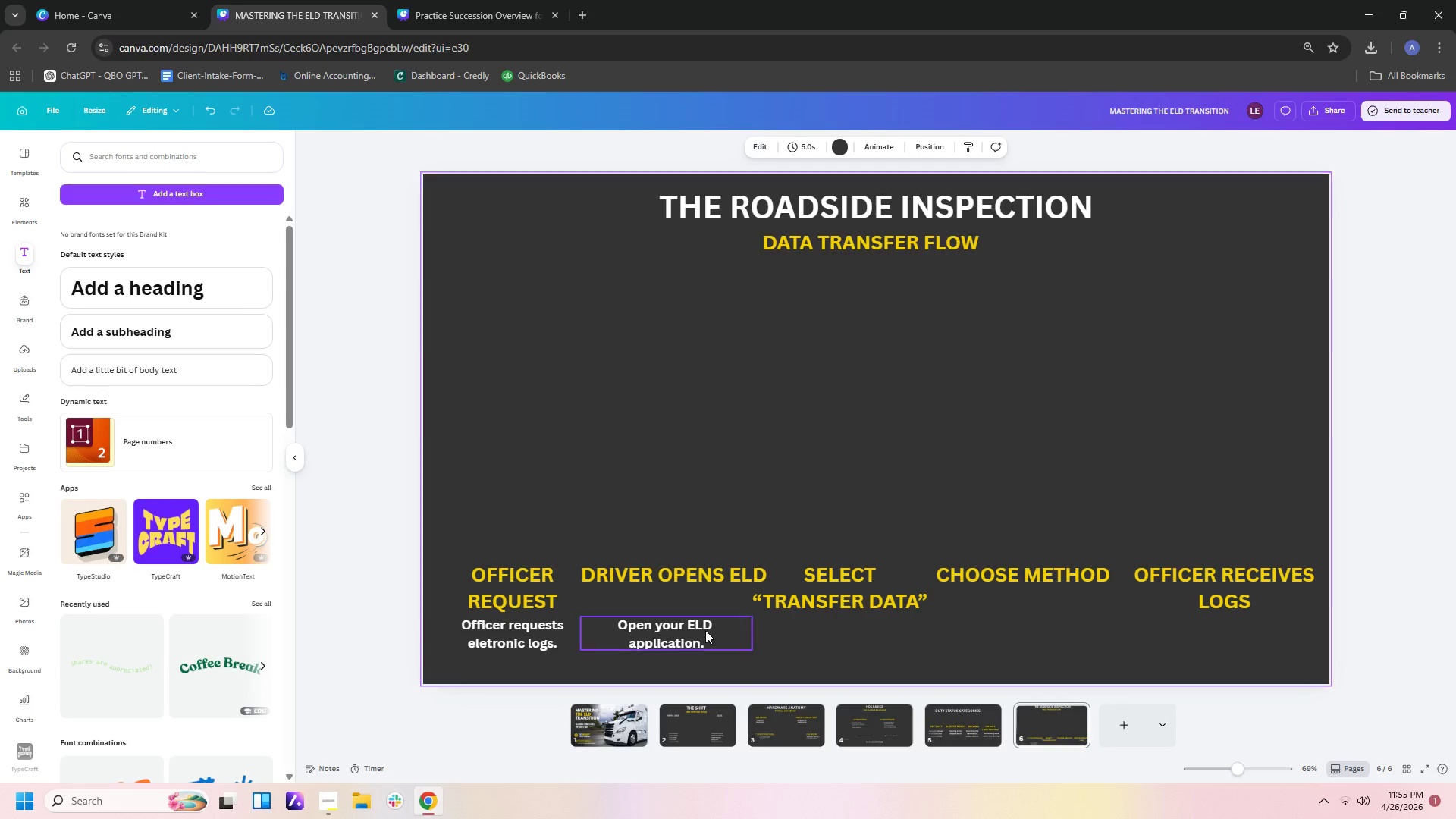 
left_click([705, 630])
 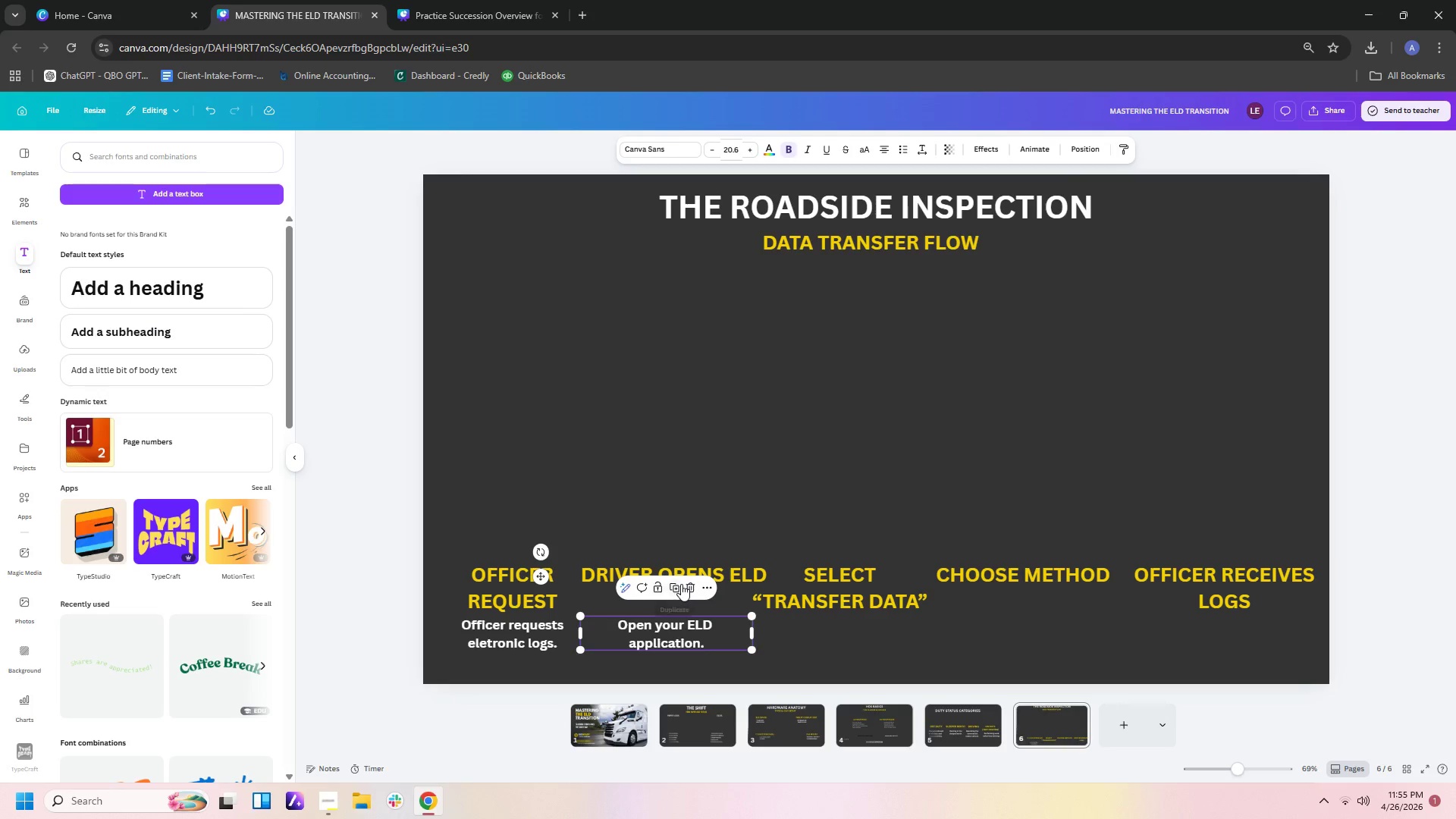 
left_click([678, 584])
 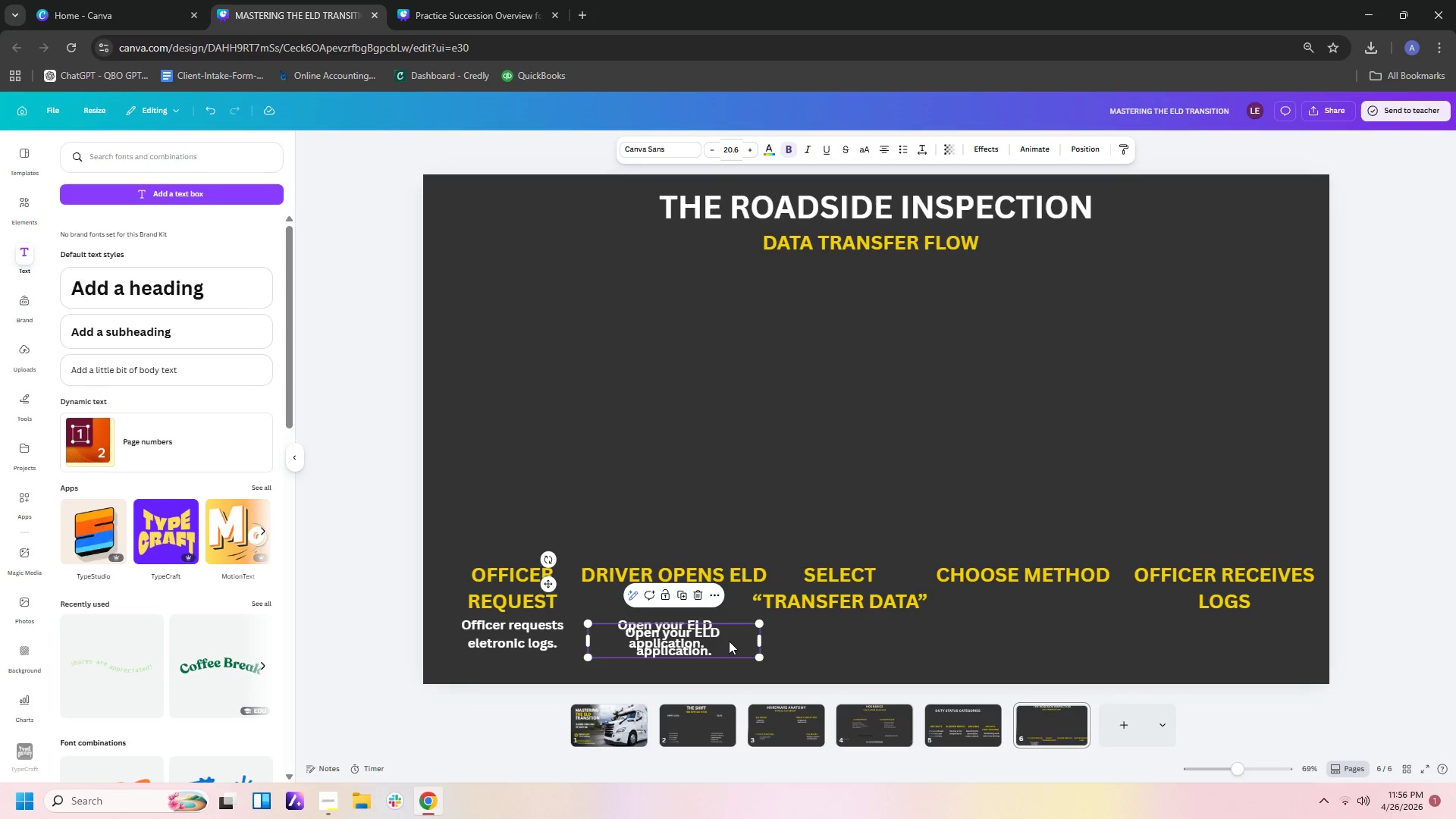 
left_click_drag(start_coordinate=[723, 642], to_coordinate=[888, 634])
 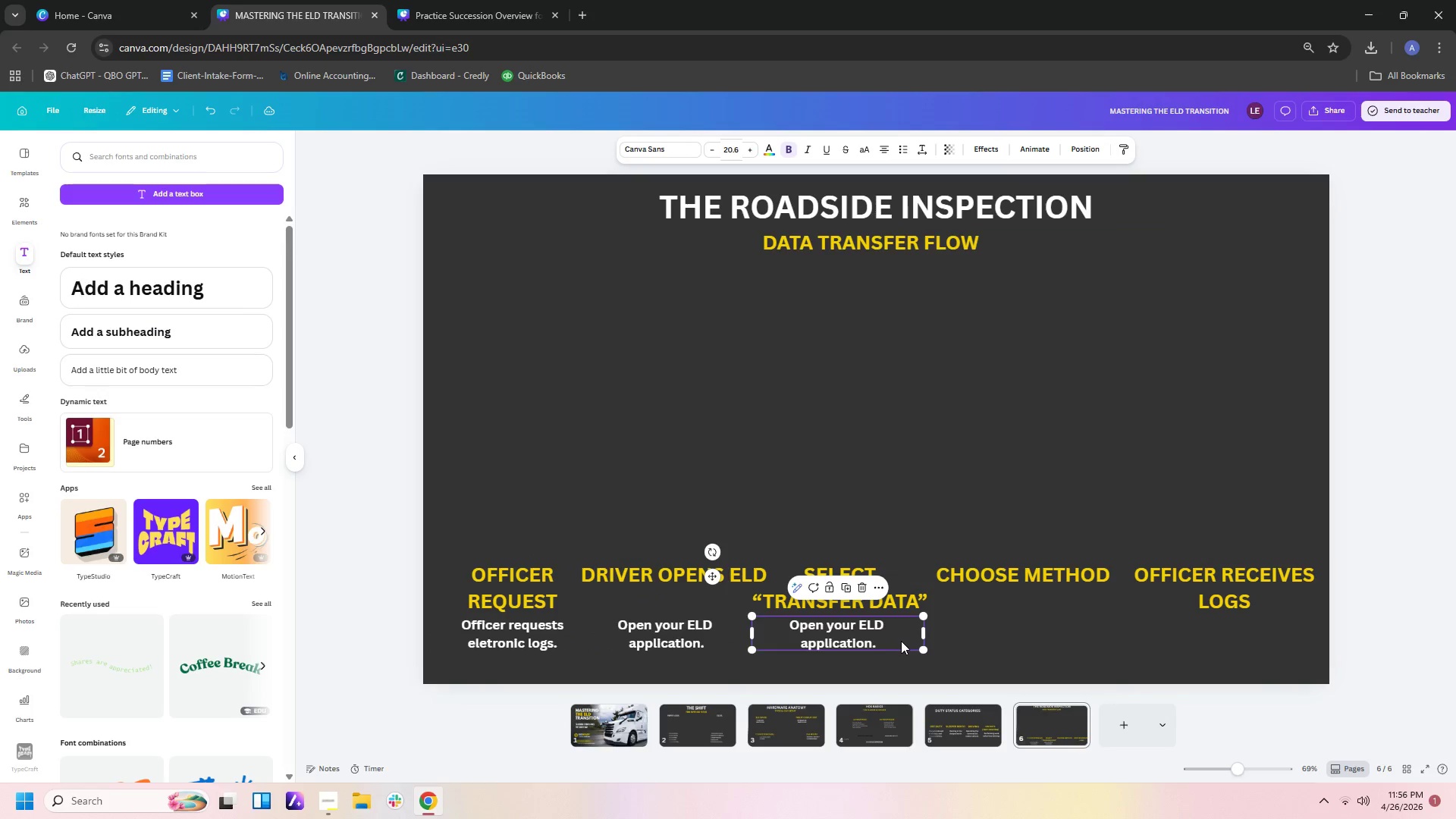 
left_click([901, 641])
 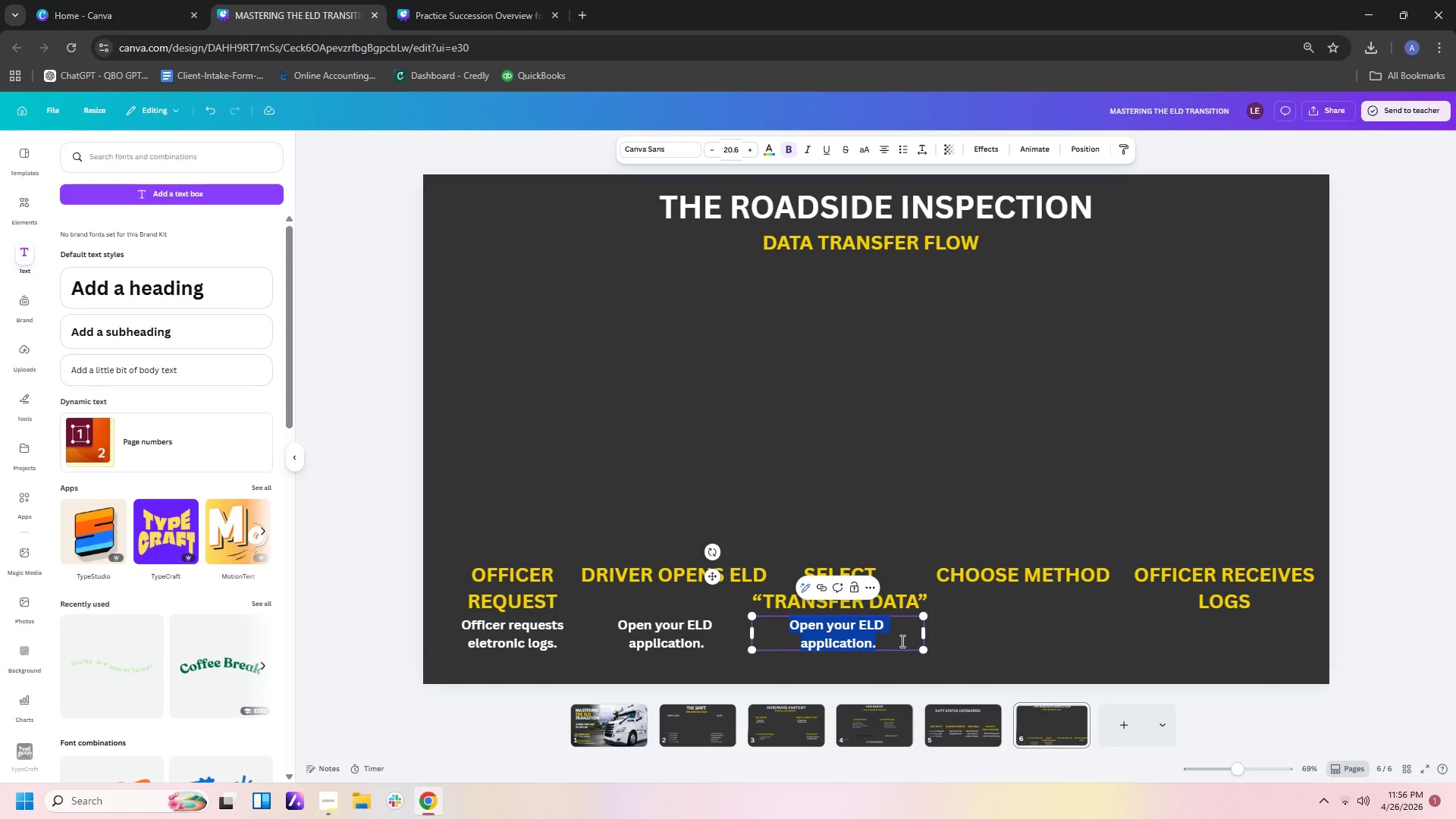 
key(Backspace)
 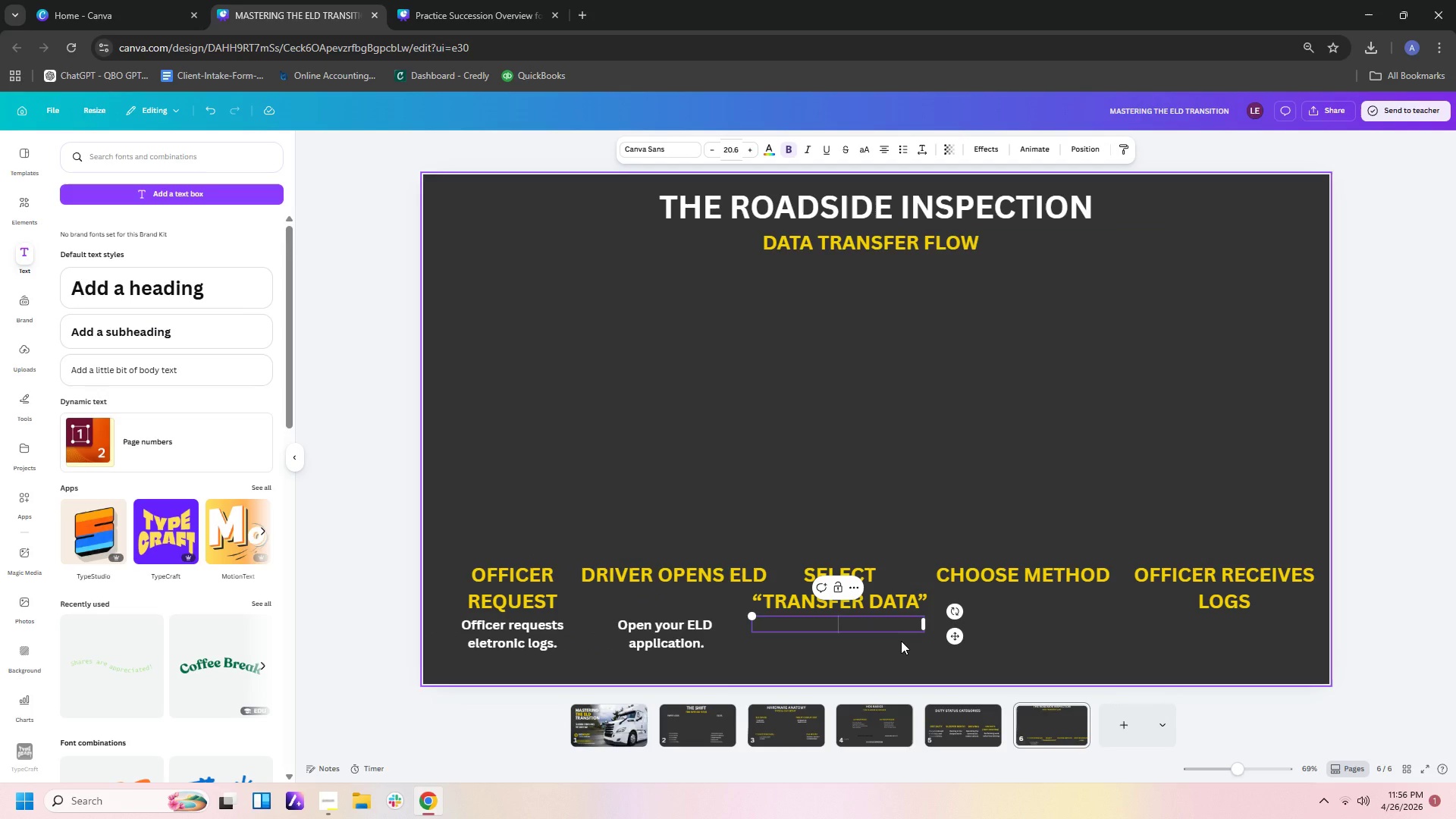 
type(c)
key(Backspace)
type(Choose the )
 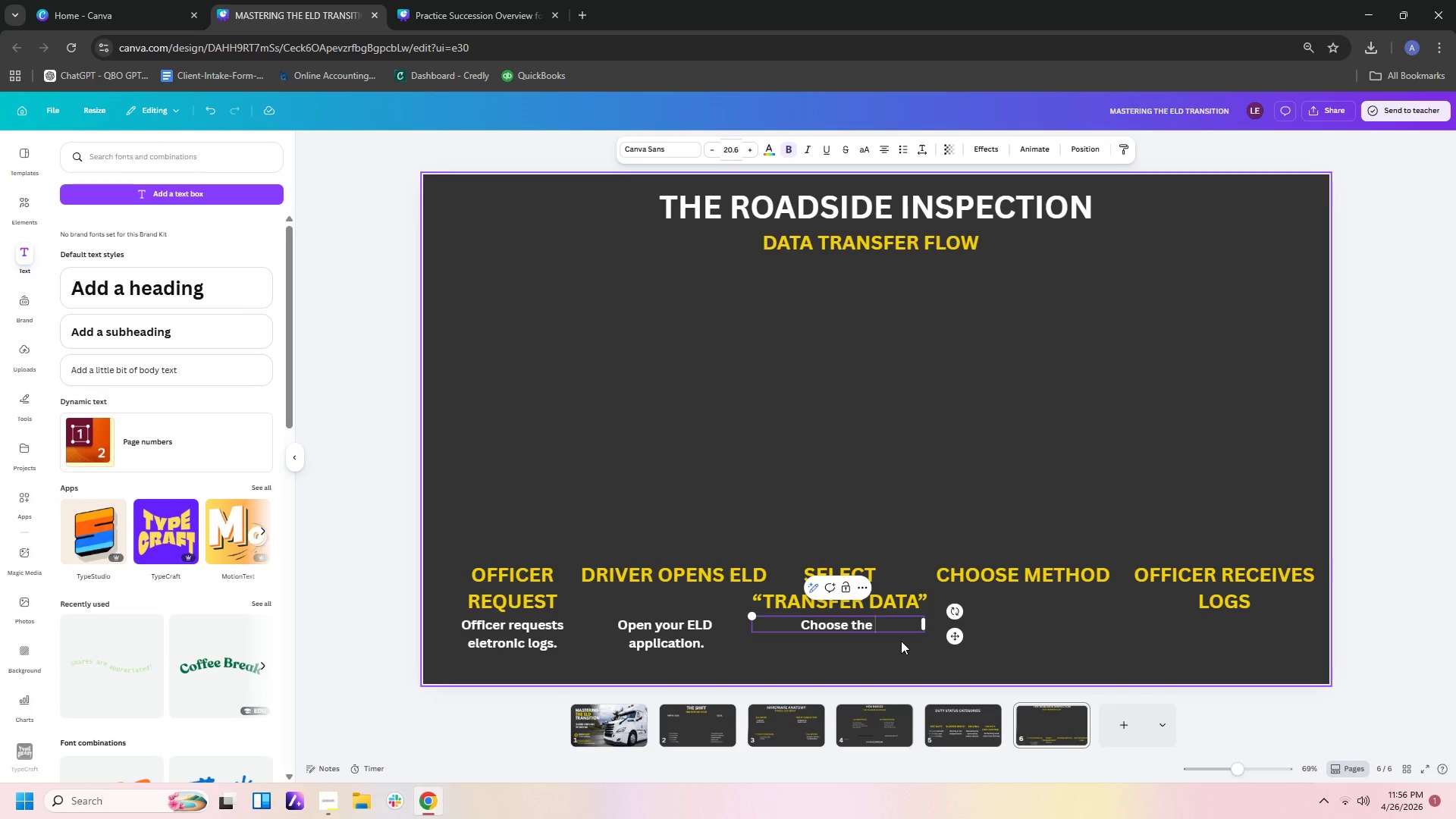 
key(Enter)
 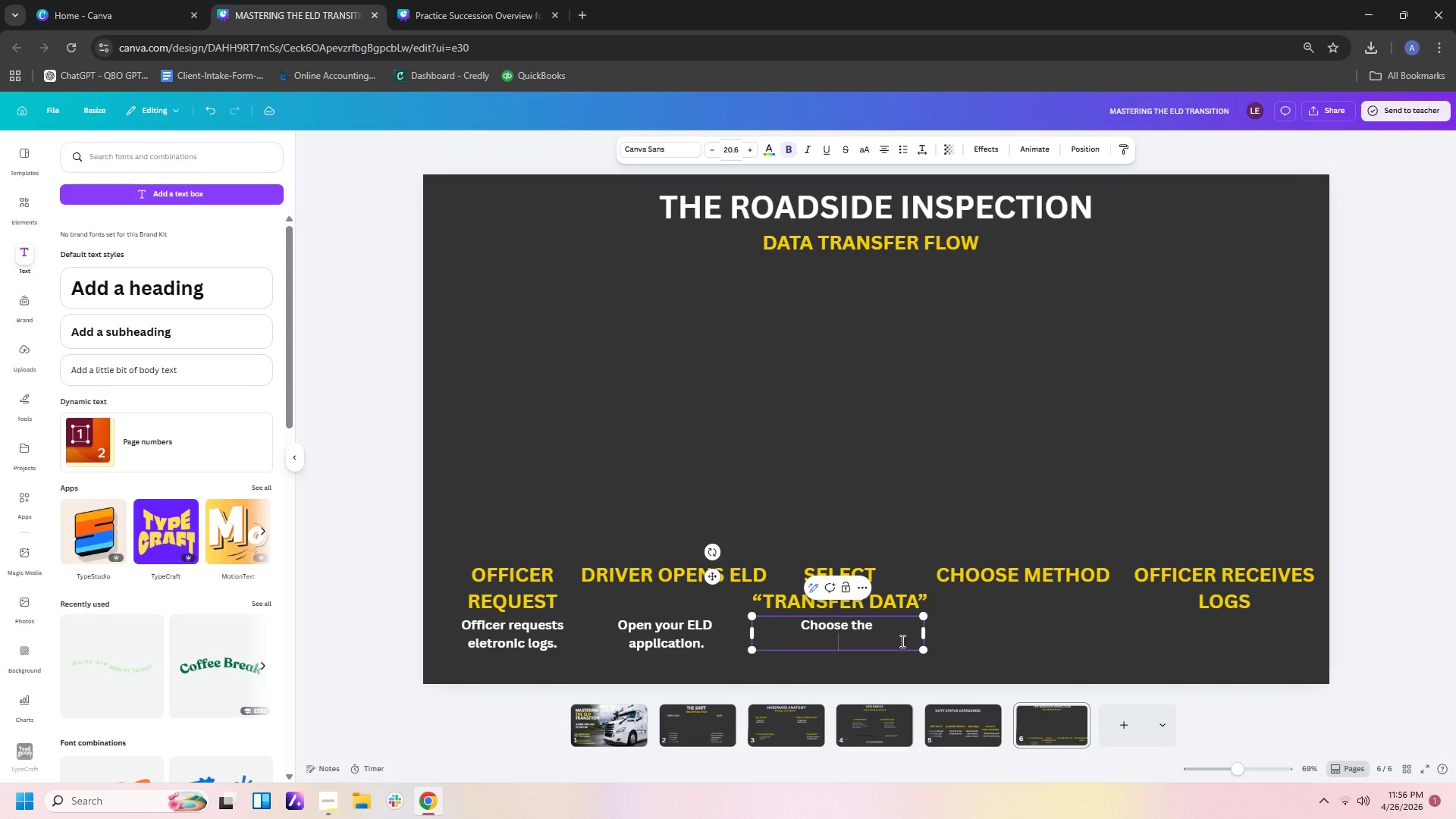 
type(transfer option.)
 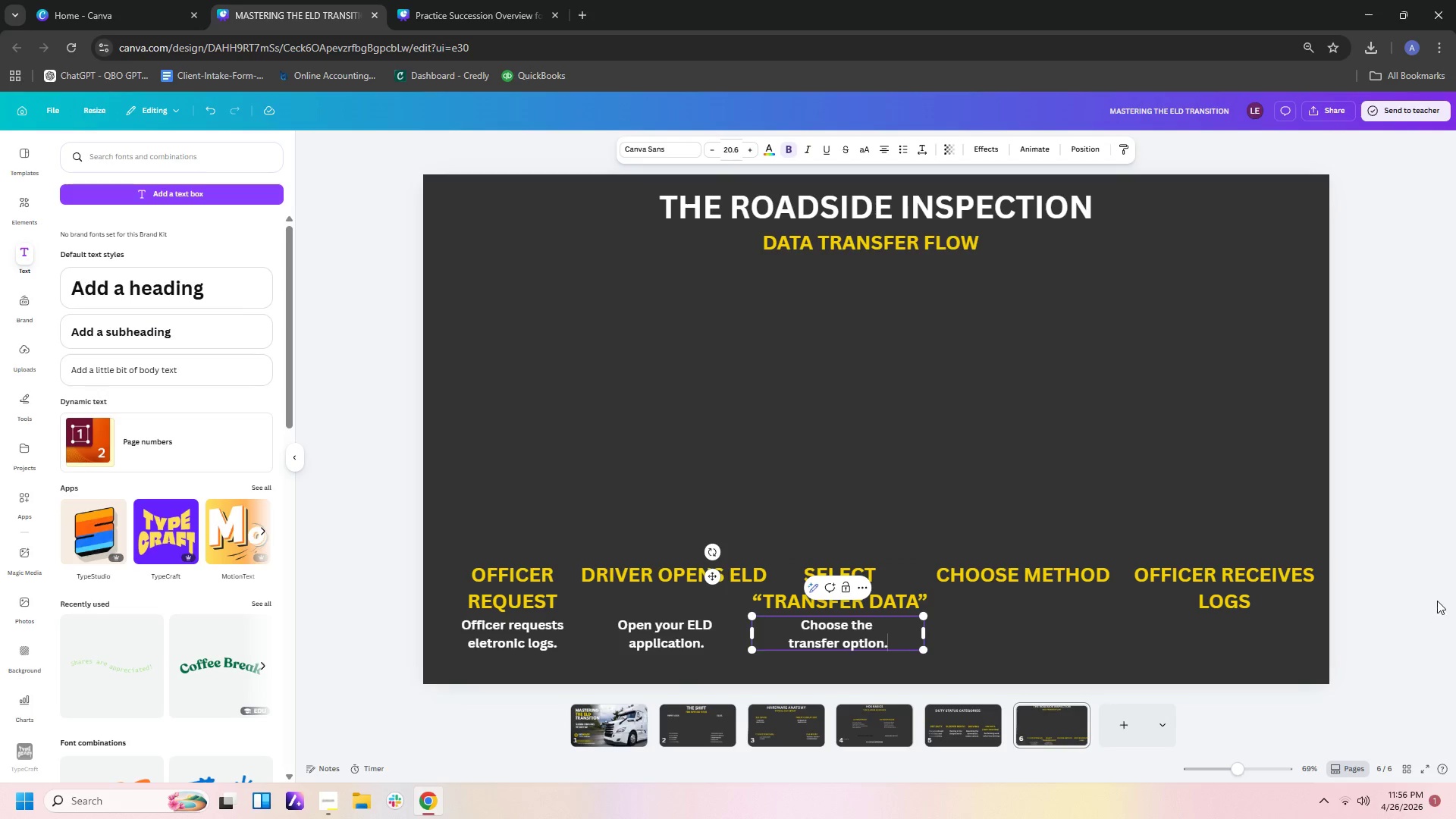 
left_click([875, 646])
 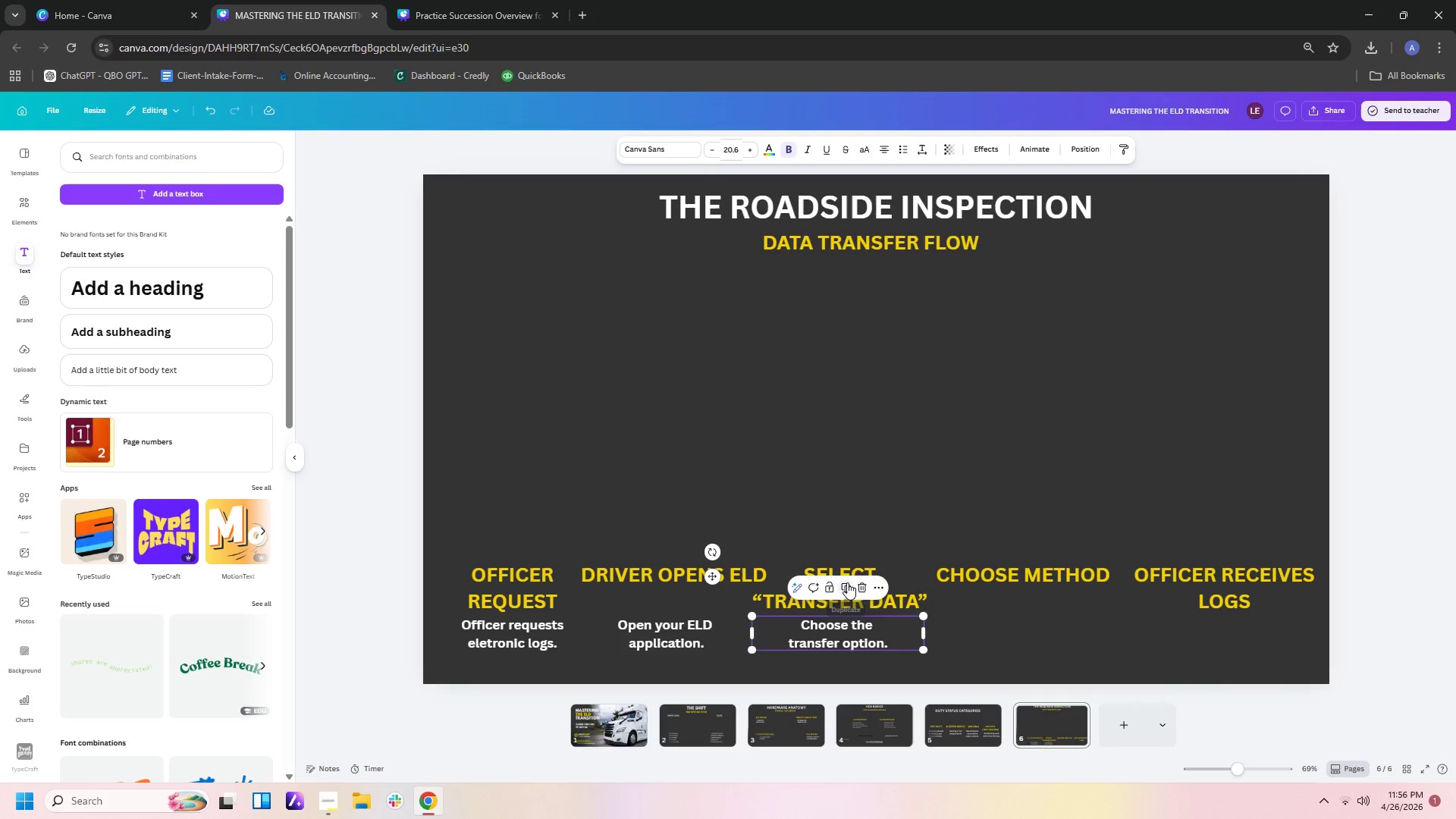 
left_click([847, 582])
 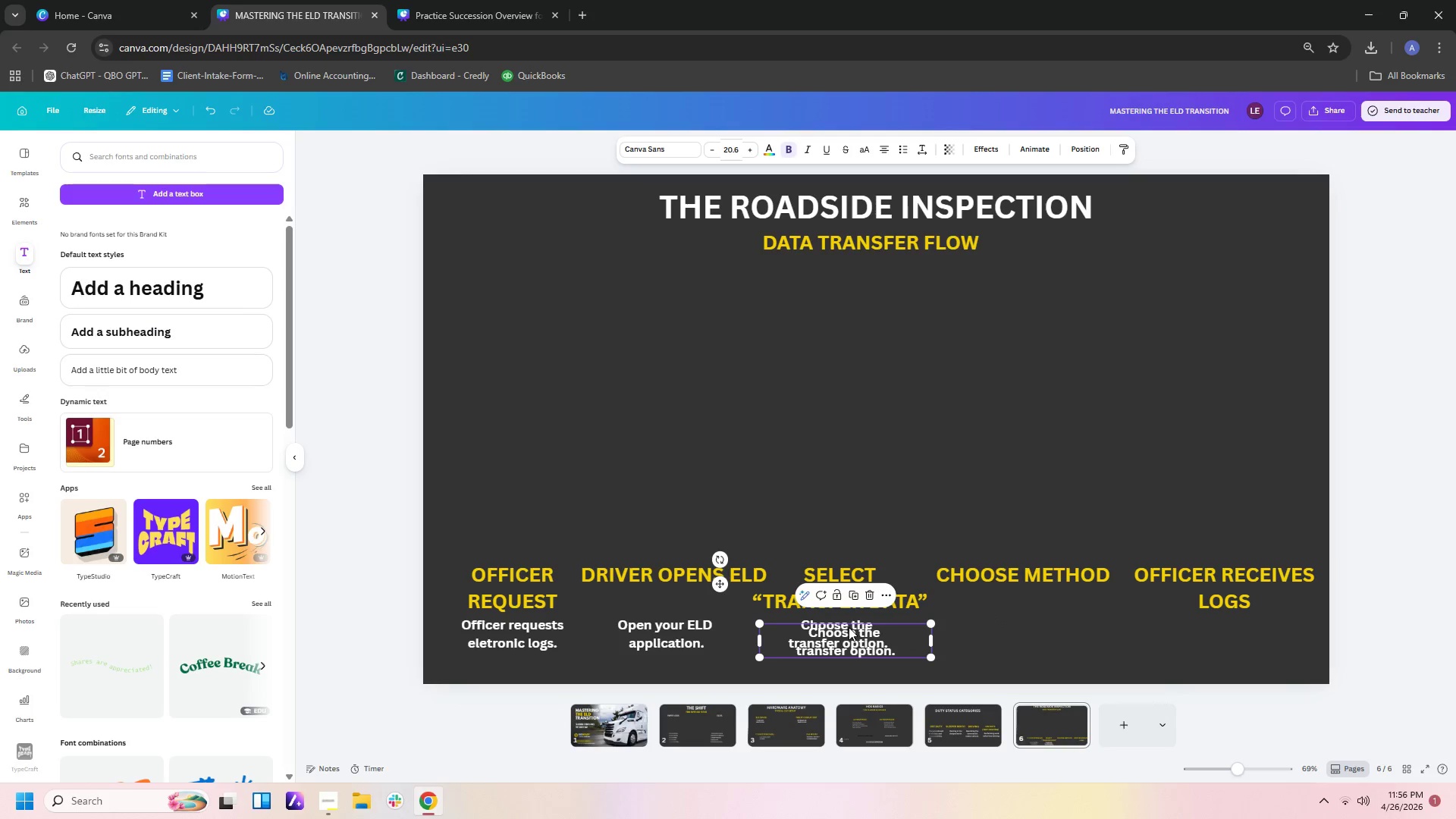 
left_click_drag(start_coordinate=[849, 627], to_coordinate=[1031, 617])
 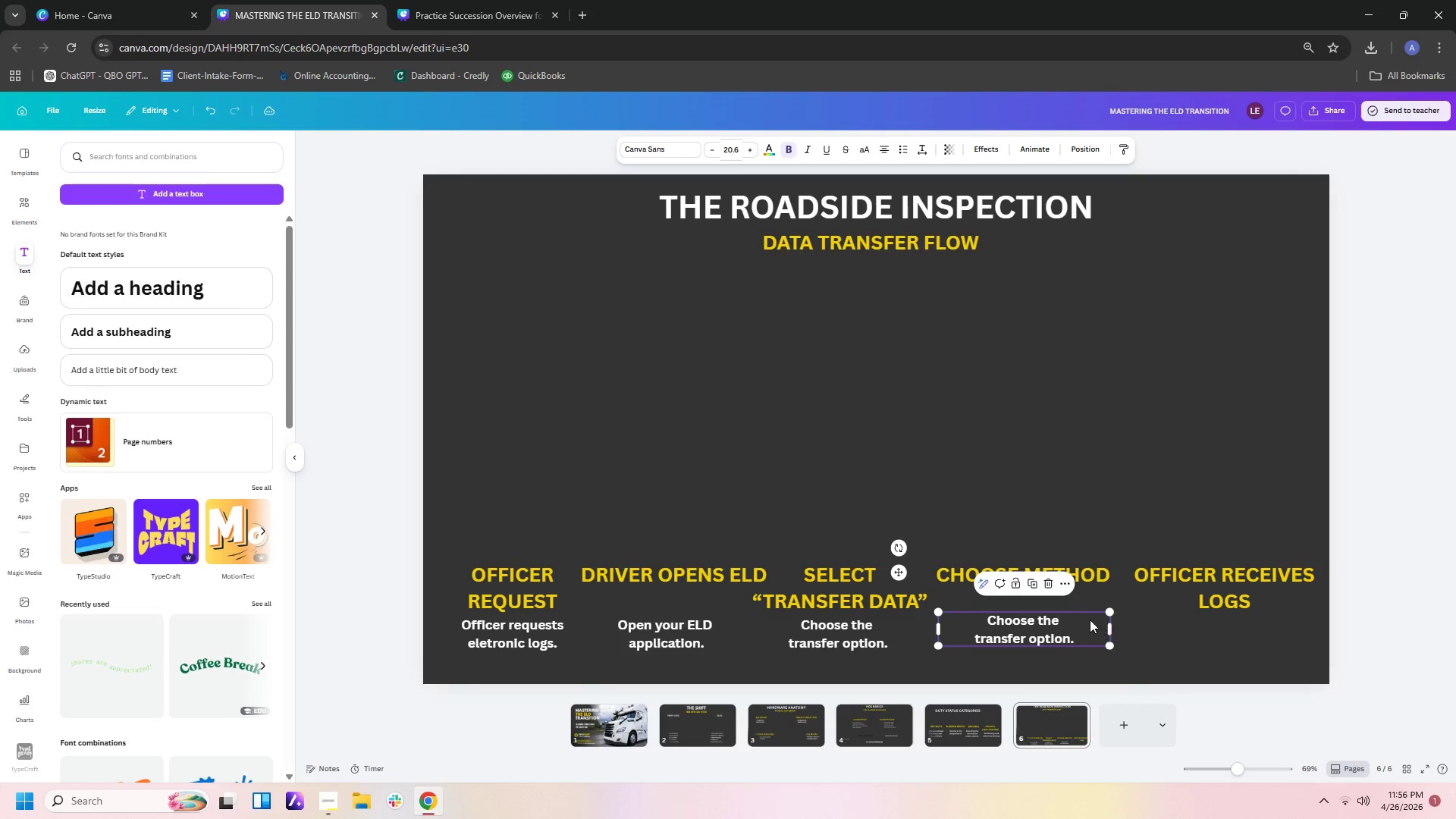 
left_click([1080, 617])
 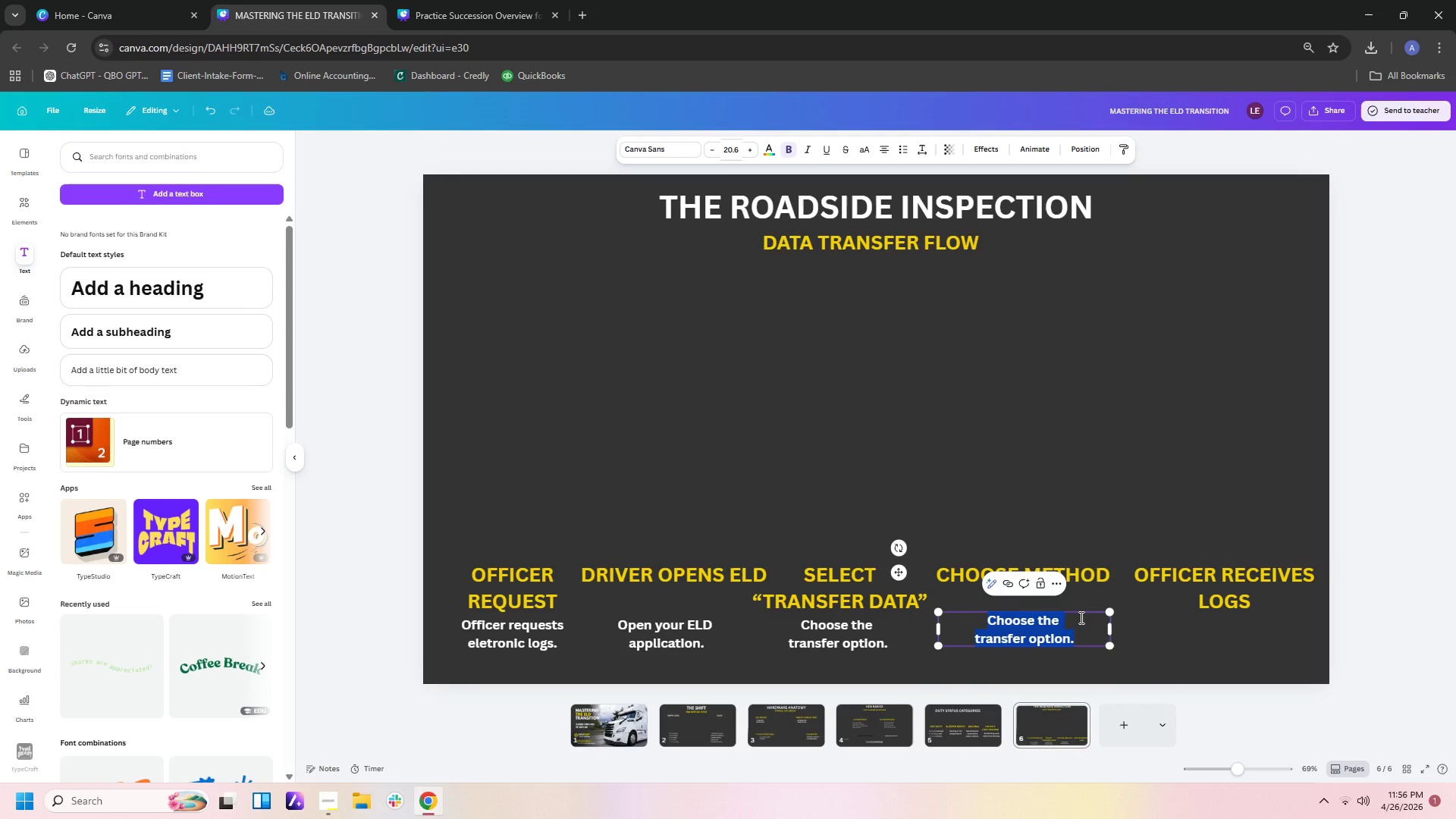 
key(Backspace)
type(Bluetooth)
 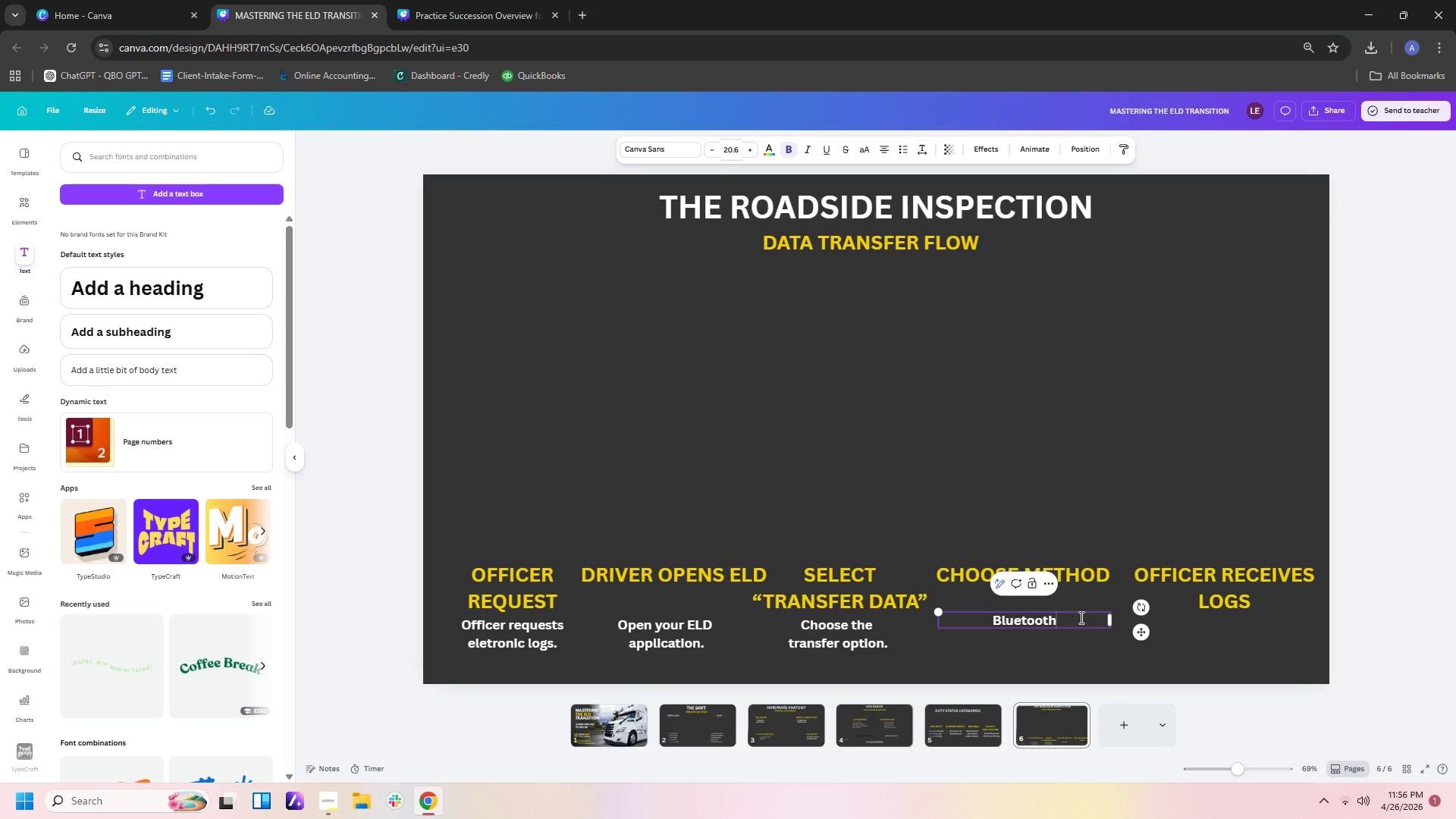 
key(Comma)
 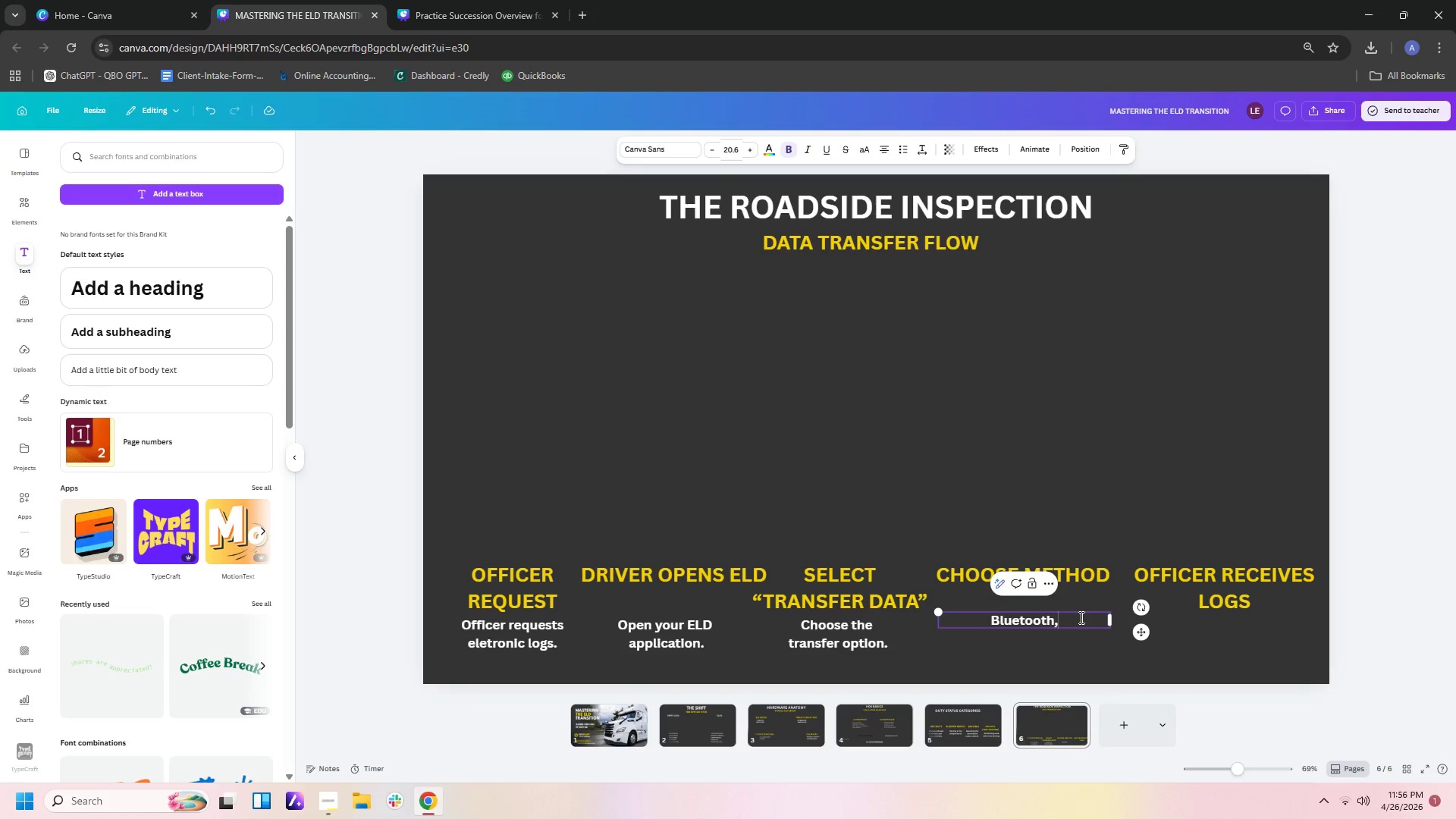 
key(Space)
 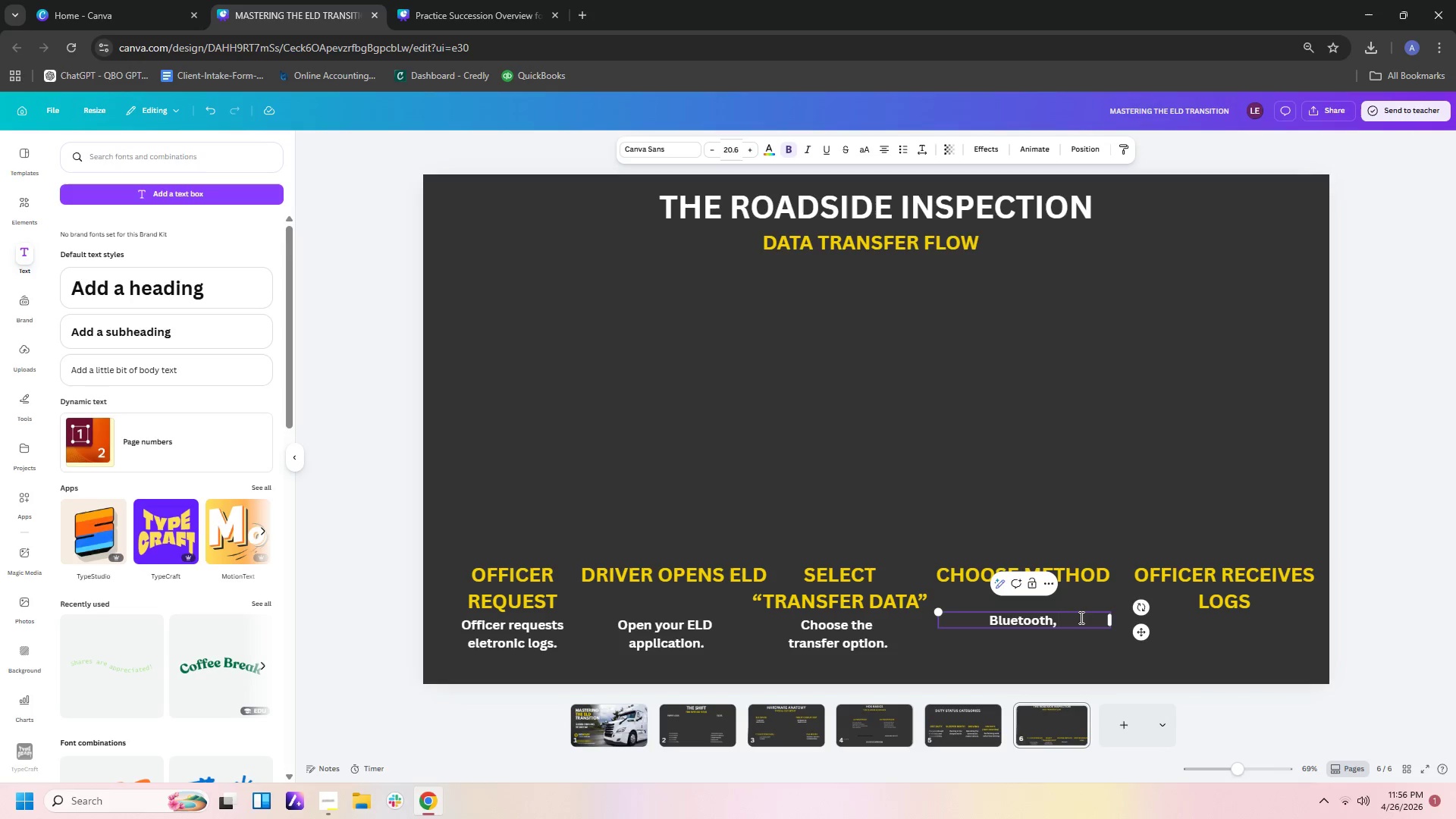 
type(Email, )
 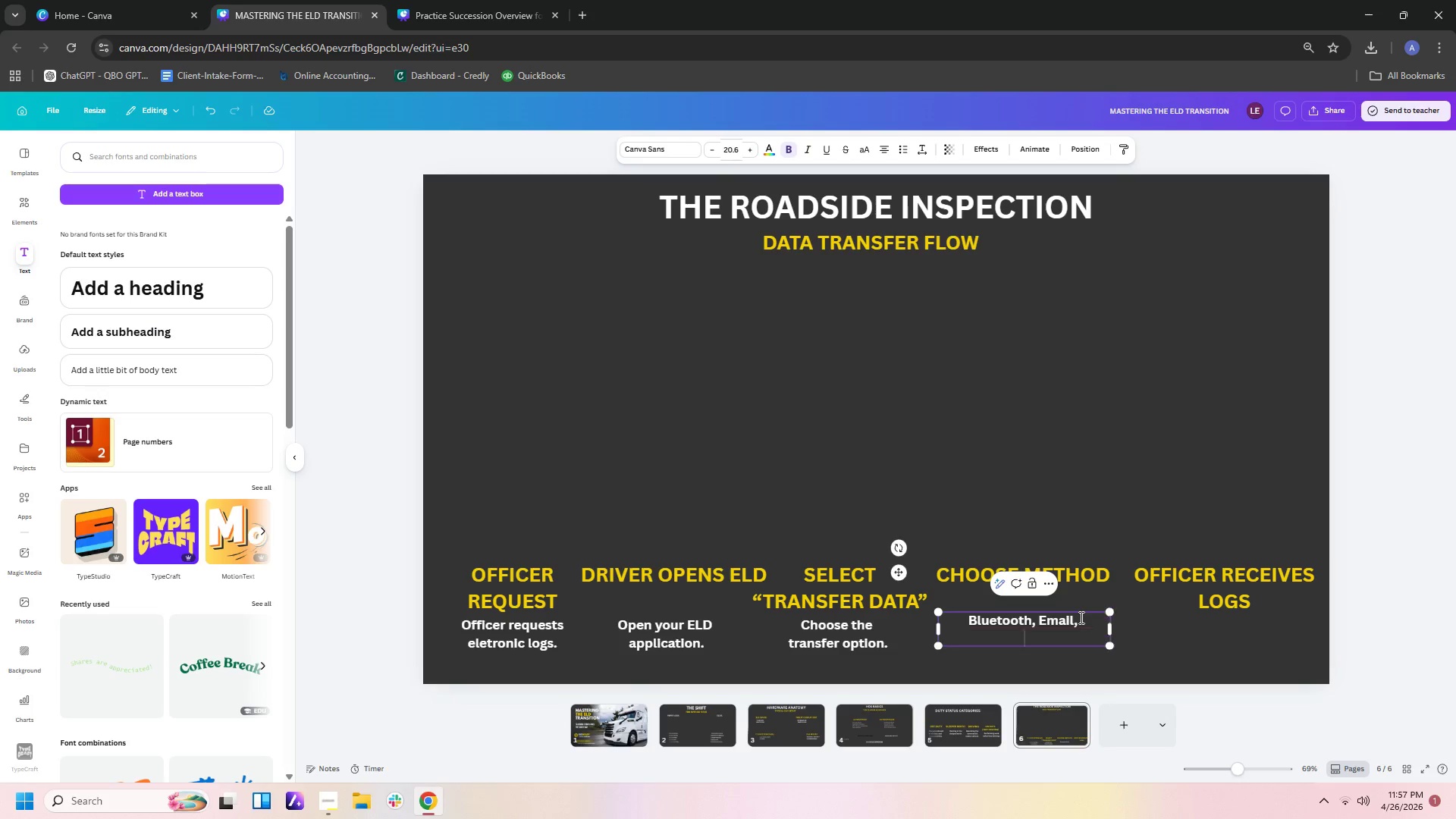 
key(Enter)
 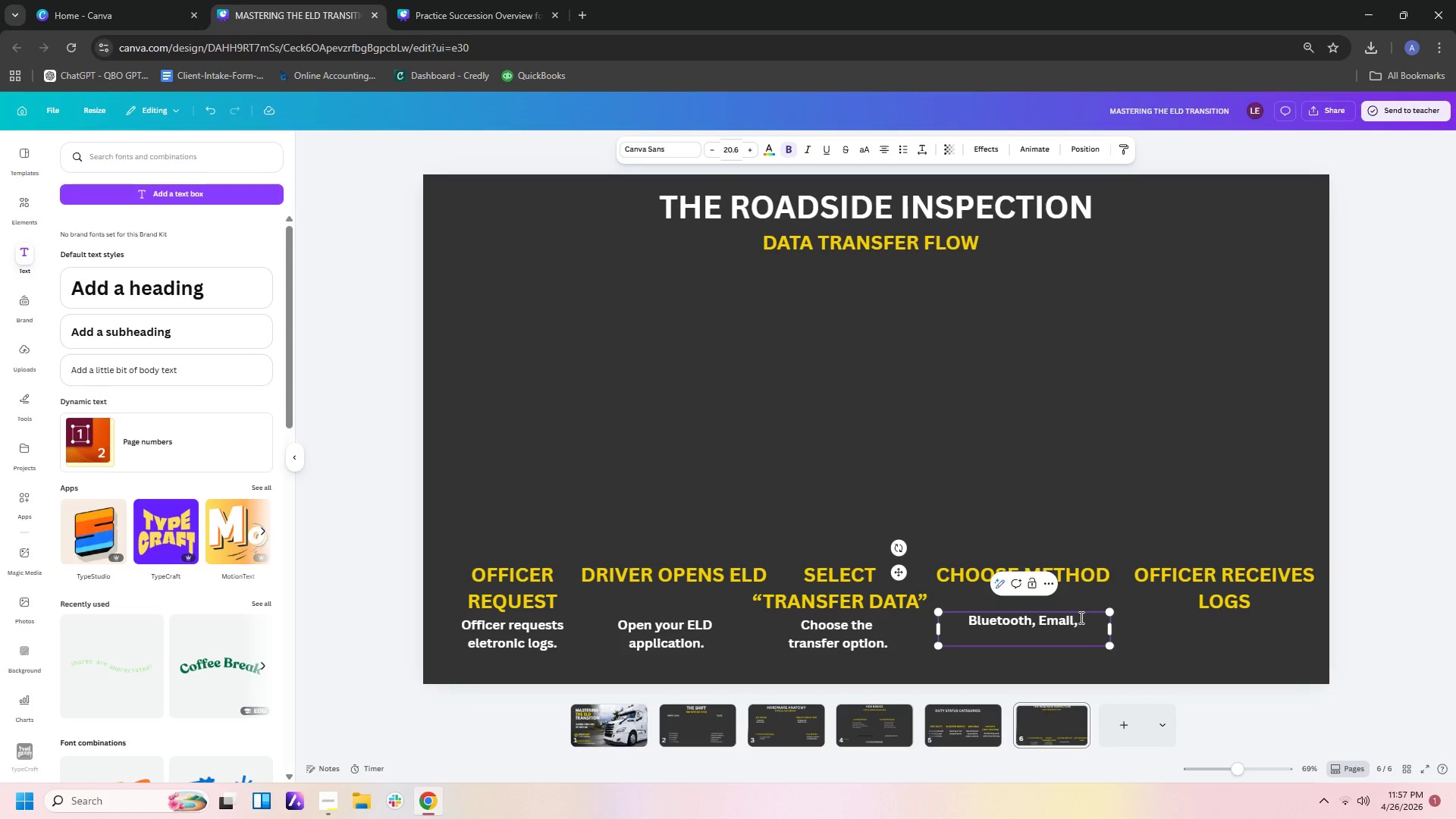 
type(or Web Servi)
 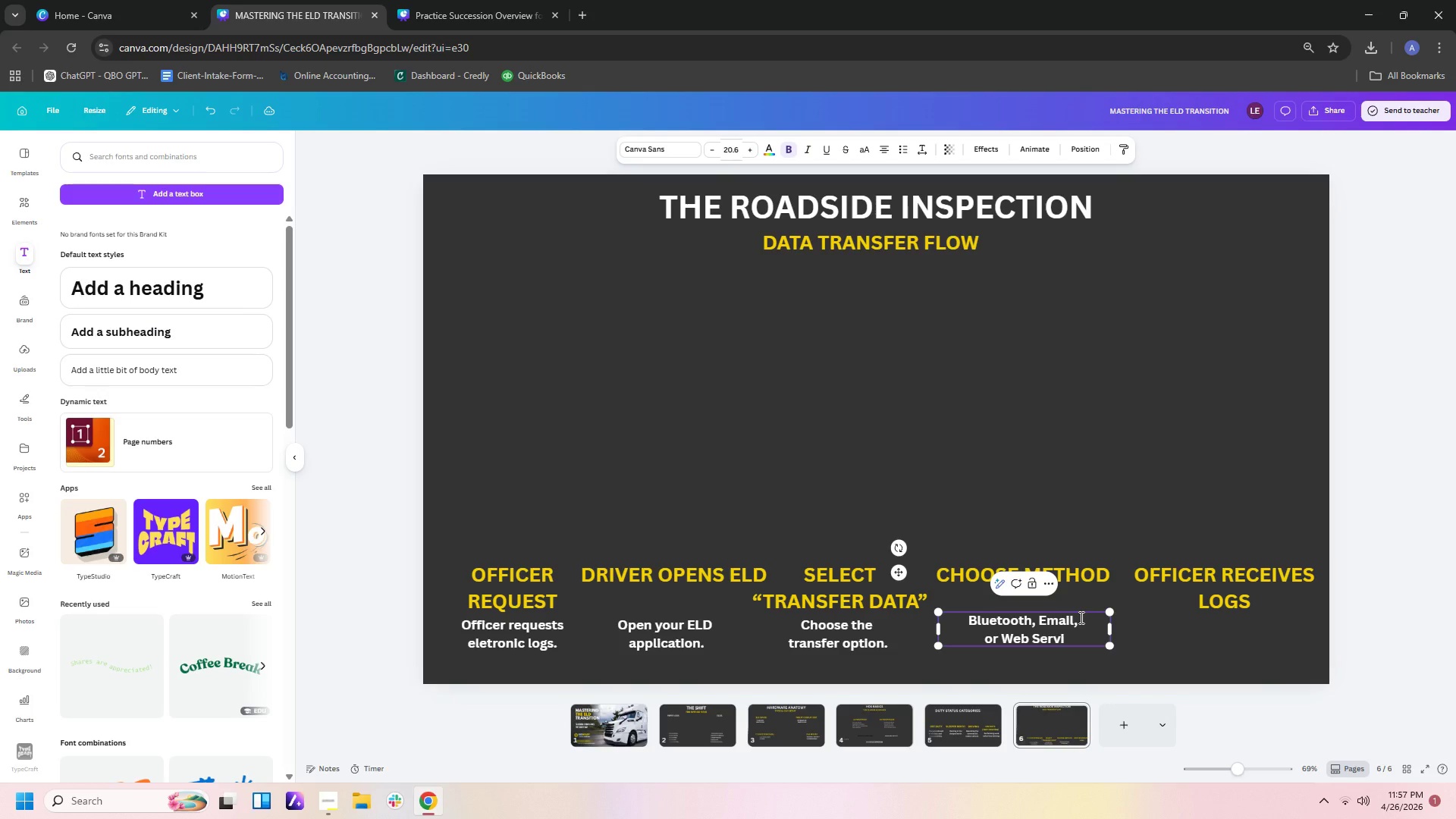 
type(ces.)
 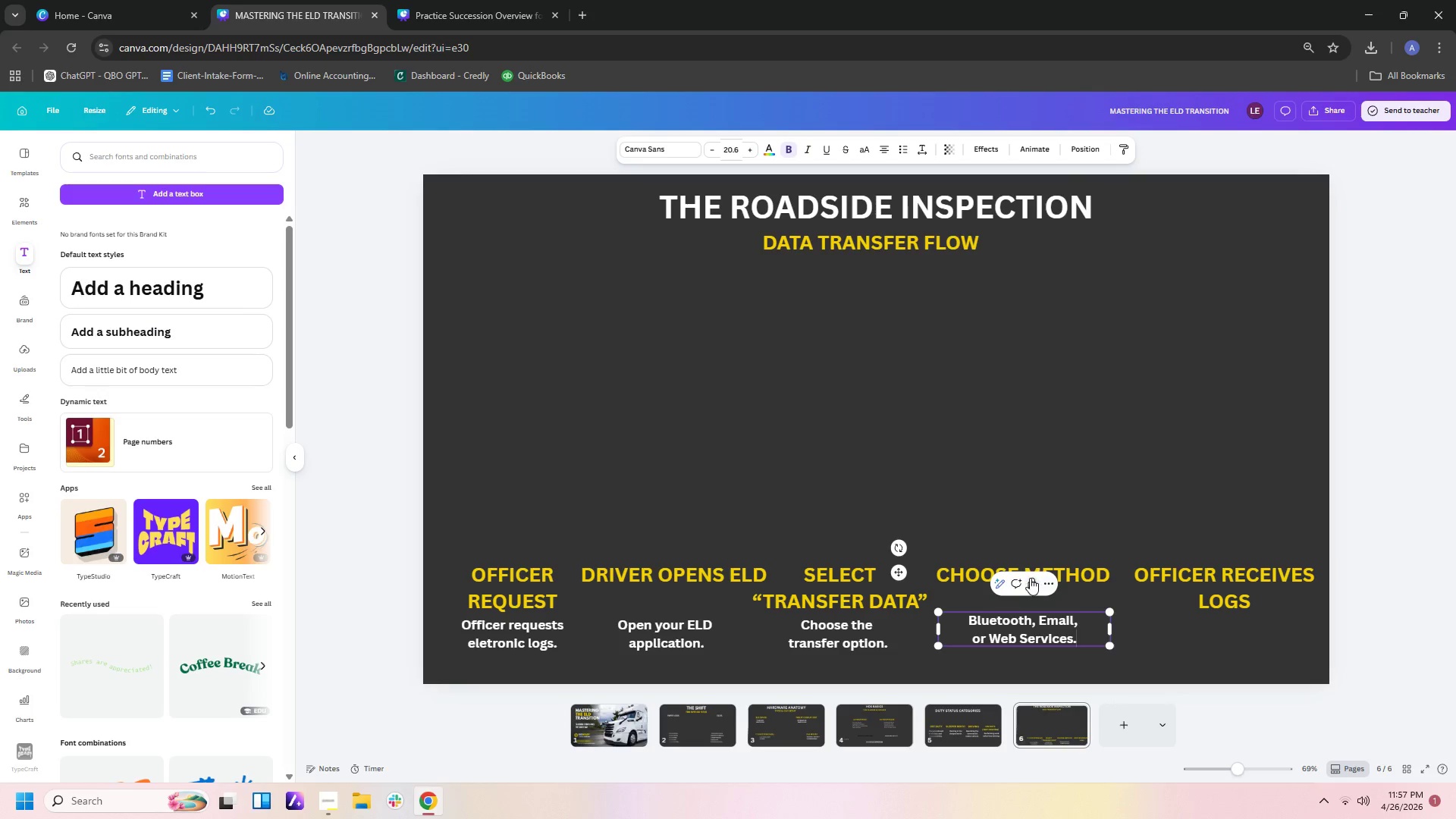 
left_click_drag(start_coordinate=[1429, 654], to_coordinate=[1417, 646])
 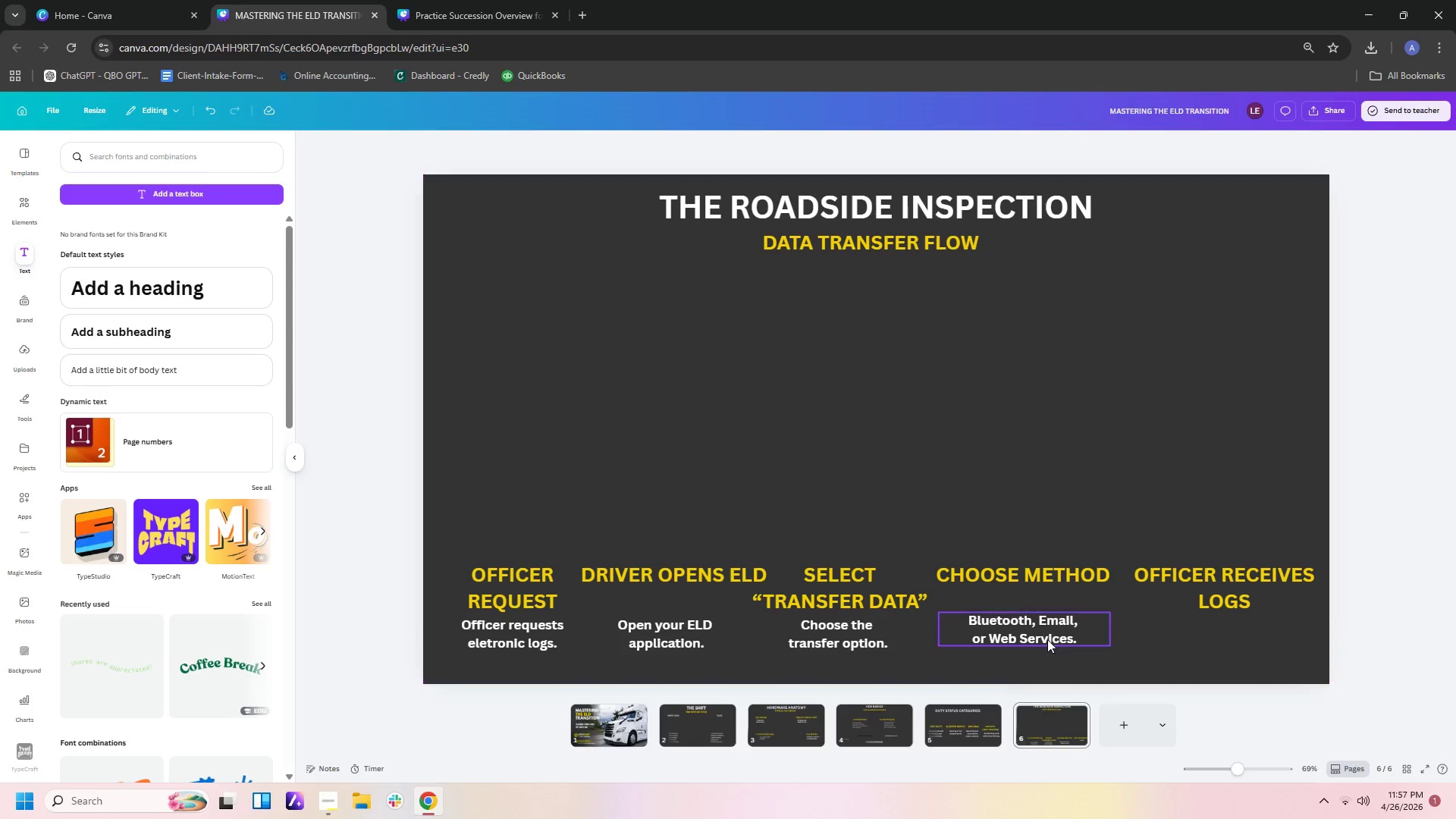 
left_click([1043, 636])
 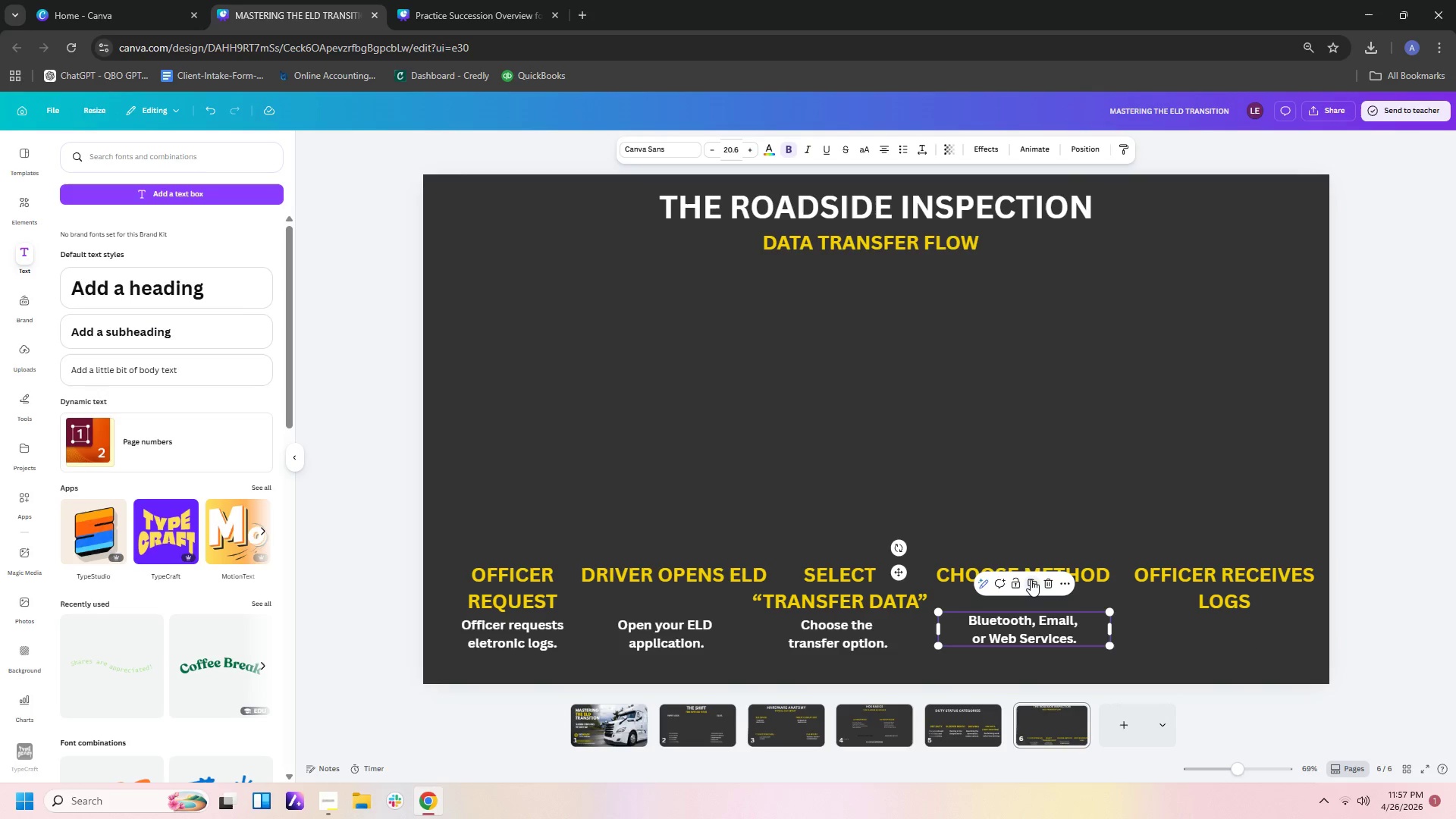 
left_click([1031, 582])
 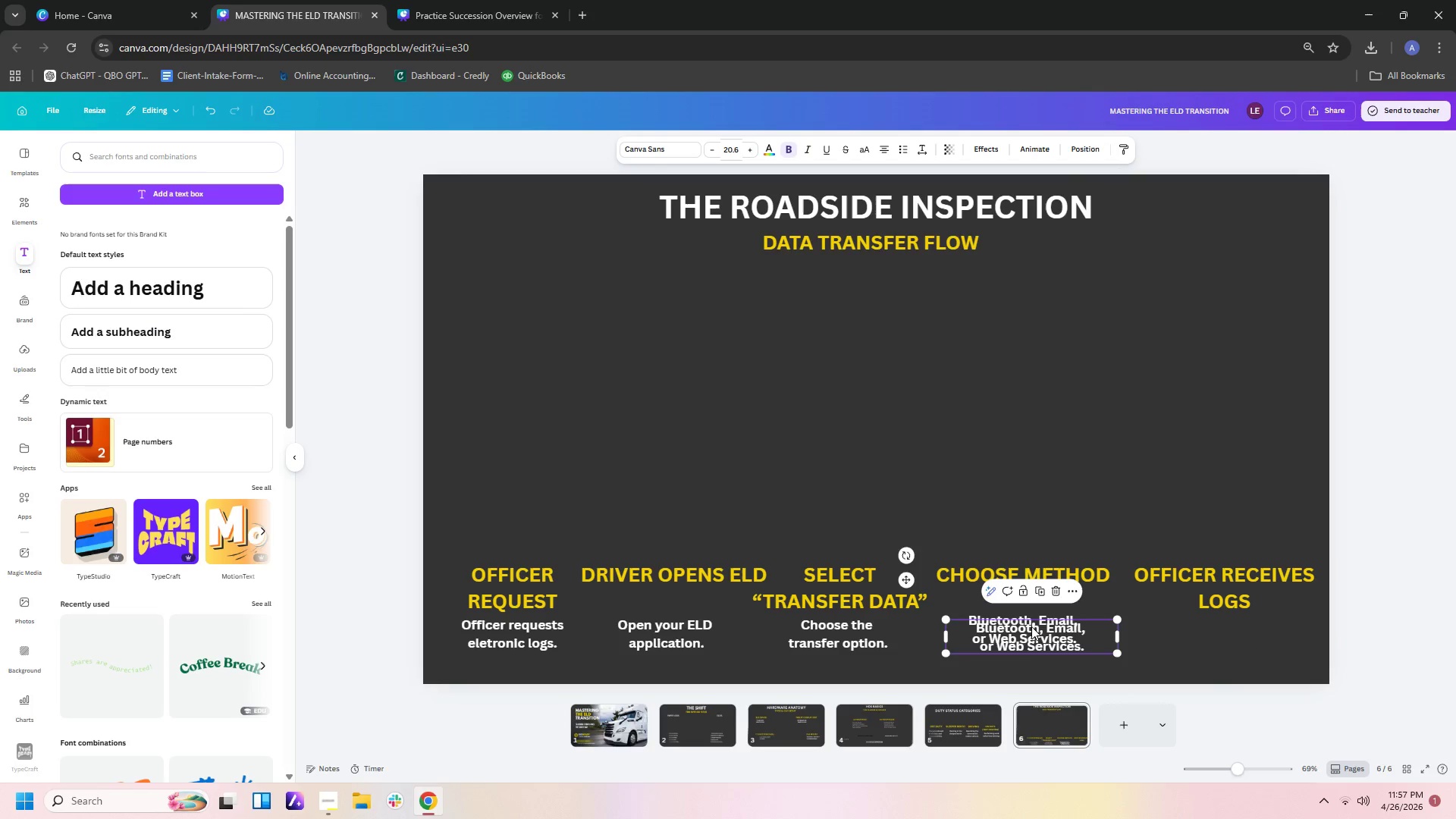 
left_click_drag(start_coordinate=[1031, 626], to_coordinate=[1224, 617])
 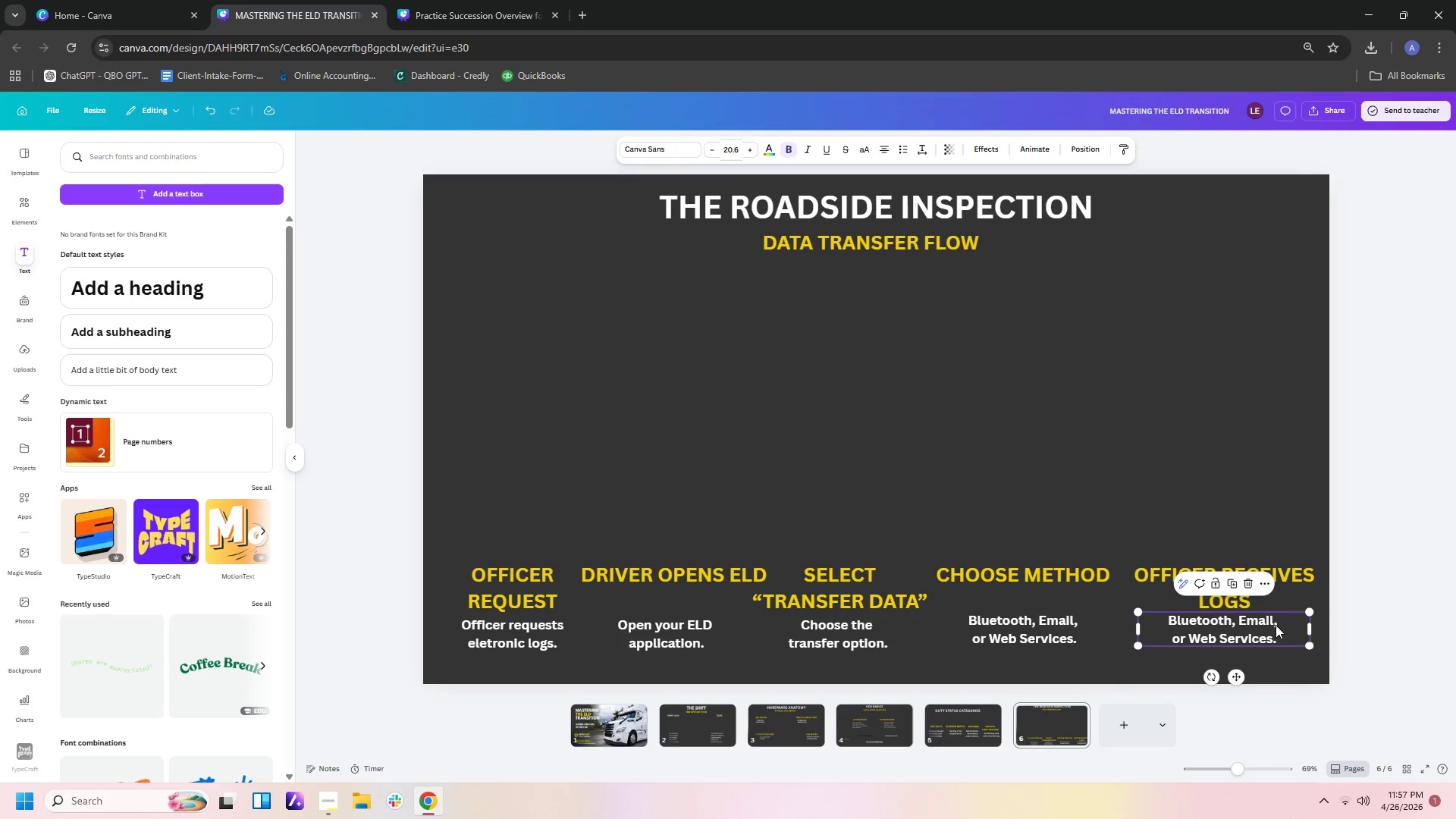 
left_click([1276, 625])
 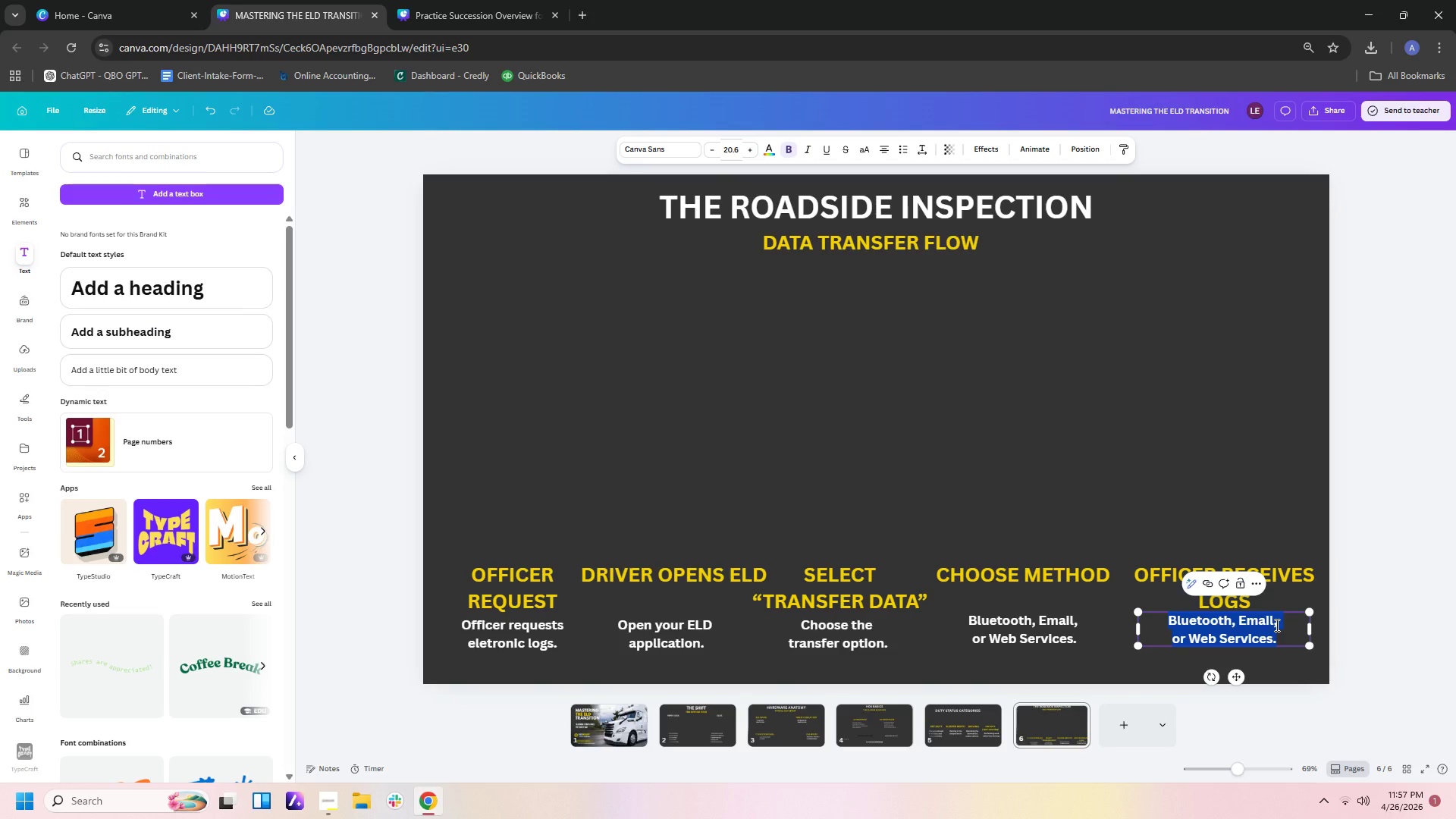 
key(Backspace)
type(o)
key(Backspace)
type(Offiecer)
key(Backspace)
key(Backspace)
key(Backspace)
key(Backspace)
type(cer reviews)
 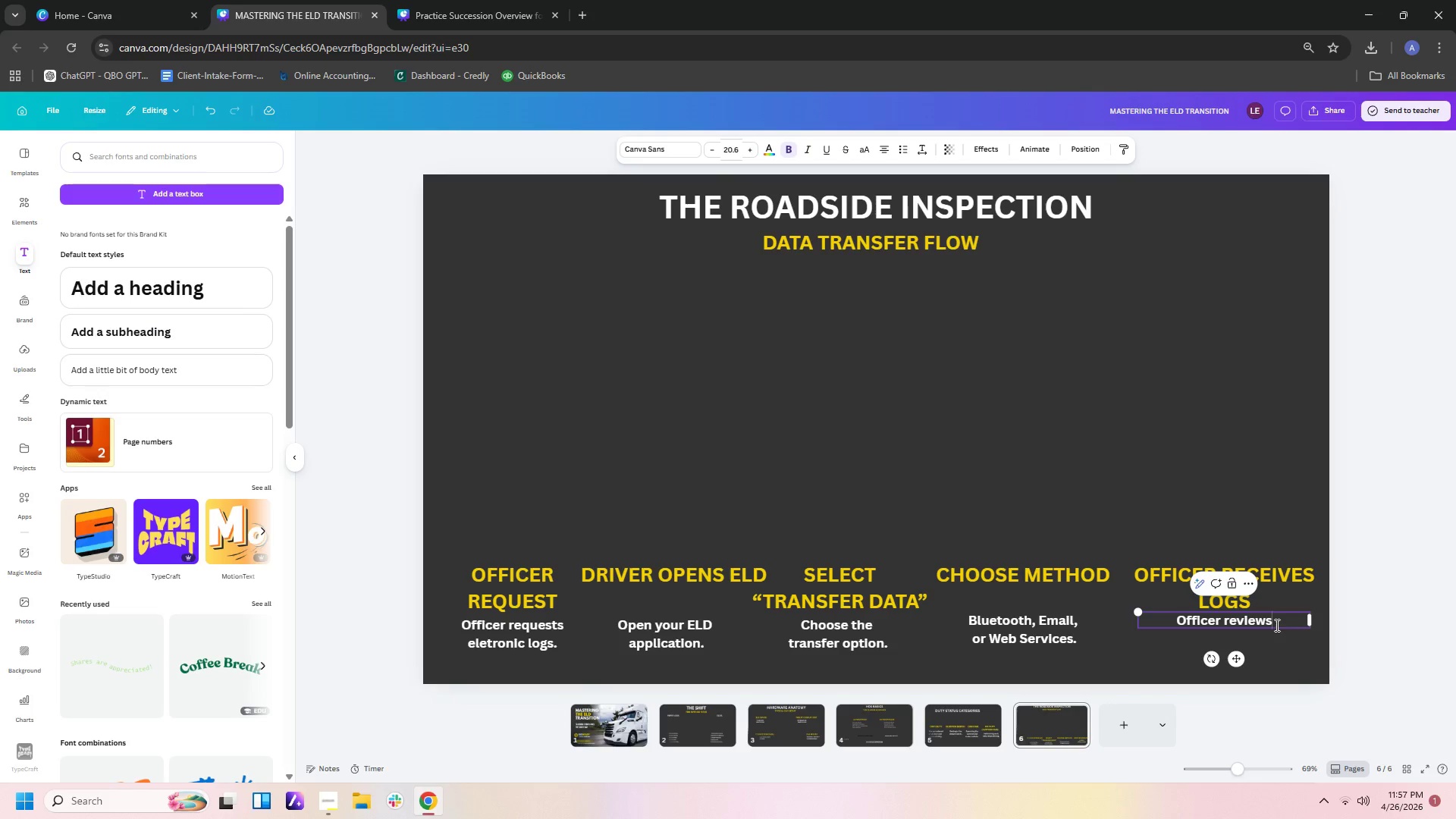 
key(Enter)
 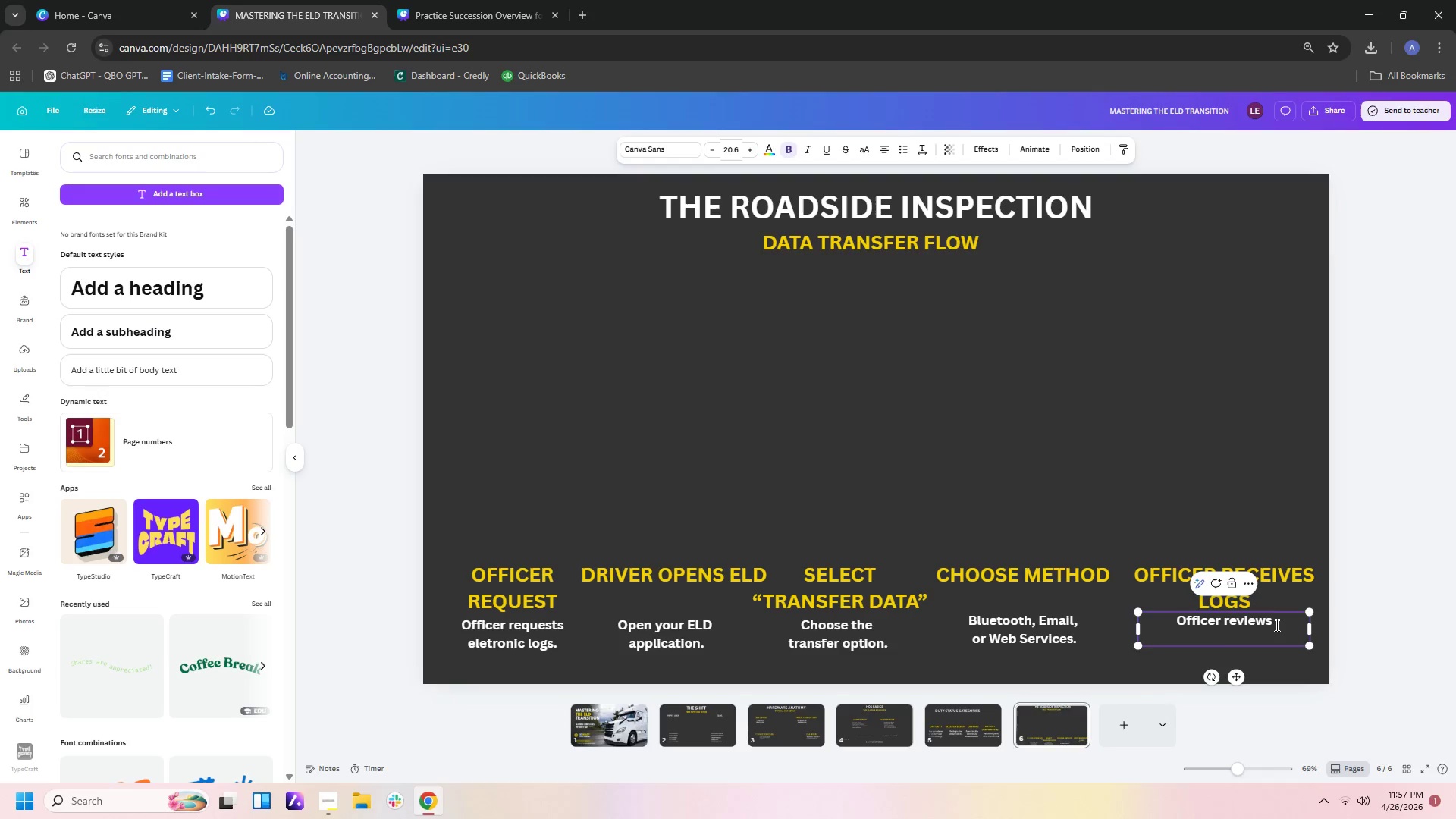 
type(your logs.)
 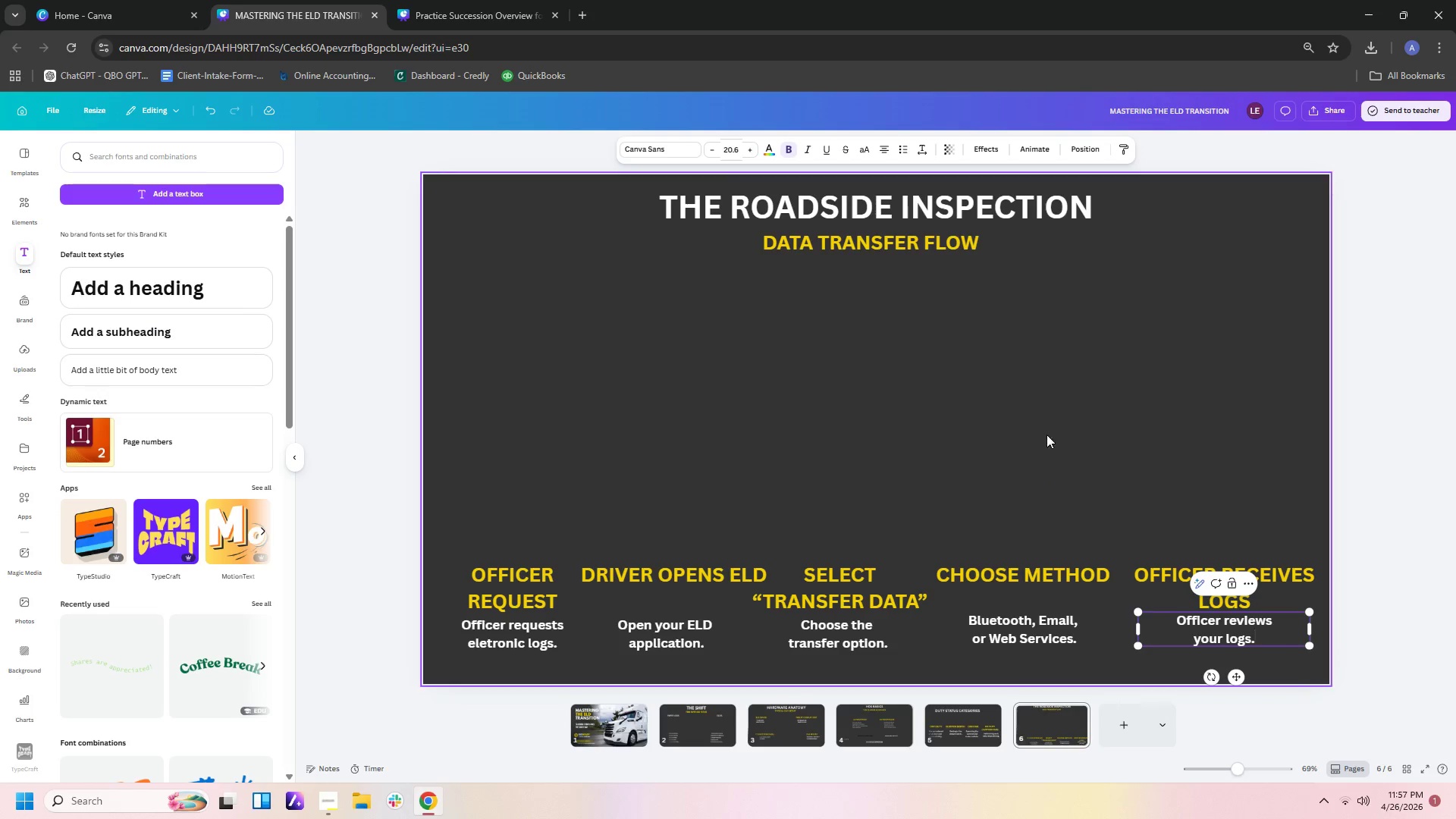 
left_click([1434, 391])
 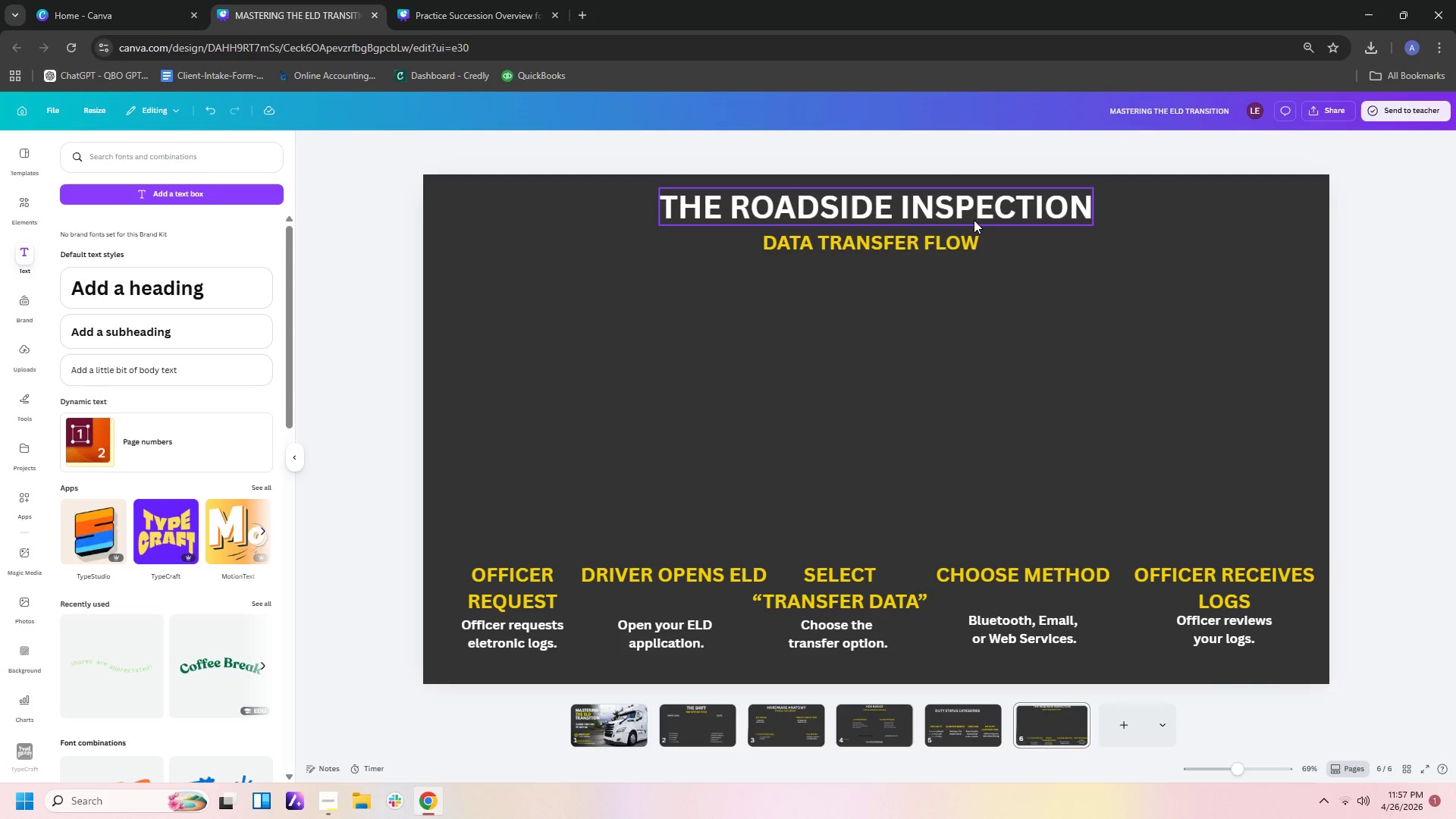 
wait(5.25)
 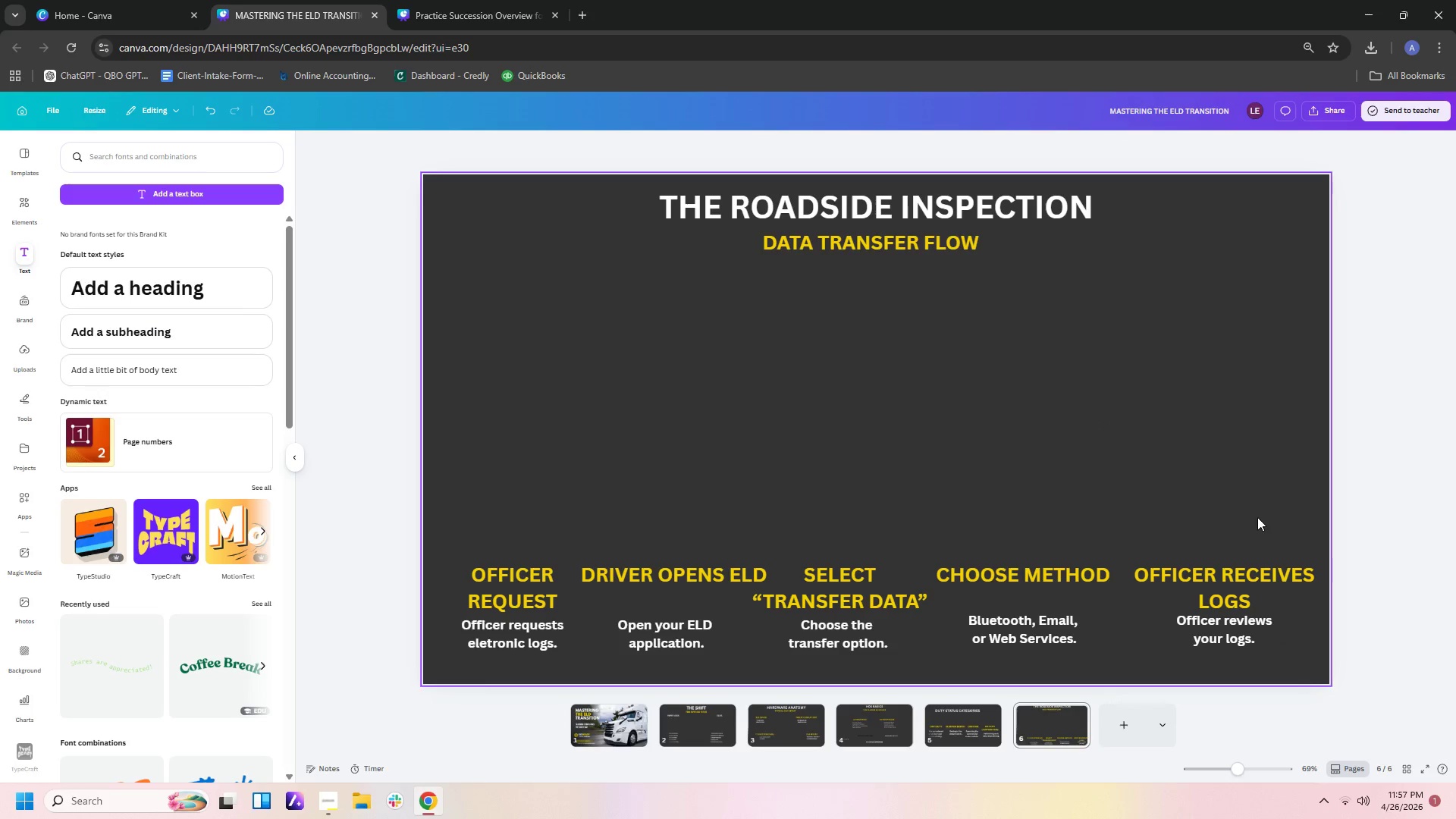 
left_click_drag(start_coordinate=[832, 580], to_coordinate=[832, 567])
 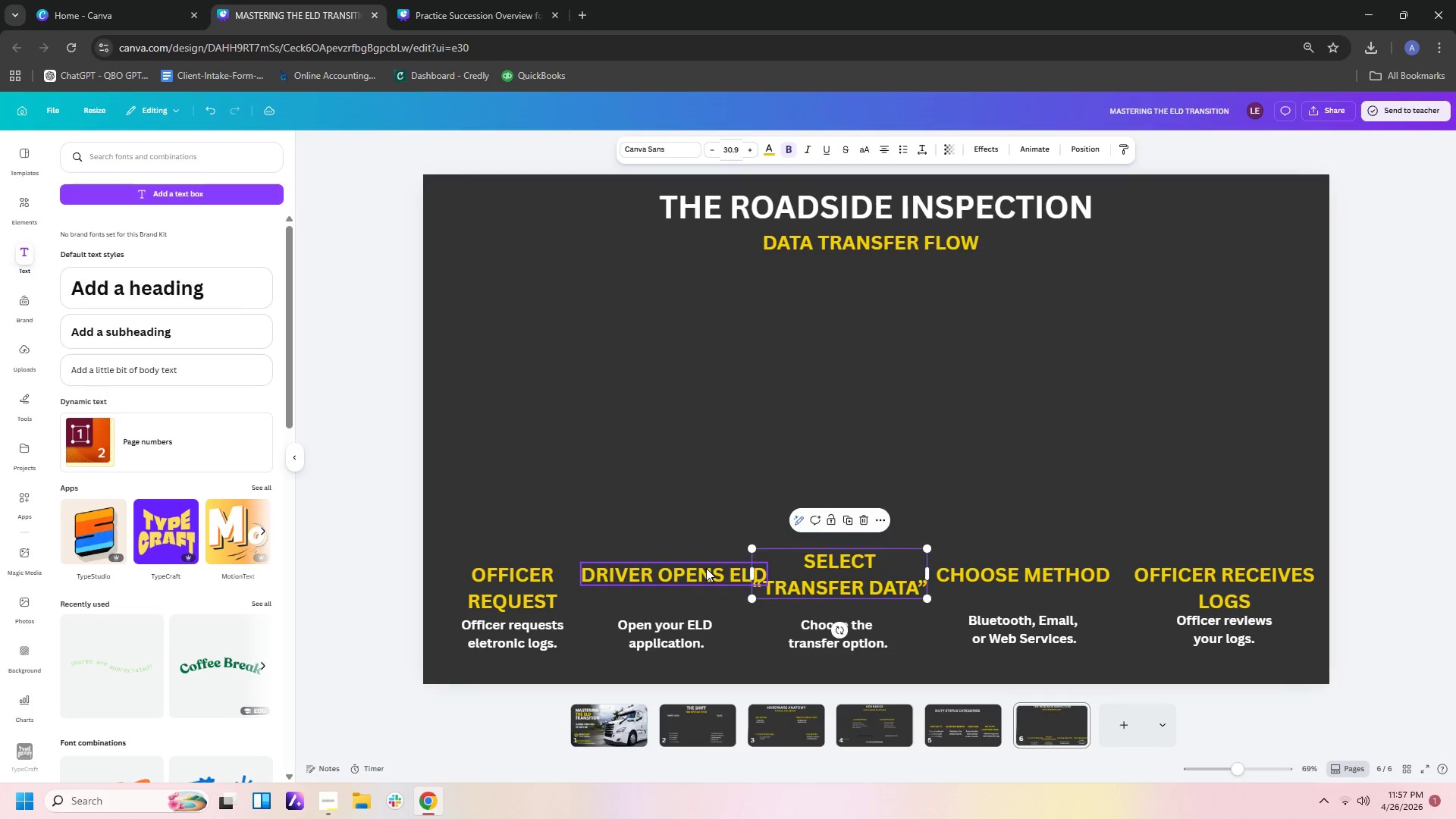 
left_click_drag(start_coordinate=[706, 568], to_coordinate=[704, 555])
 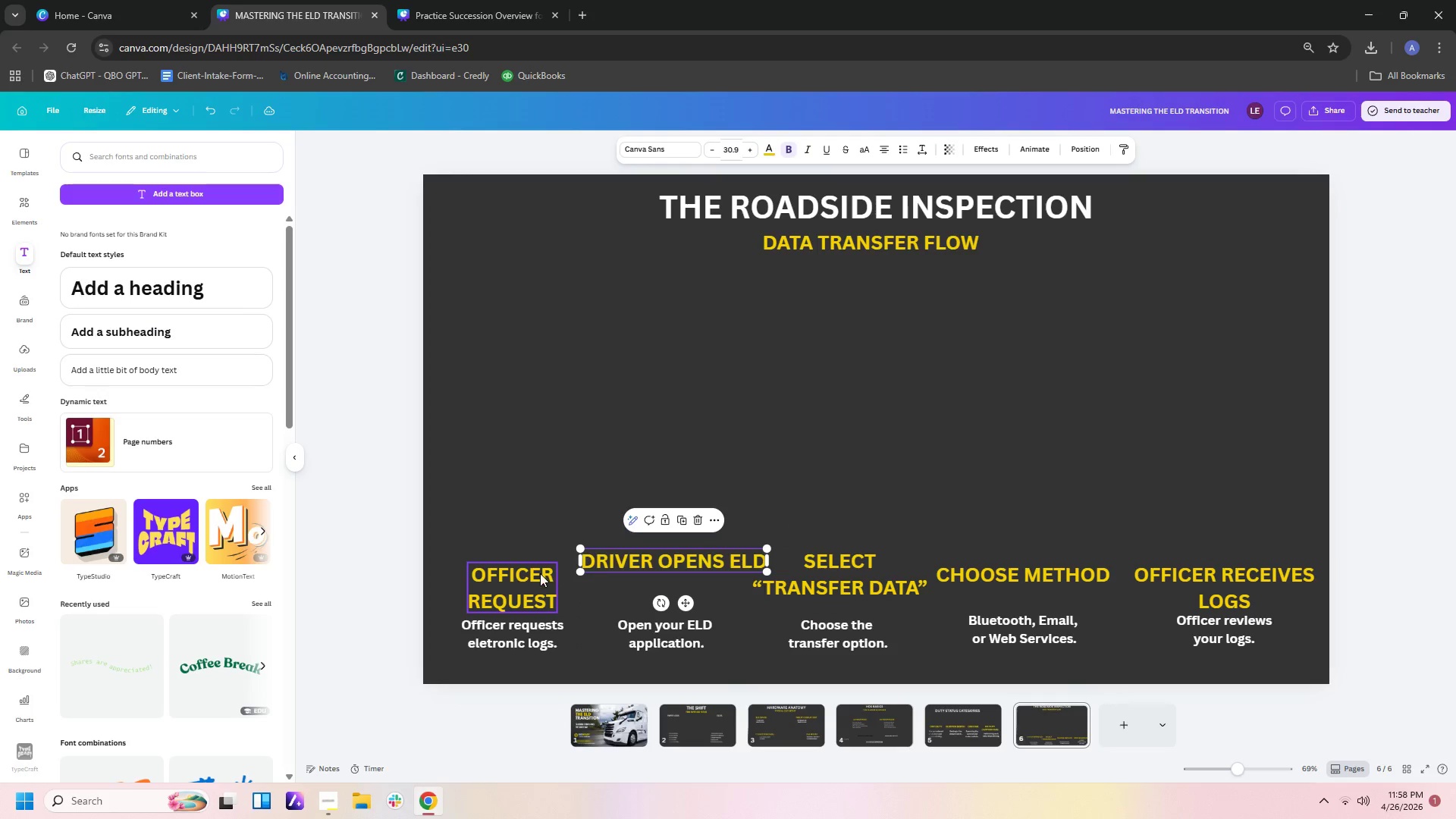 
left_click_drag(start_coordinate=[539, 573], to_coordinate=[541, 560])
 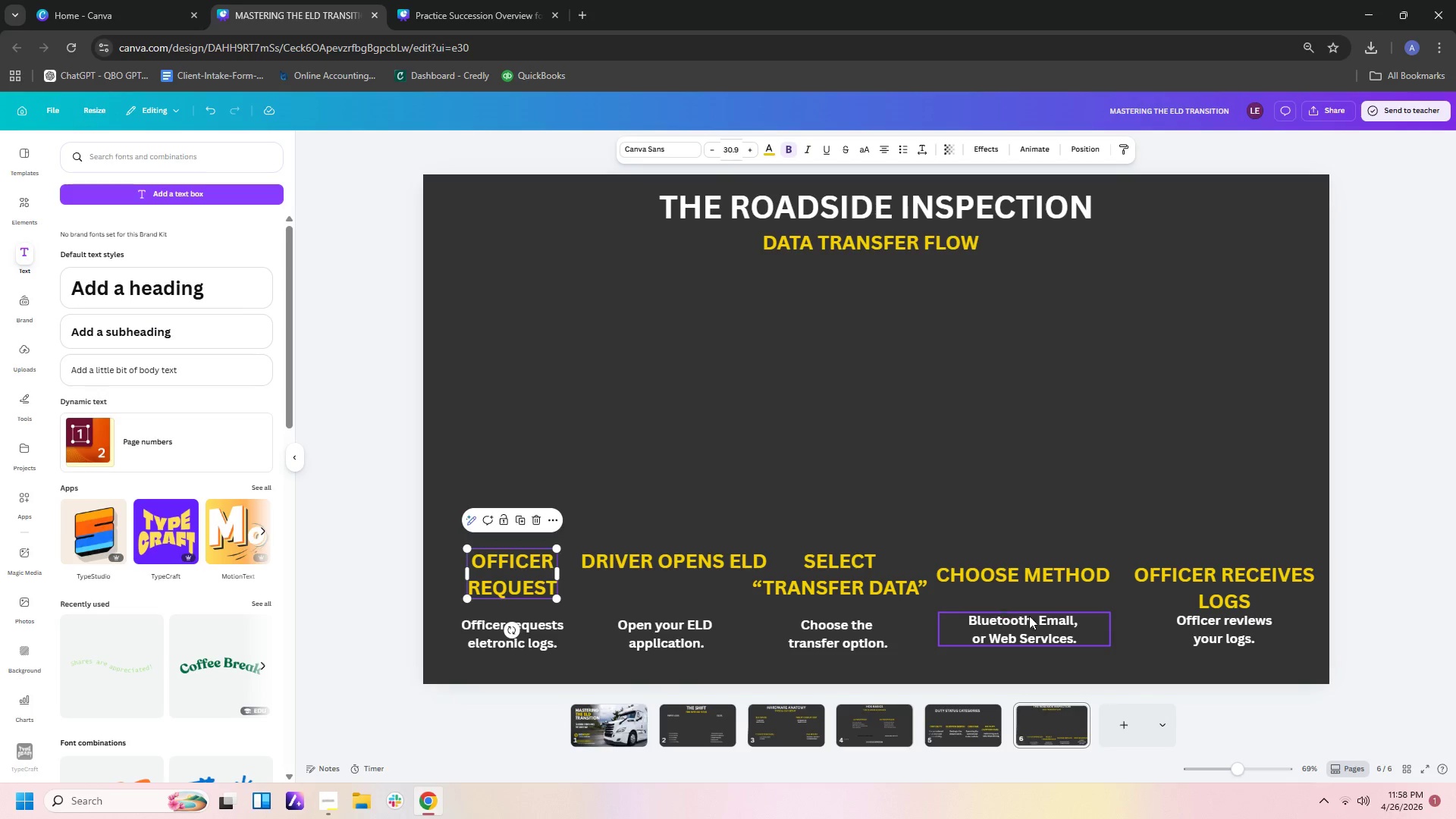 
left_click_drag(start_coordinate=[1050, 585], to_coordinate=[1050, 574])
 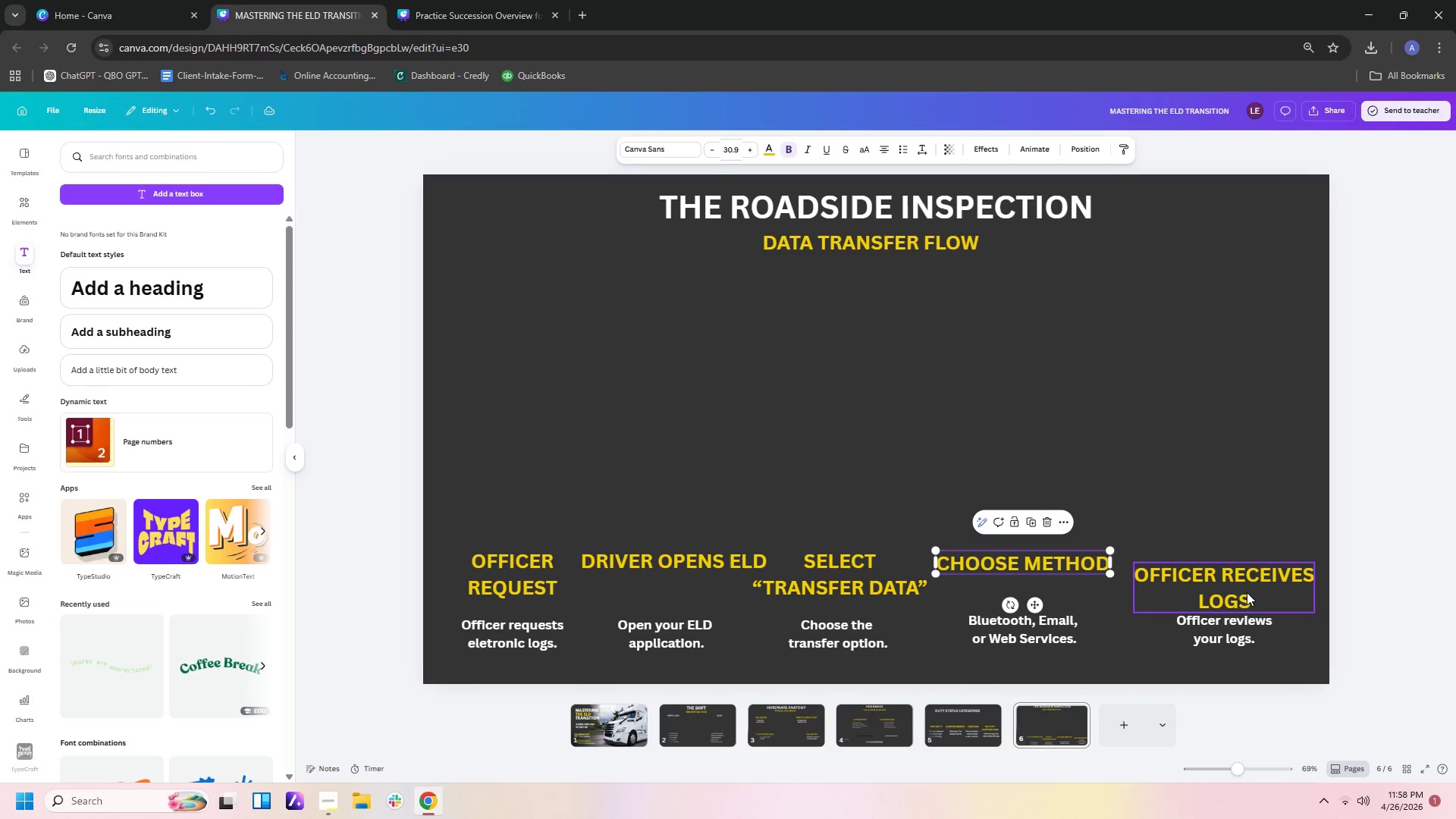 
left_click_drag(start_coordinate=[1247, 592], to_coordinate=[1246, 583])
 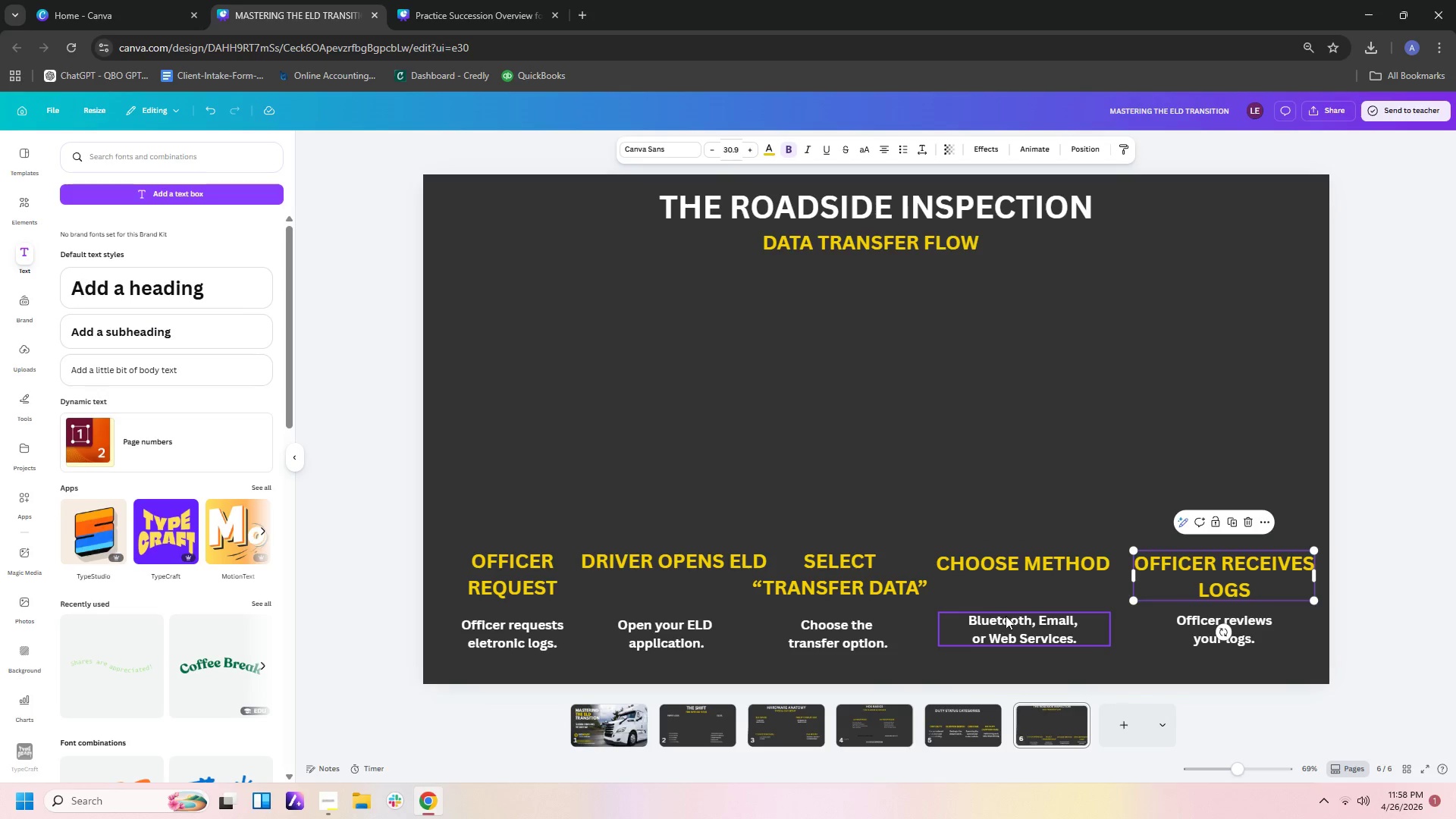 
left_click_drag(start_coordinate=[1006, 616], to_coordinate=[1007, 607])
 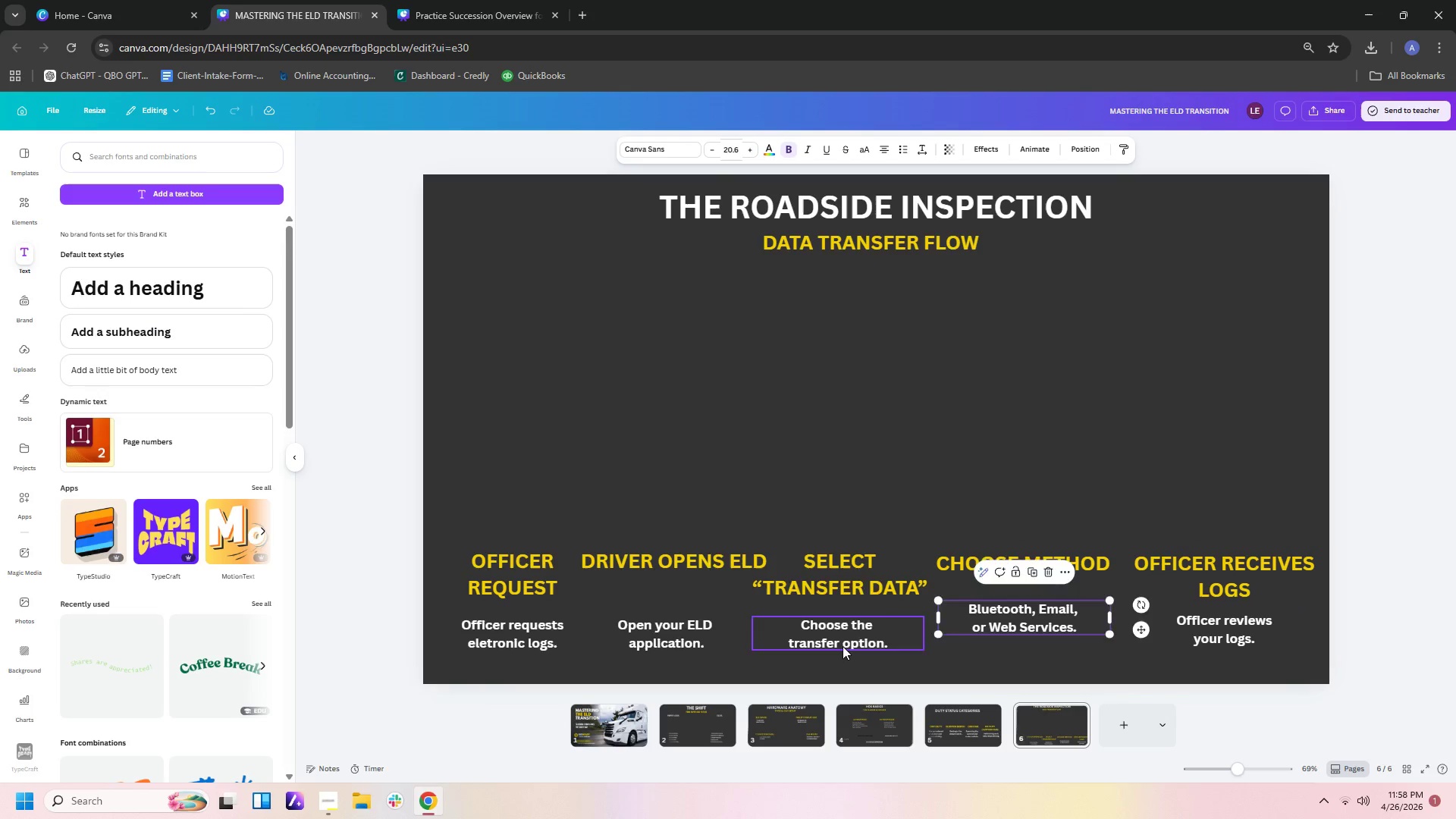 
left_click_drag(start_coordinate=[843, 645], to_coordinate=[845, 629])
 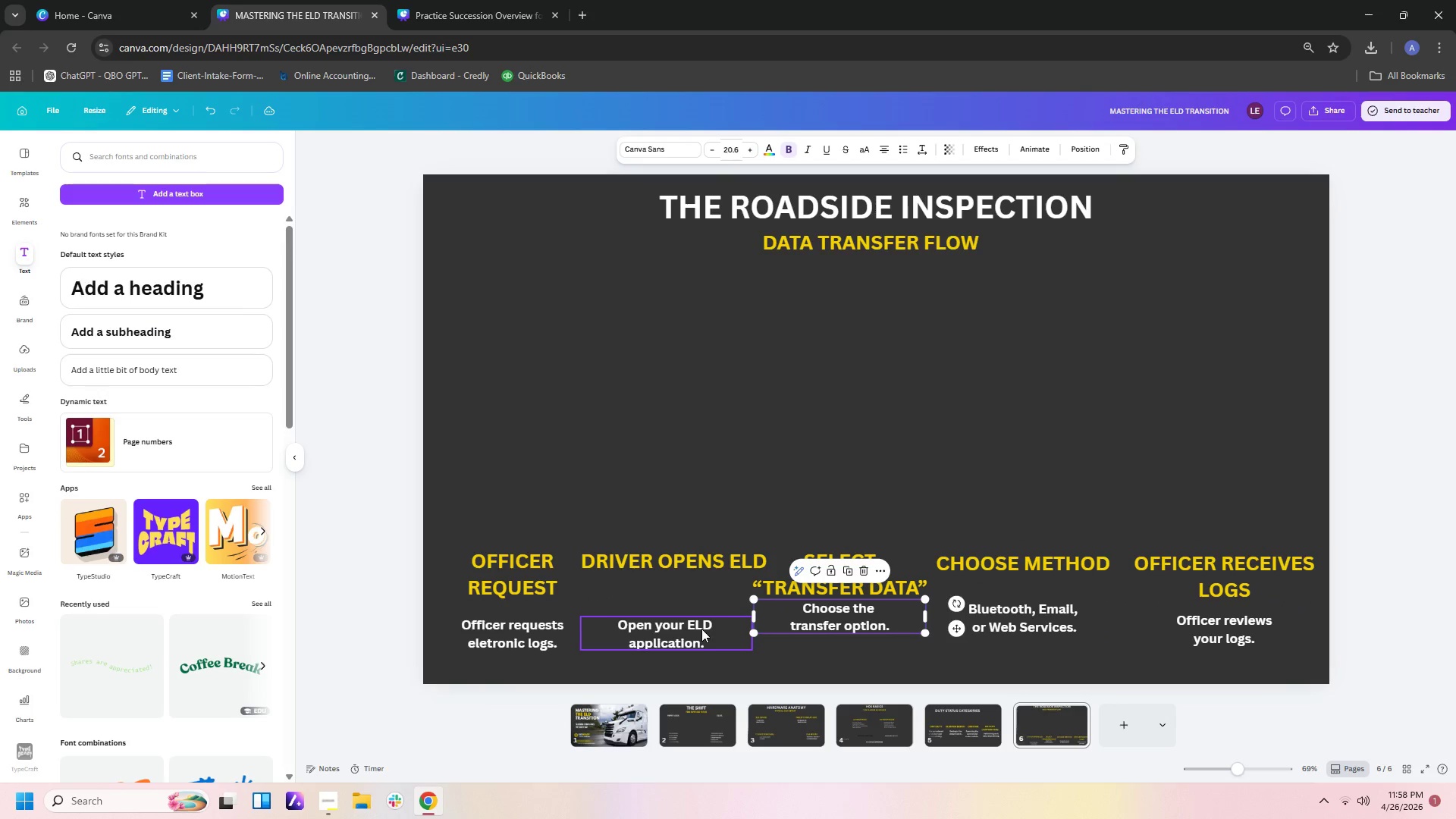 
left_click_drag(start_coordinate=[701, 629], to_coordinate=[699, 613])
 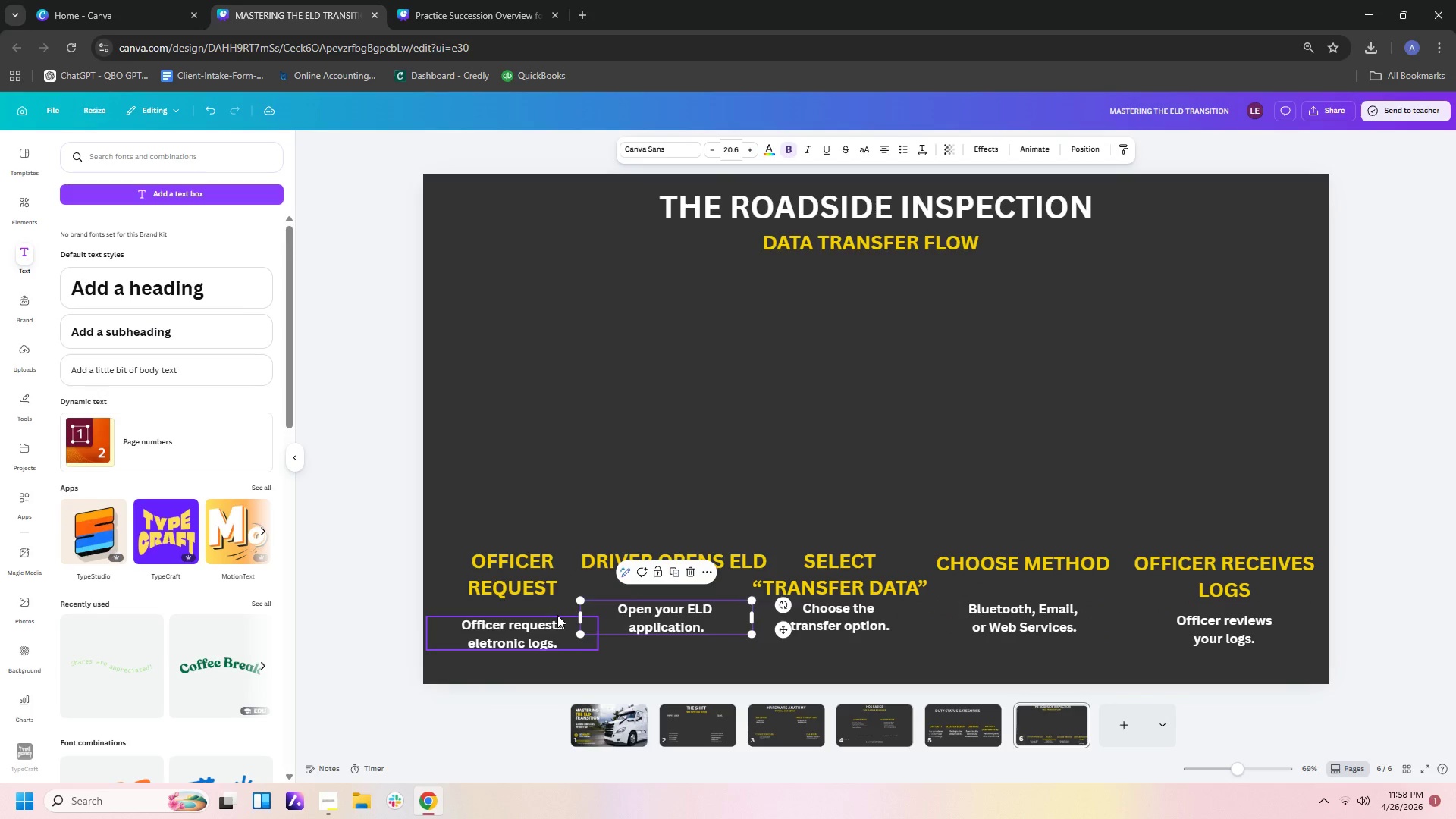 
left_click_drag(start_coordinate=[557, 615], to_coordinate=[557, 599])
 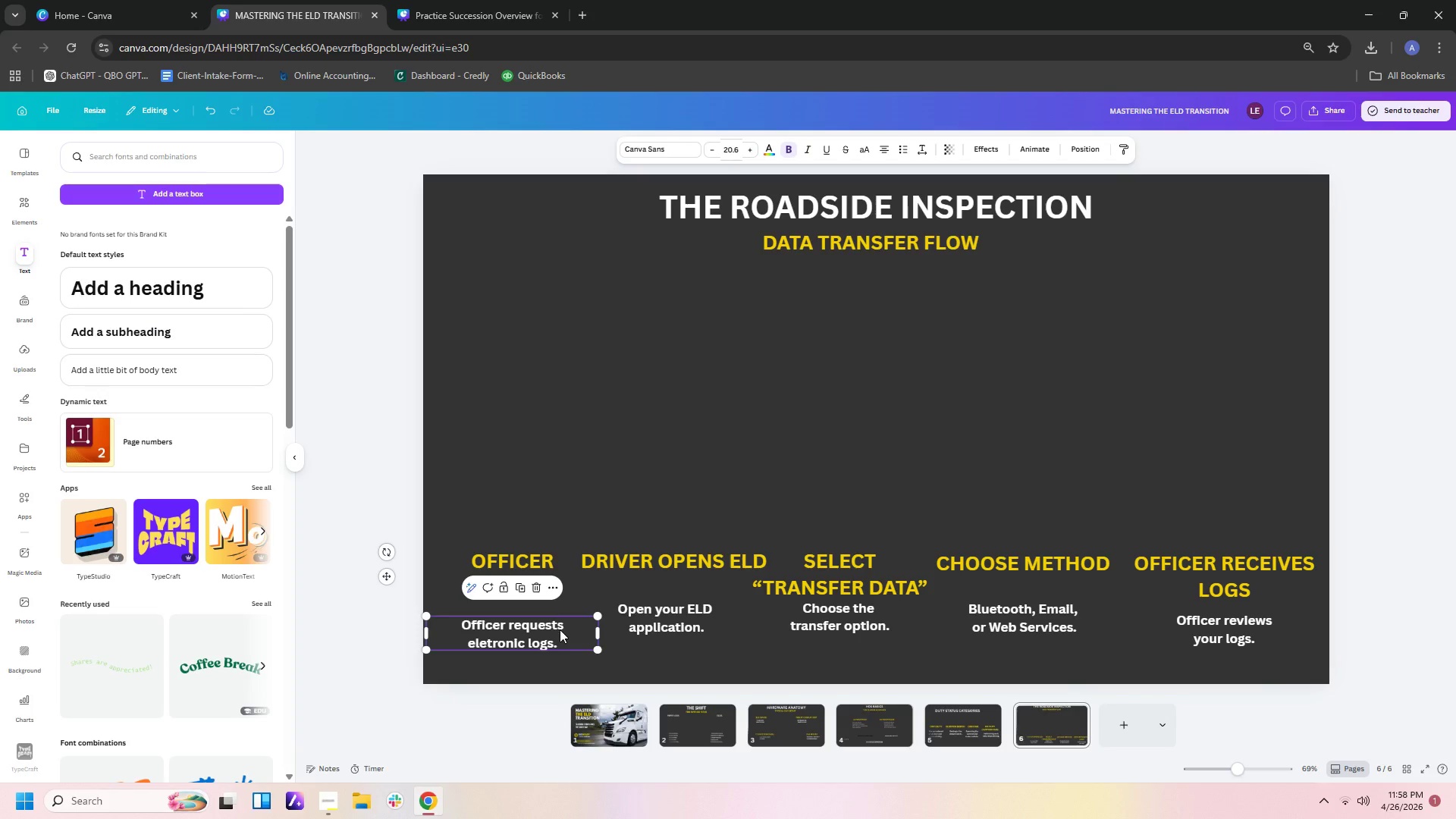 
left_click_drag(start_coordinate=[560, 630], to_coordinate=[559, 617])
 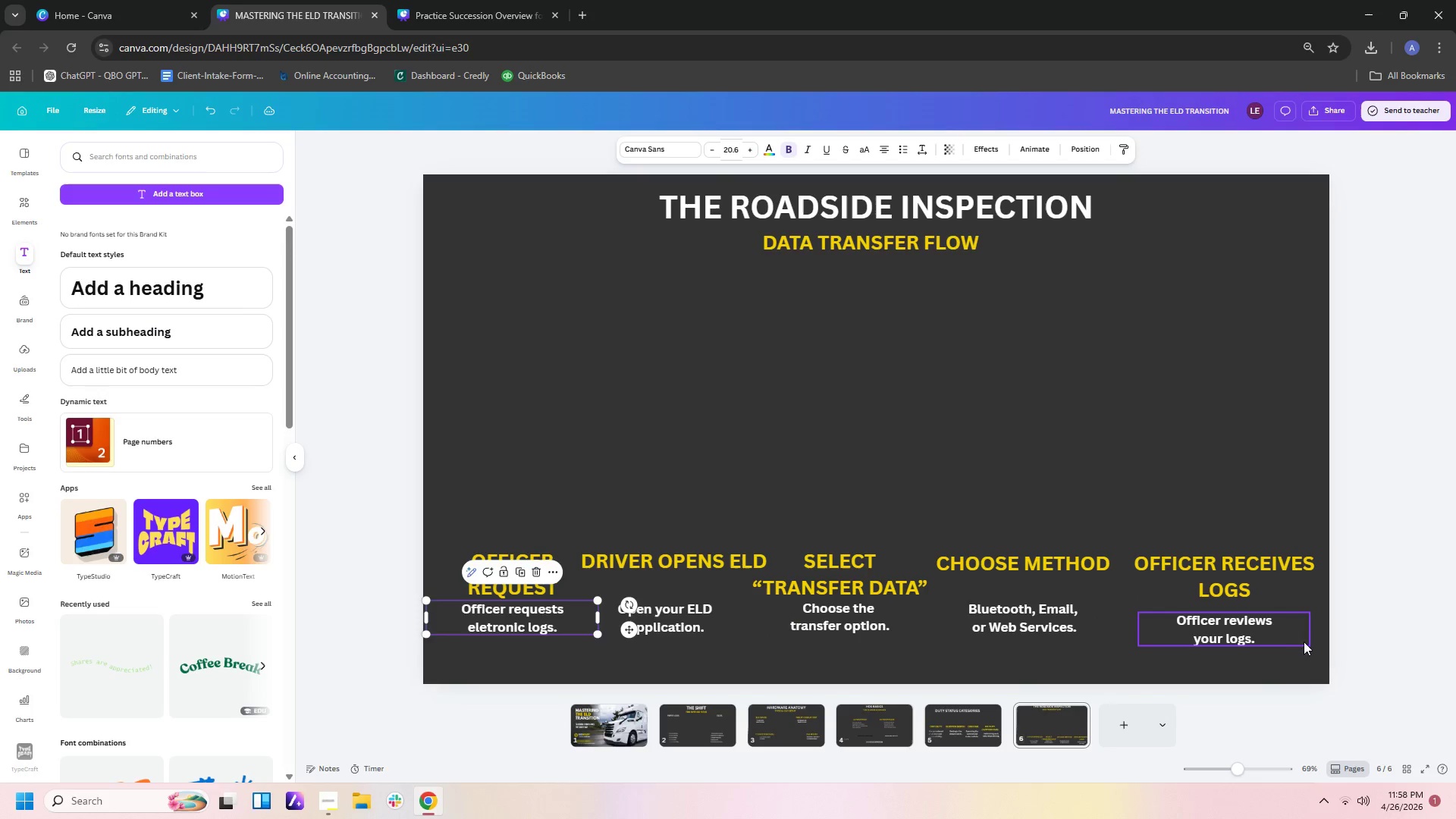 
left_click_drag(start_coordinate=[1266, 635], to_coordinate=[1263, 619])
 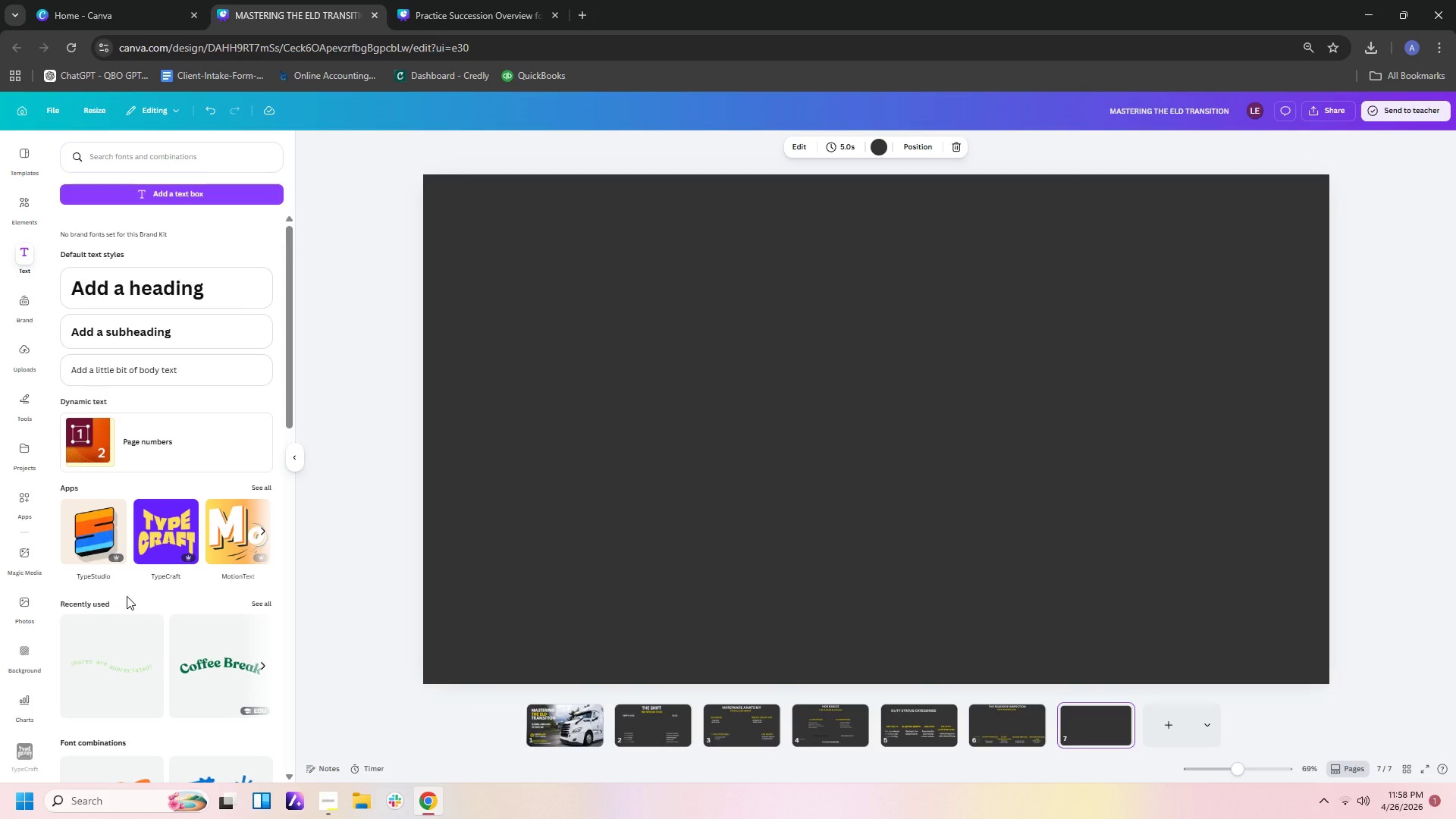 
wait(8.27)
 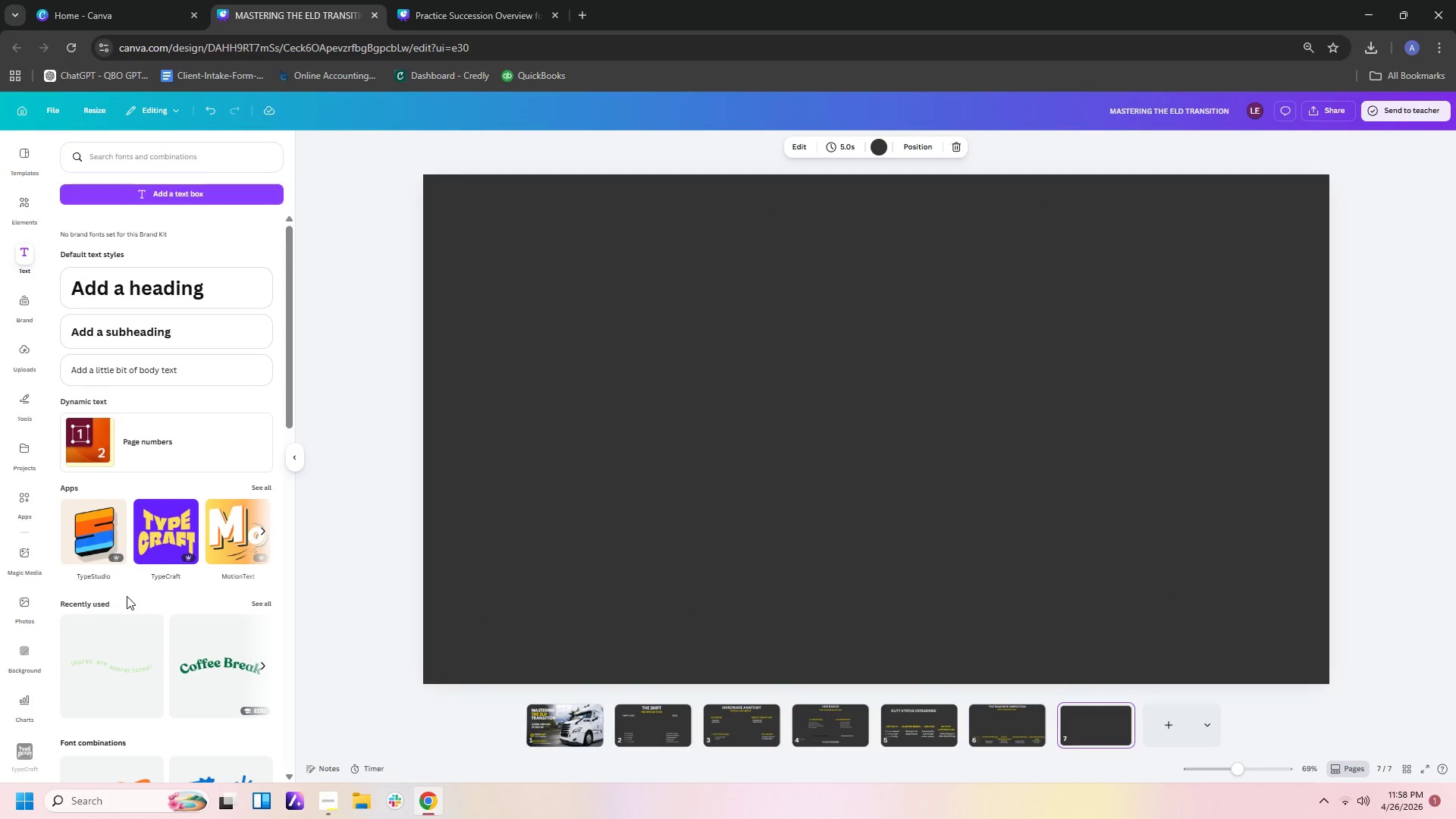 
mouse_move([108, 700])
 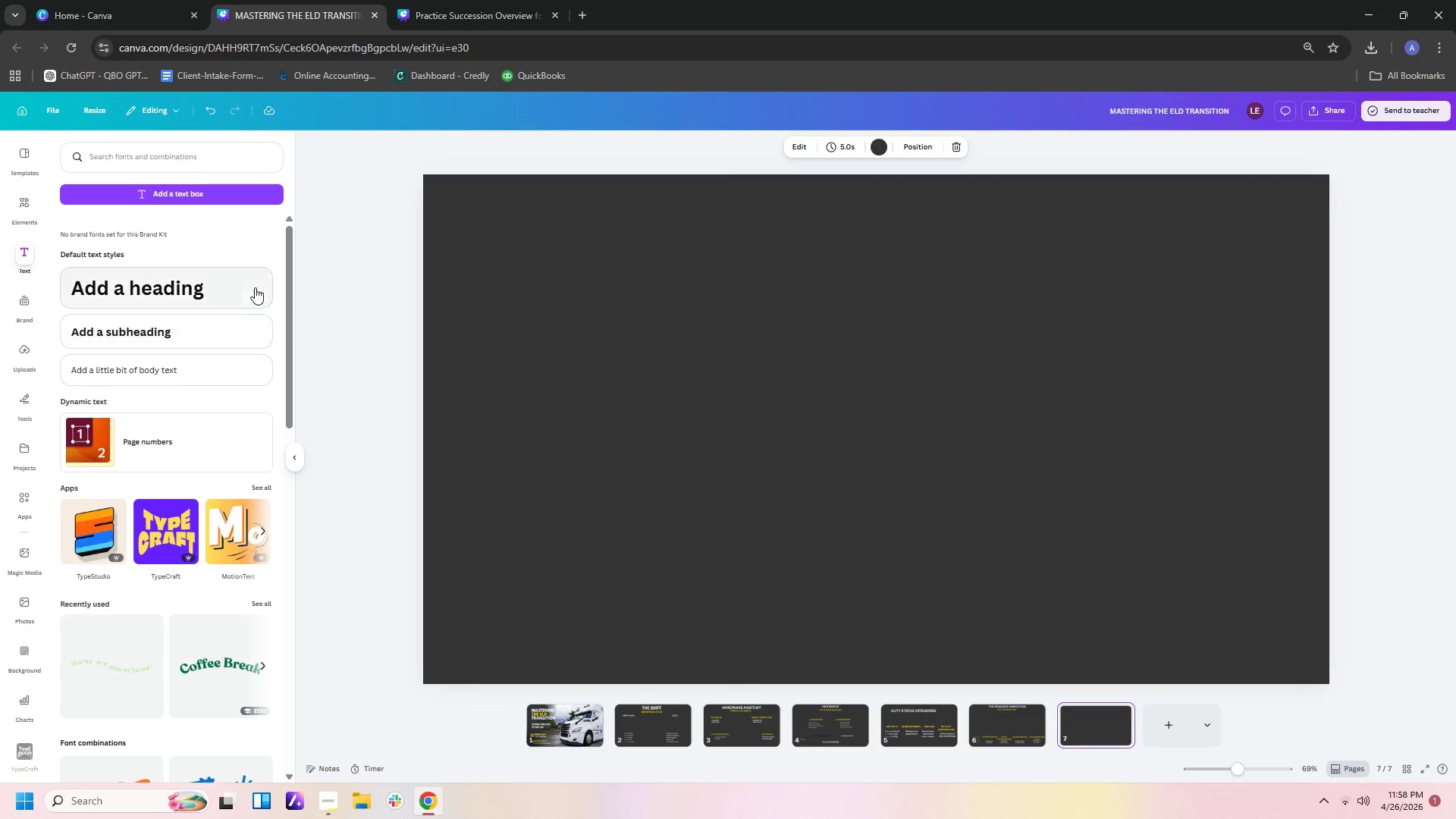 
left_click([179, 285])
 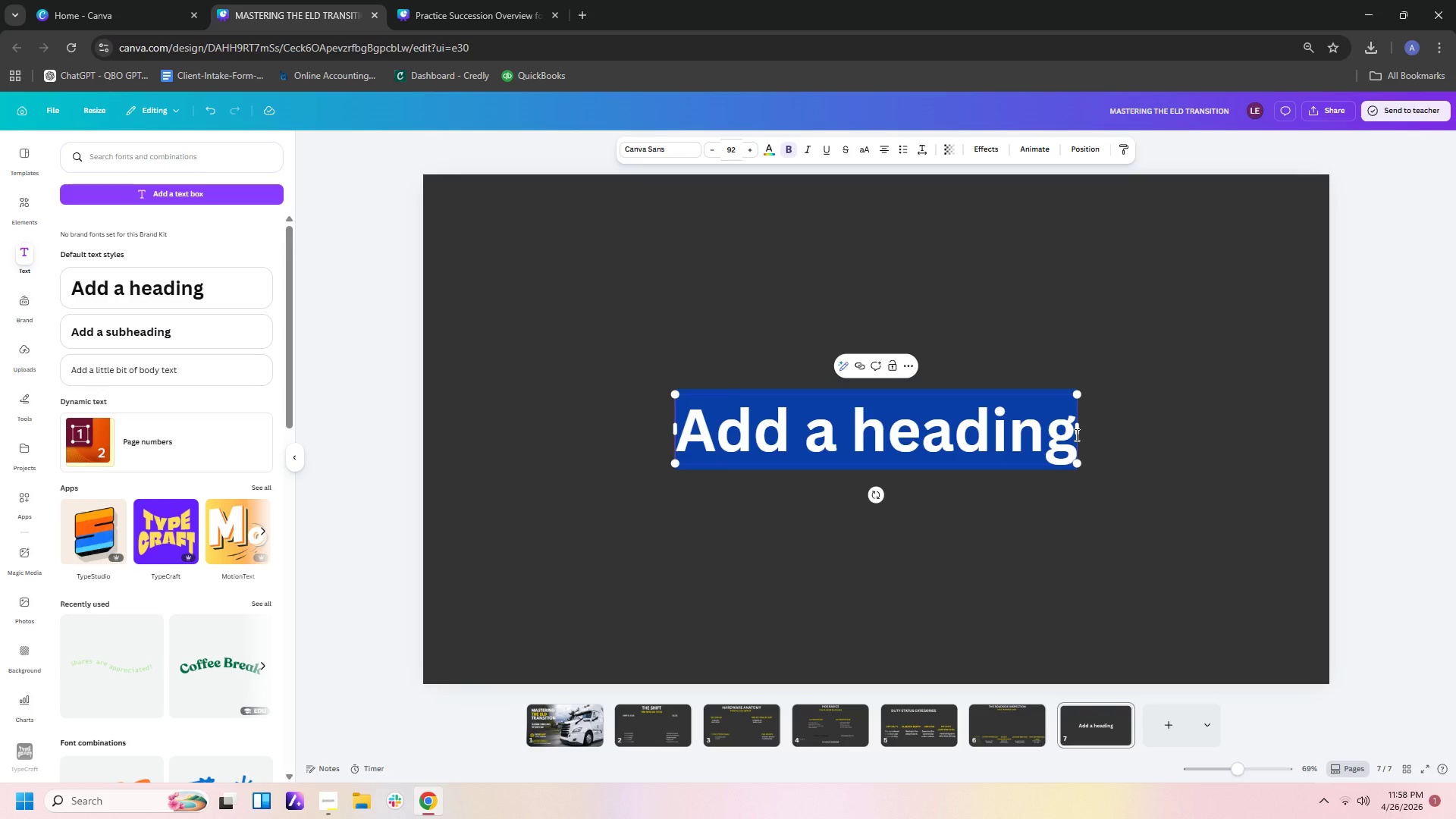 
key(Backspace)
 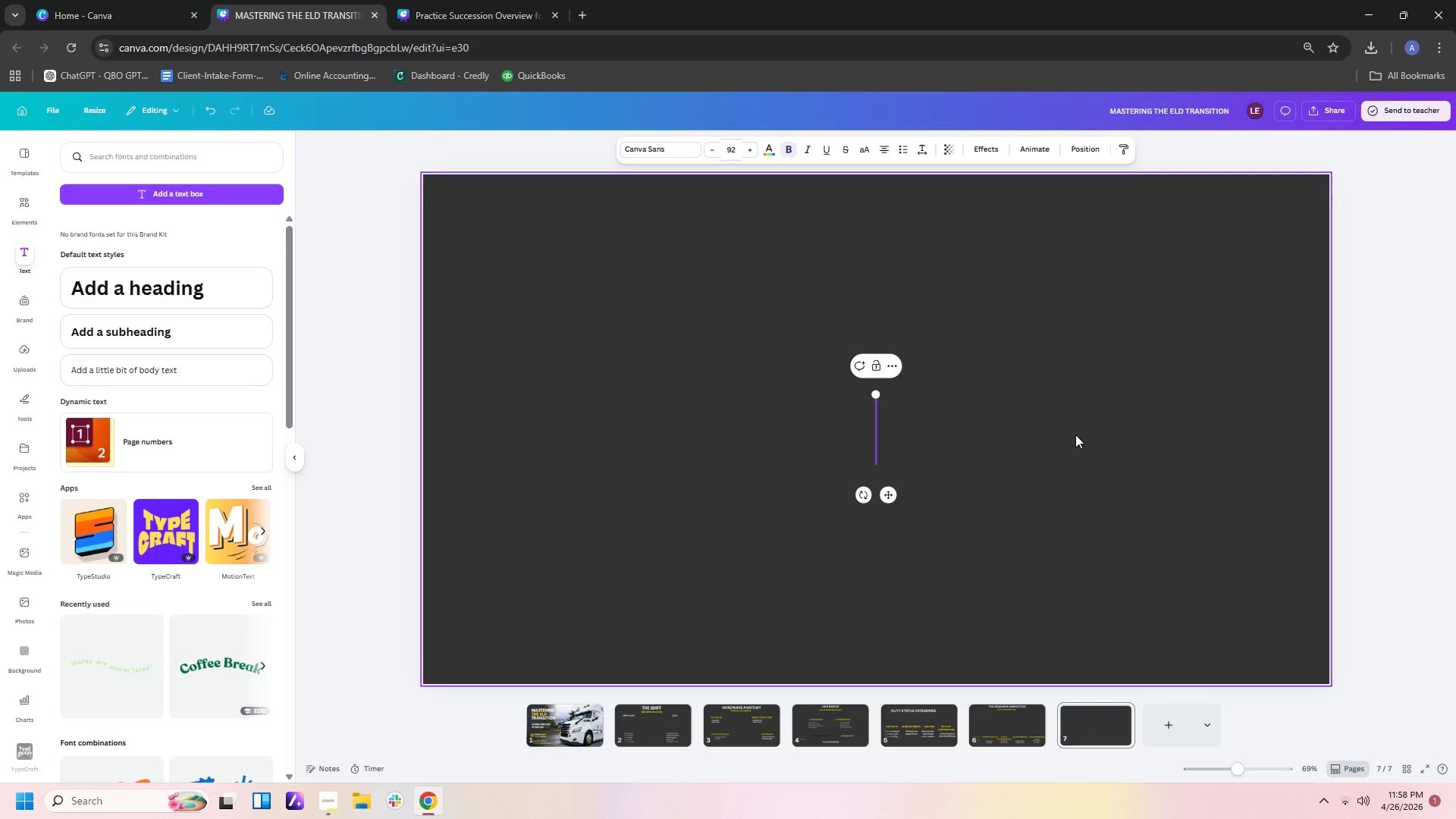 
type(COO)
key(Backspace)
type(MMON VIOLATIOS)
key(Backspace)
key(Backspace)
type(ONS)
 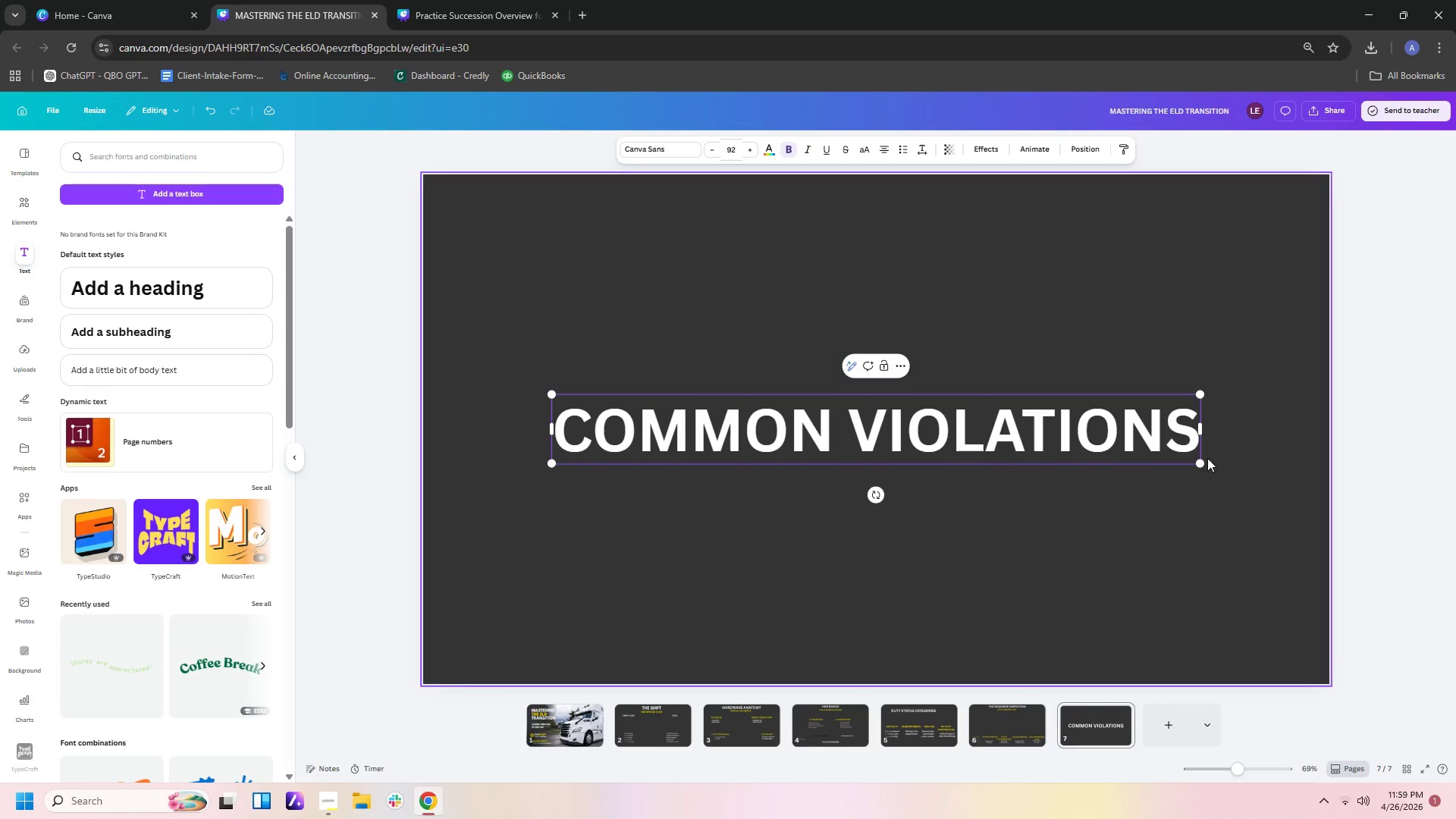 
left_click_drag(start_coordinate=[1200, 461], to_coordinate=[1131, 441])
 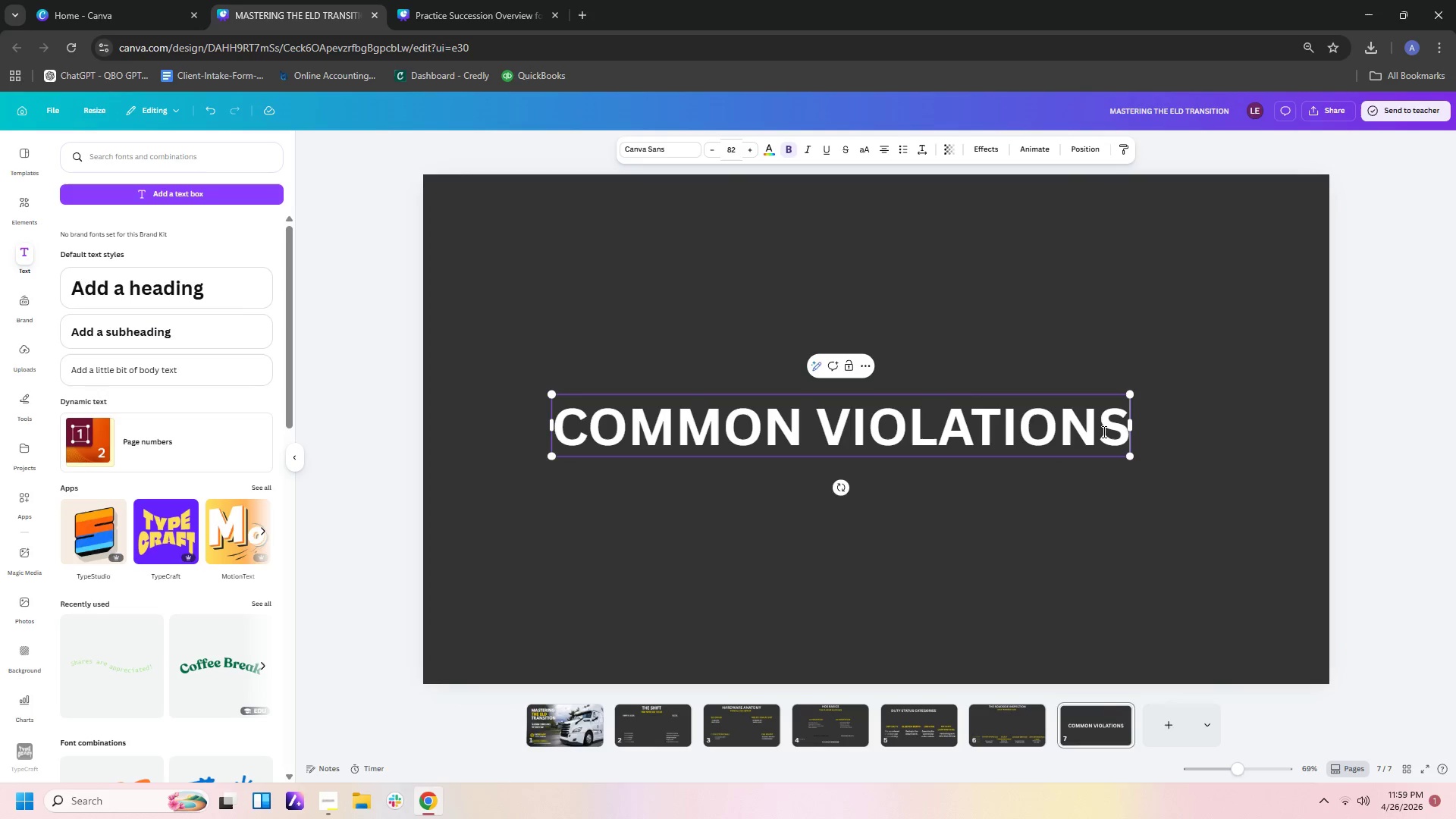 
left_click_drag(start_coordinate=[1103, 432], to_coordinate=[1093, 431])
 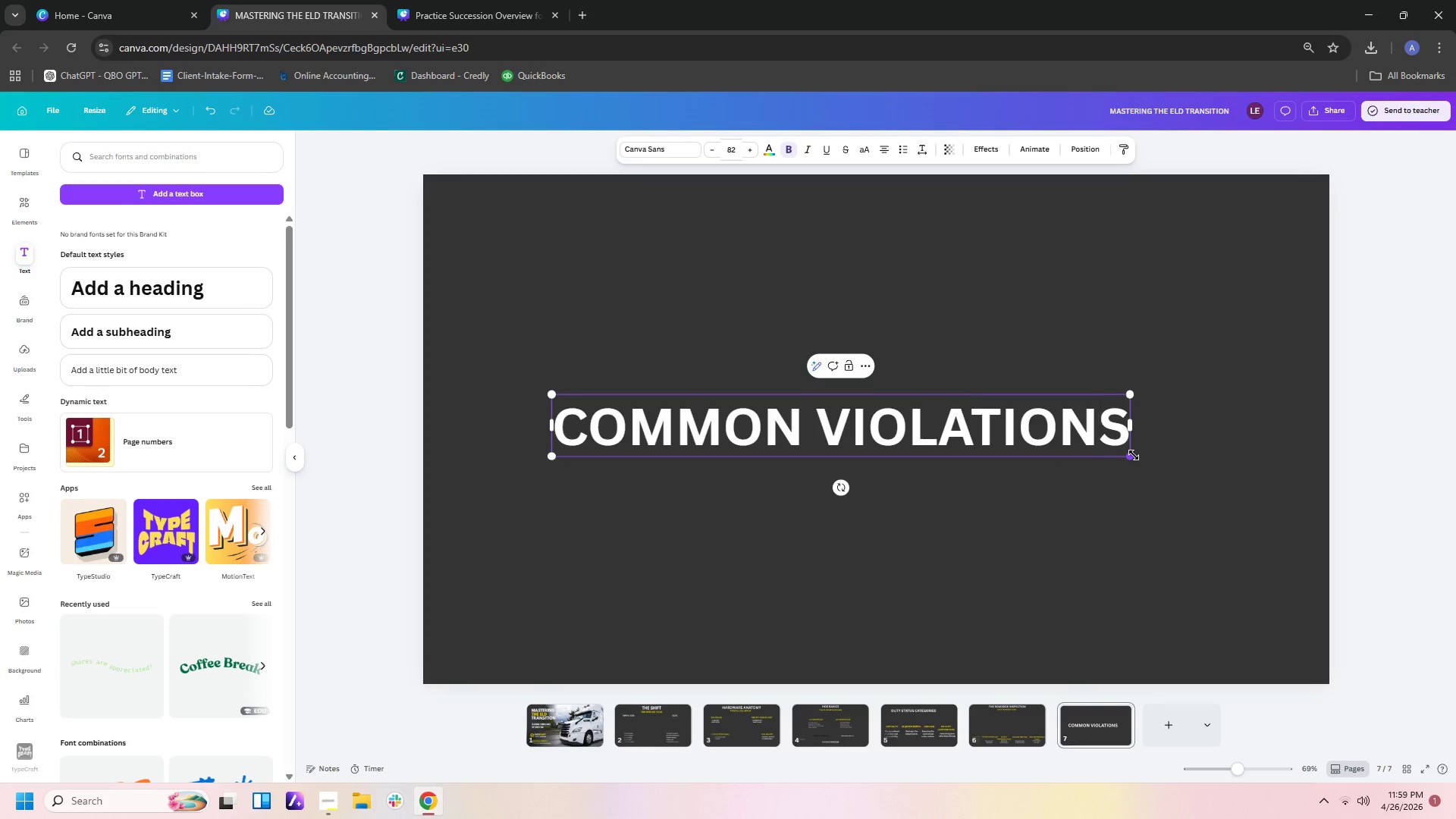 
wait(7.41)
 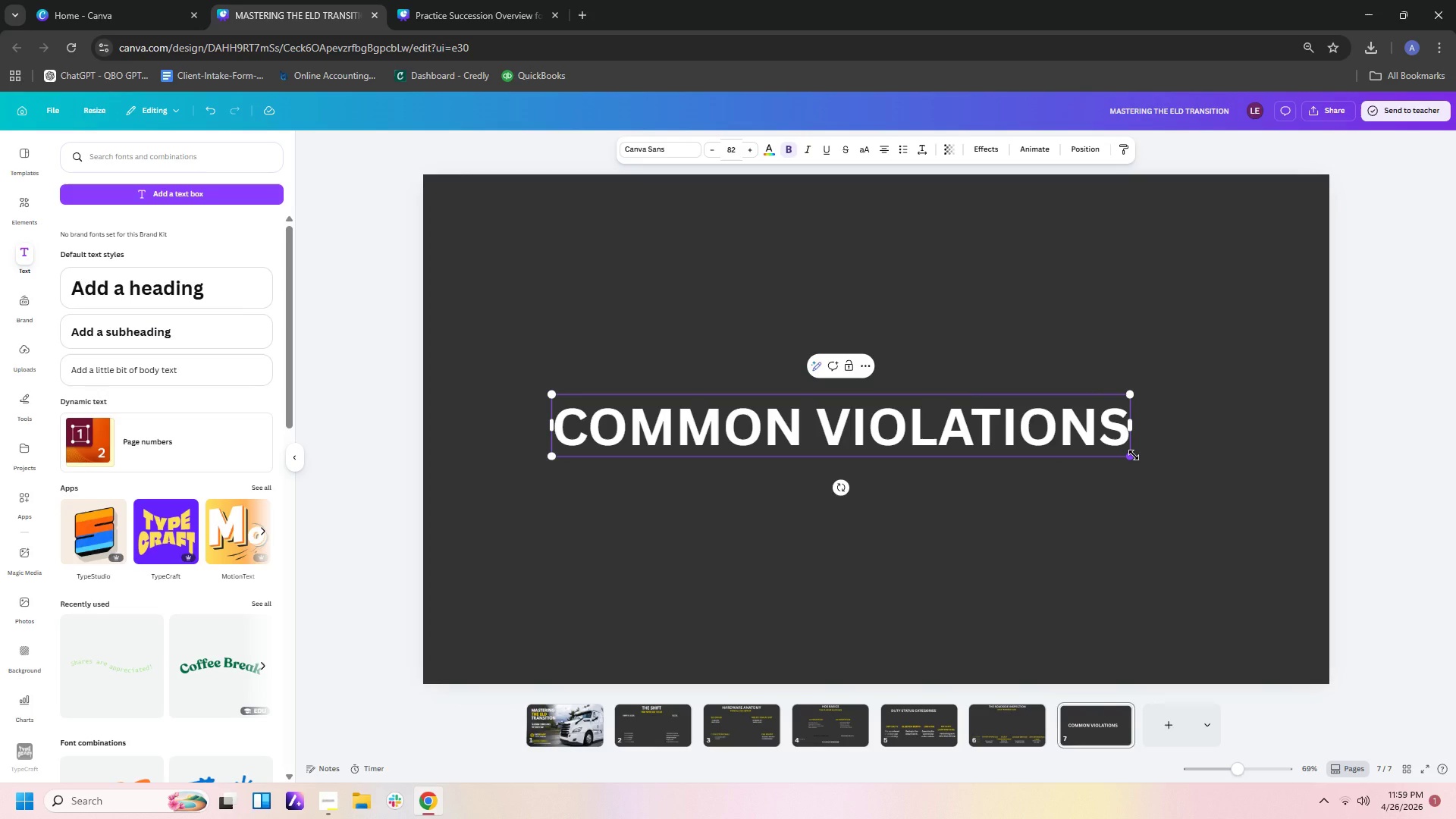 
left_click_drag(start_coordinate=[1126, 457], to_coordinate=[1015, 403])
 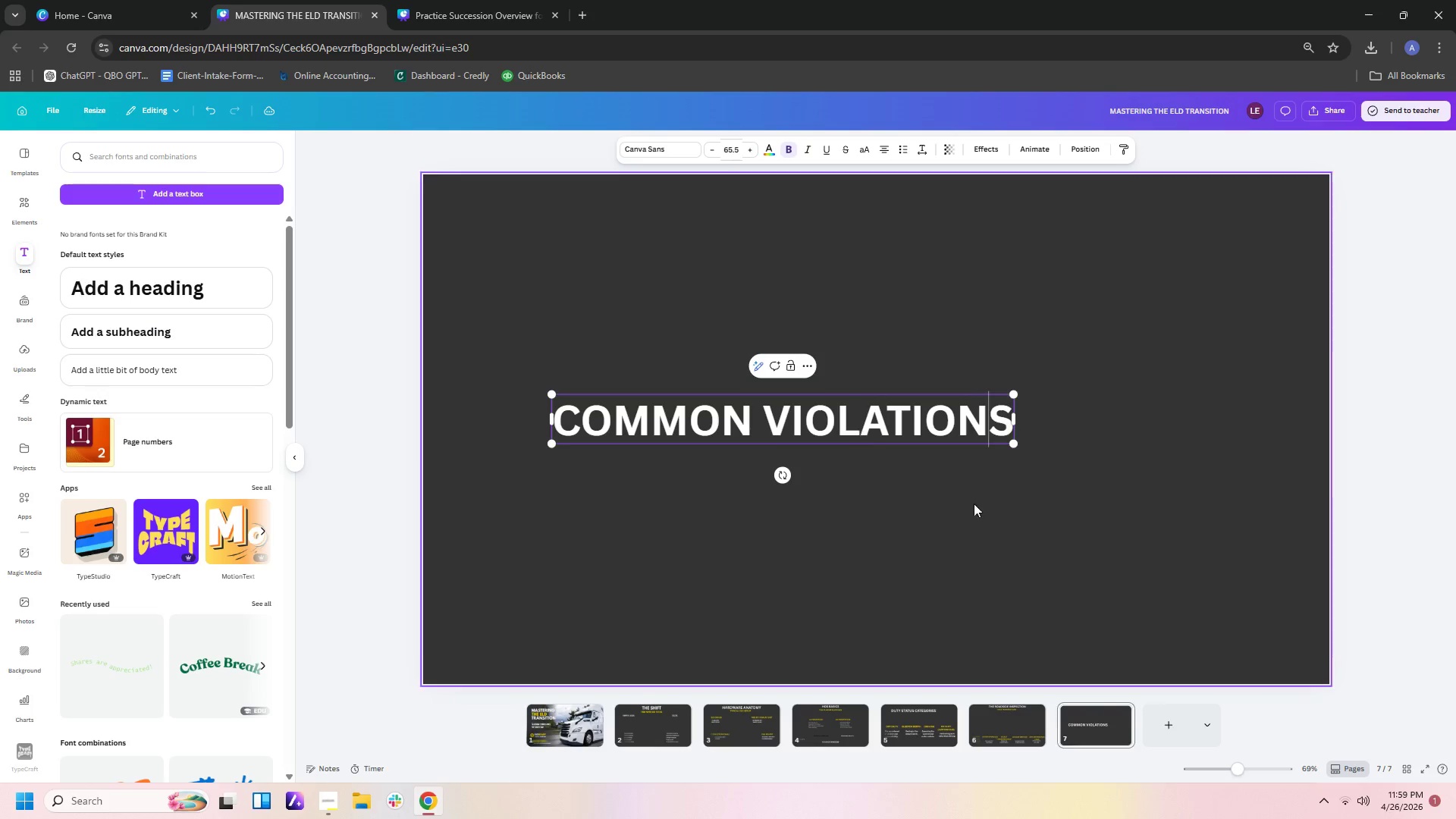 
left_click([1455, 528])
 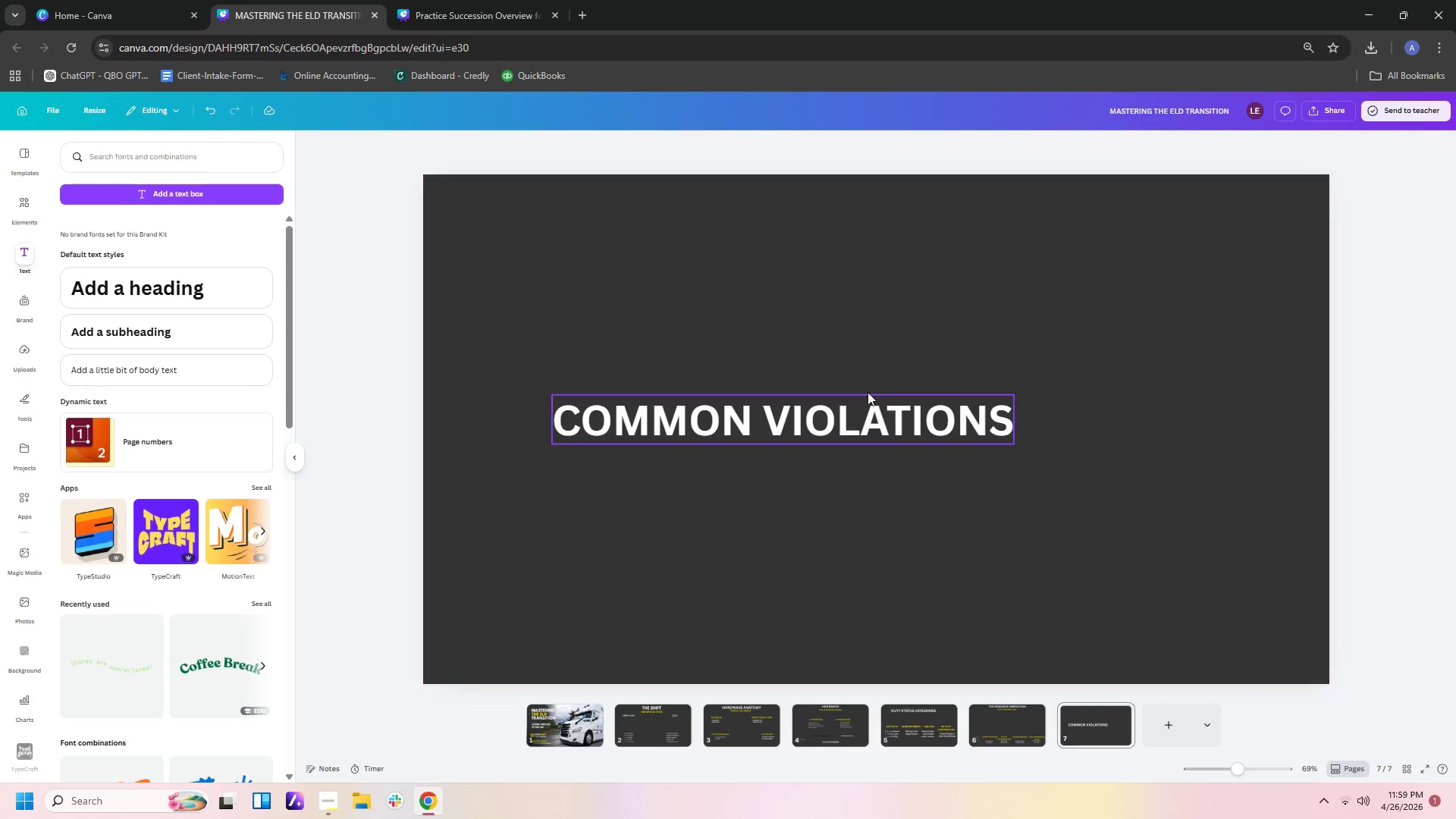 
left_click([868, 388])
 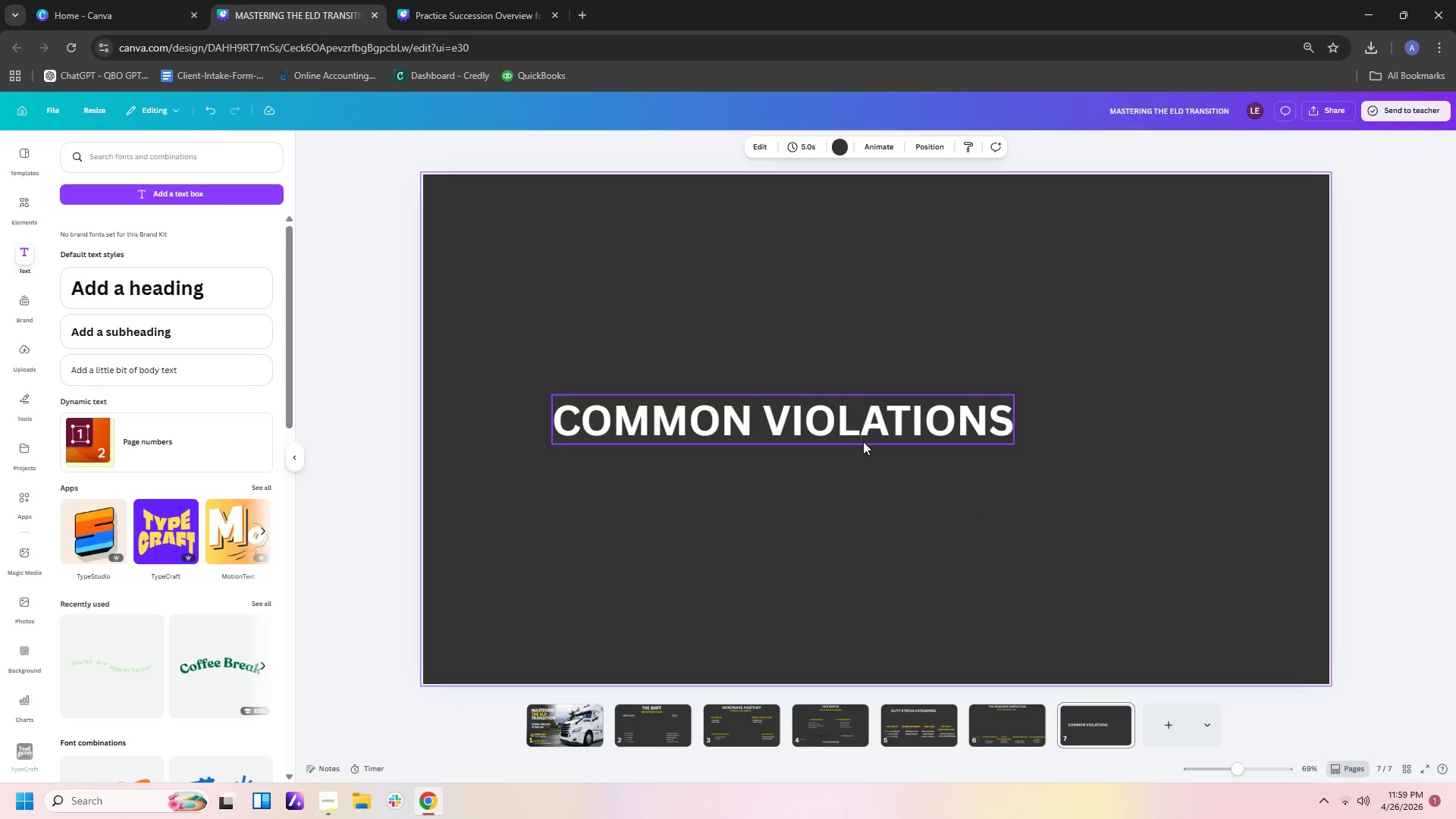 
left_click_drag(start_coordinate=[863, 441], to_coordinate=[889, 239])
 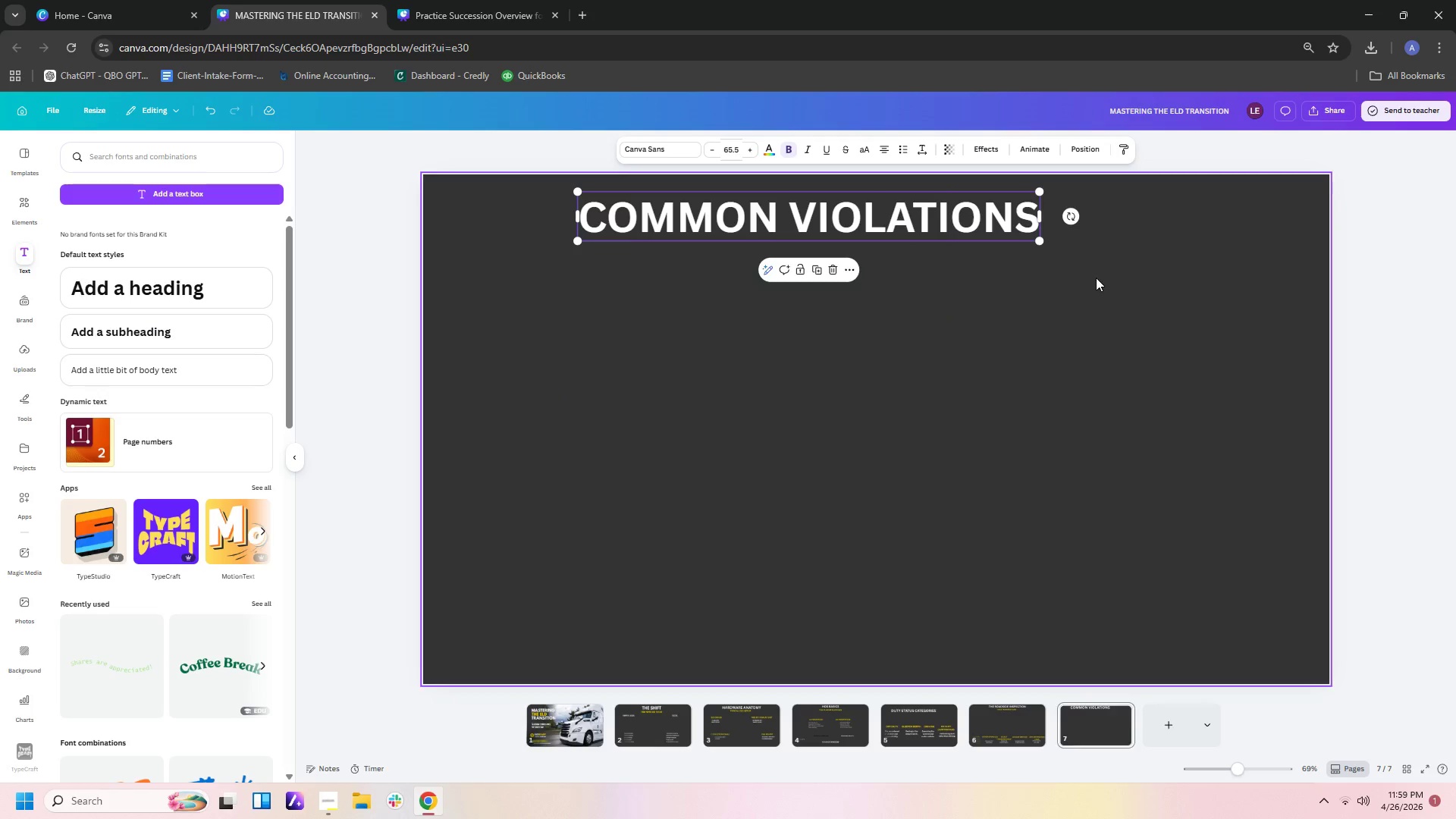 
left_click_drag(start_coordinate=[981, 209], to_coordinate=[1031, 203])
 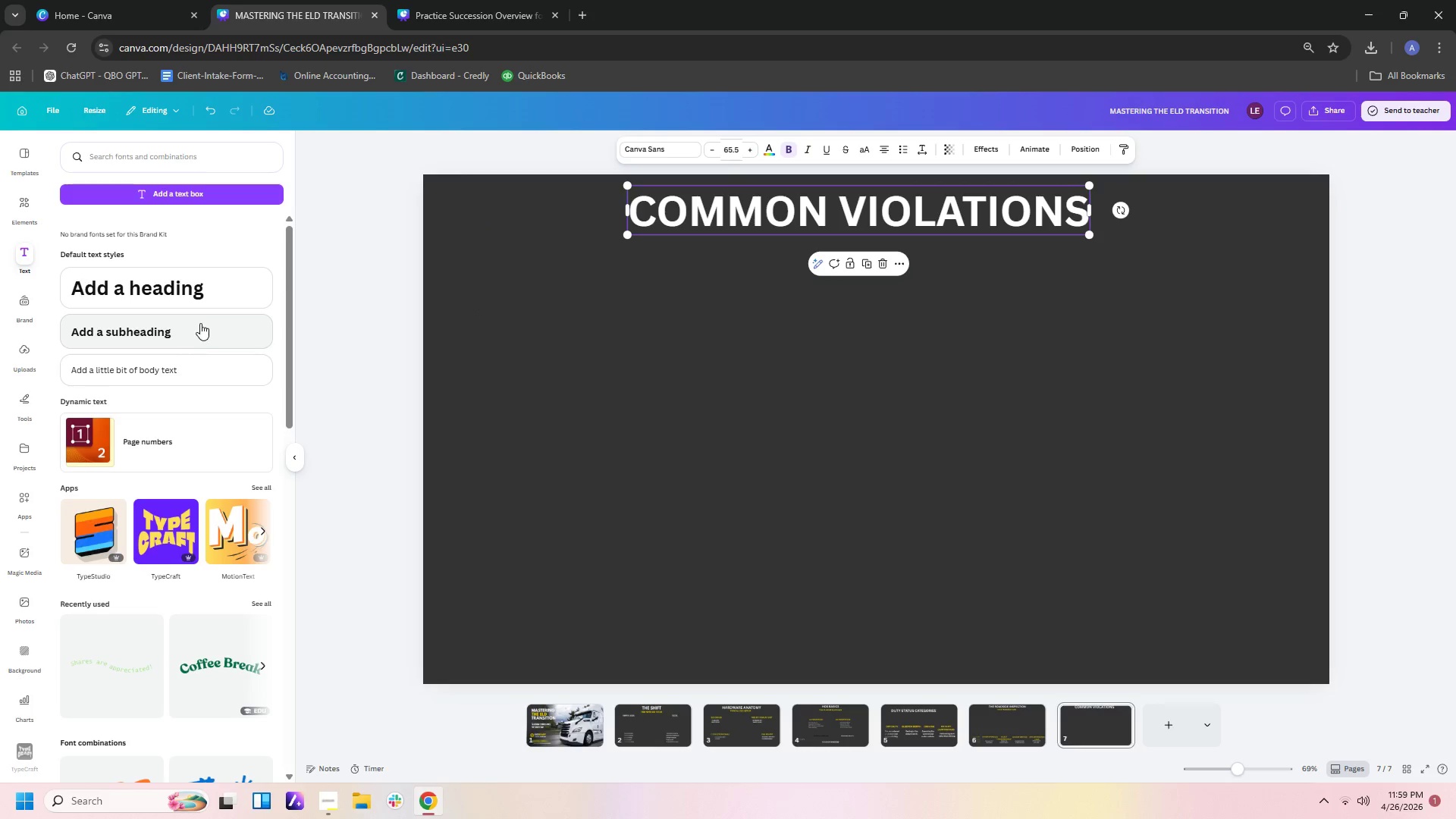 
wait(6.56)
 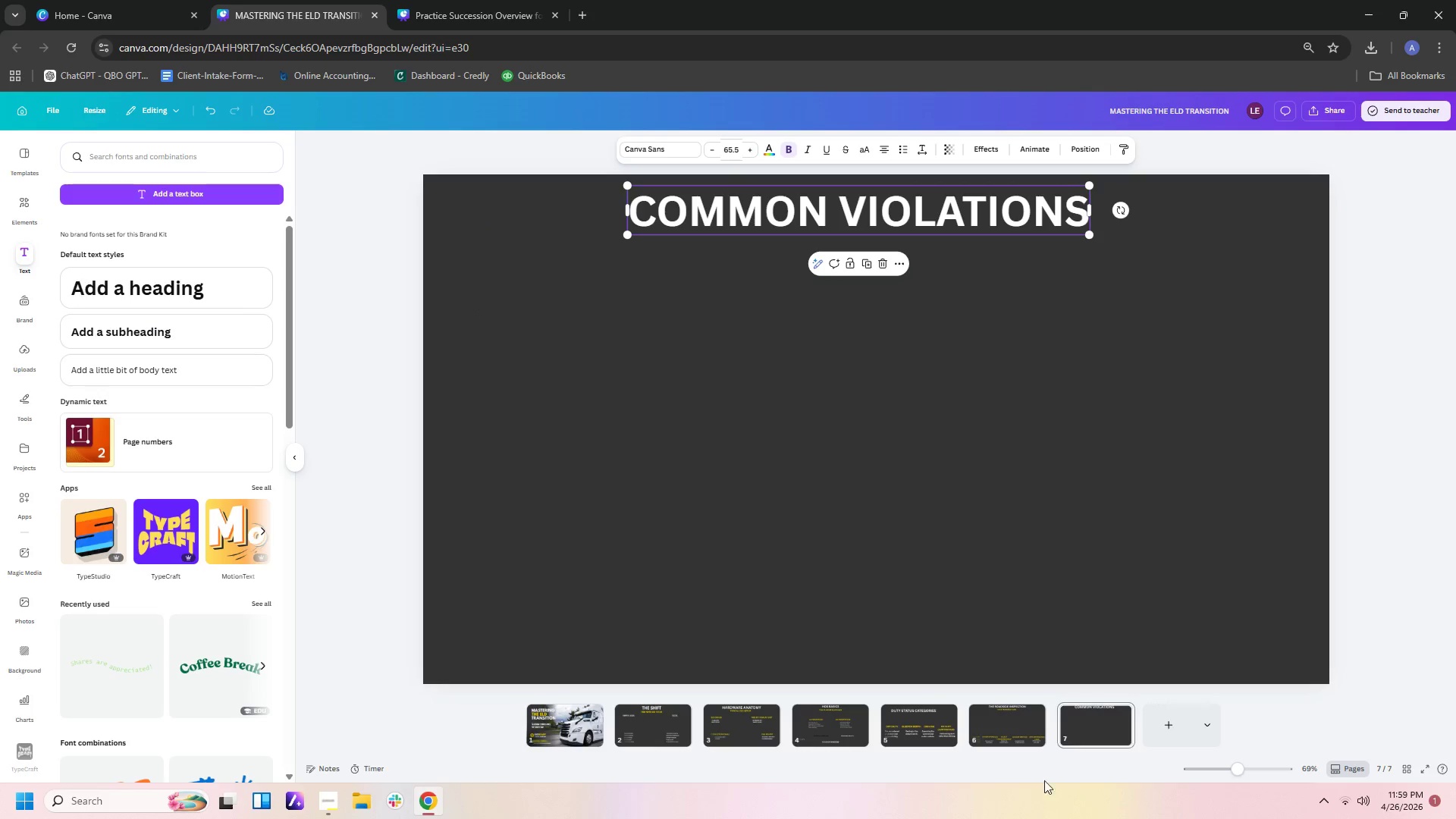 
left_click([1040, 257])
 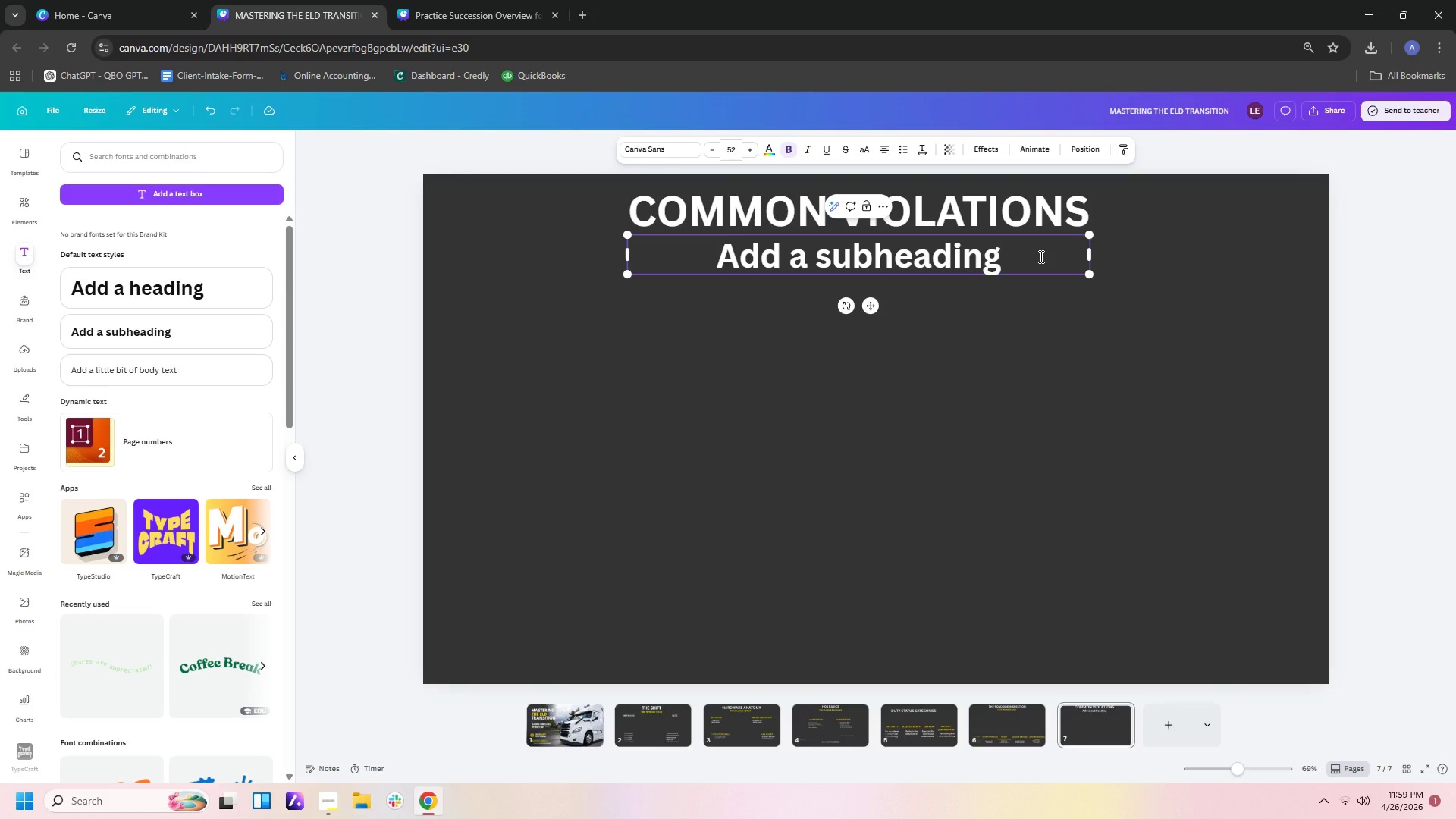 
hold_key(key=Backspace, duration=1.5)
 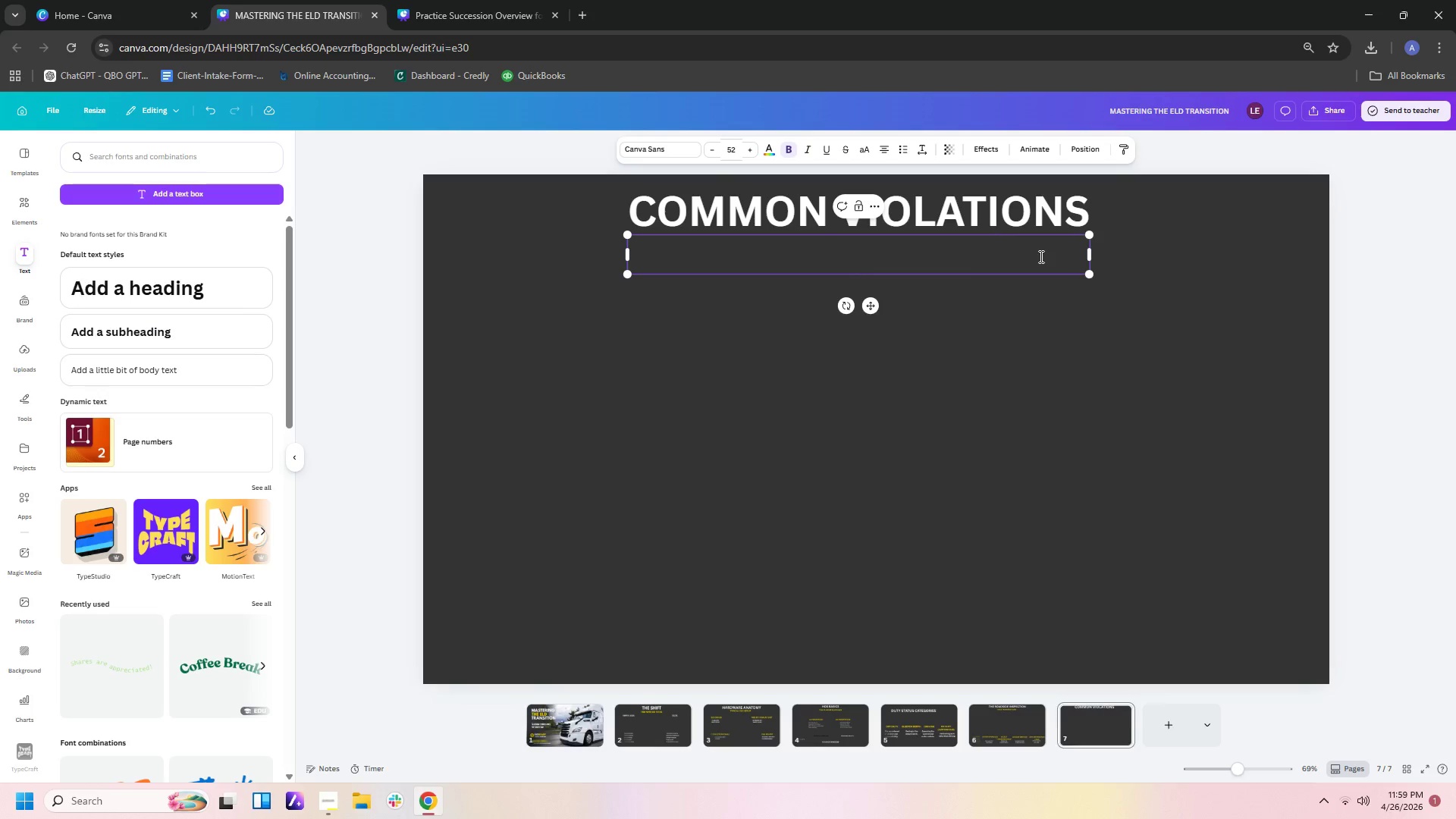 
key(Backspace)
key(Backspace)
type(TOP 5 MISTAKES NEW DRIVERS MAKE)
 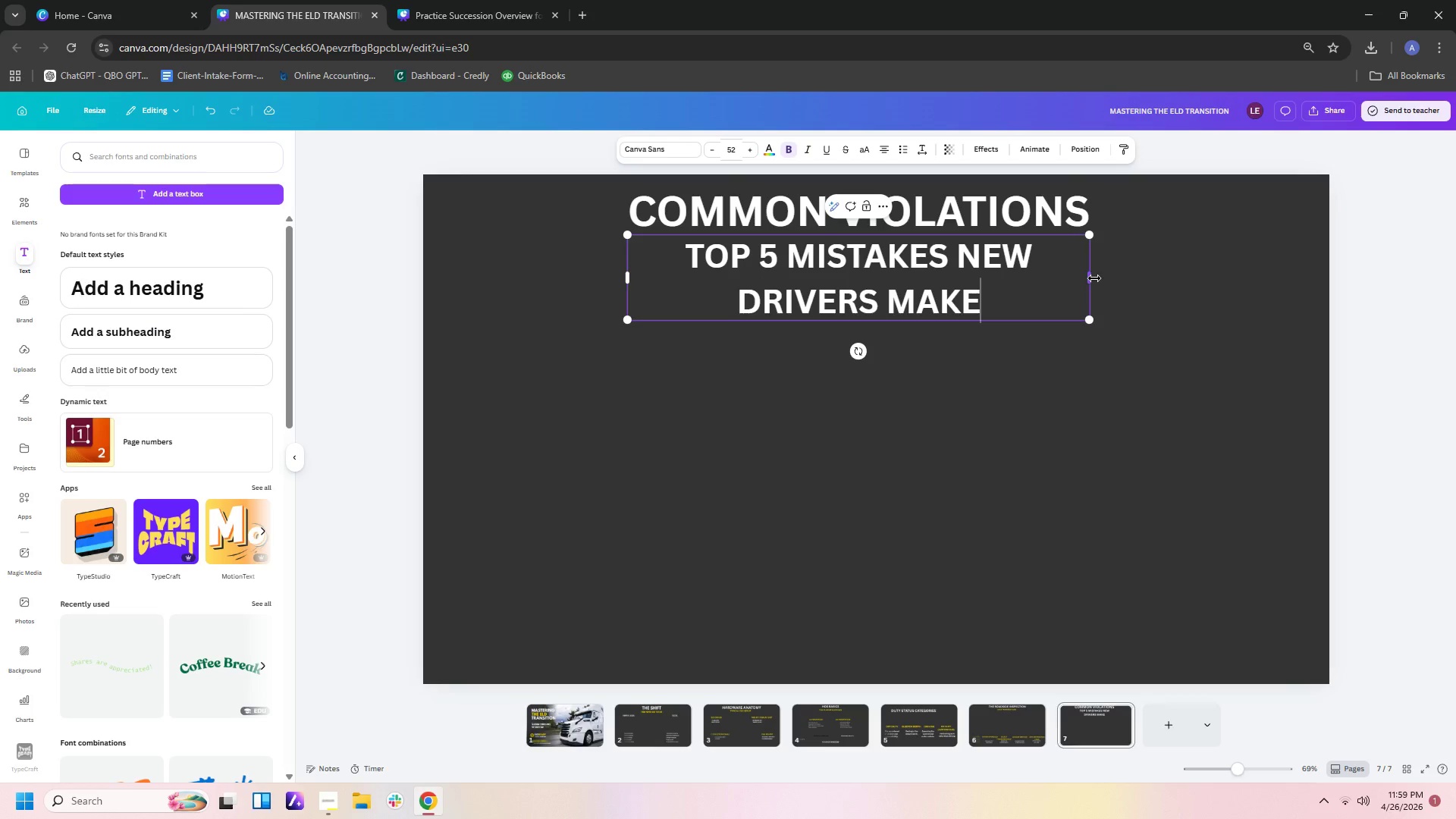 
left_click_drag(start_coordinate=[1090, 279], to_coordinate=[1275, 297])
 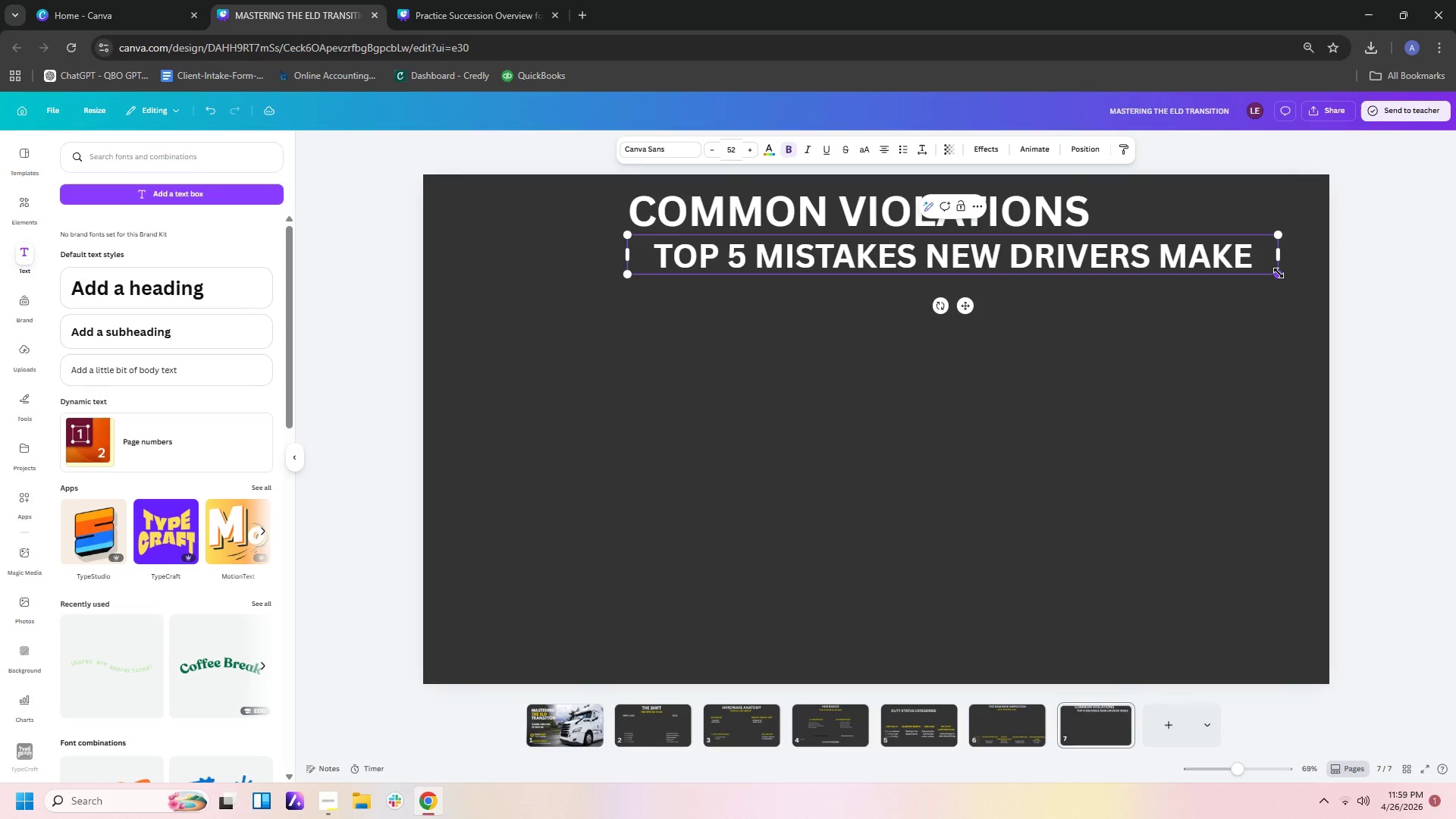 
left_click_drag(start_coordinate=[1279, 275], to_coordinate=[1081, 280])
 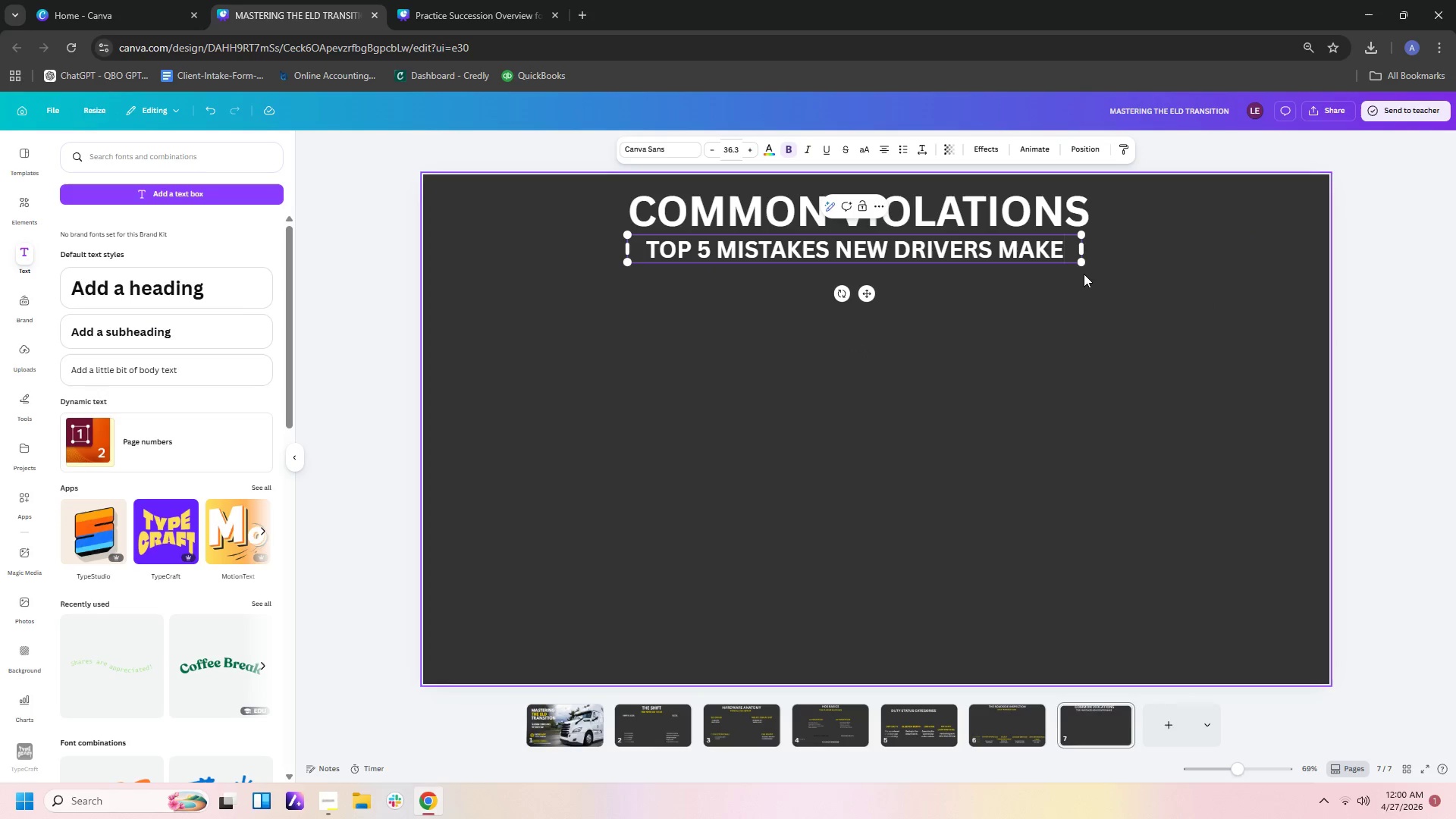 
left_click_drag(start_coordinate=[1085, 262], to_coordinate=[1100, 262])
 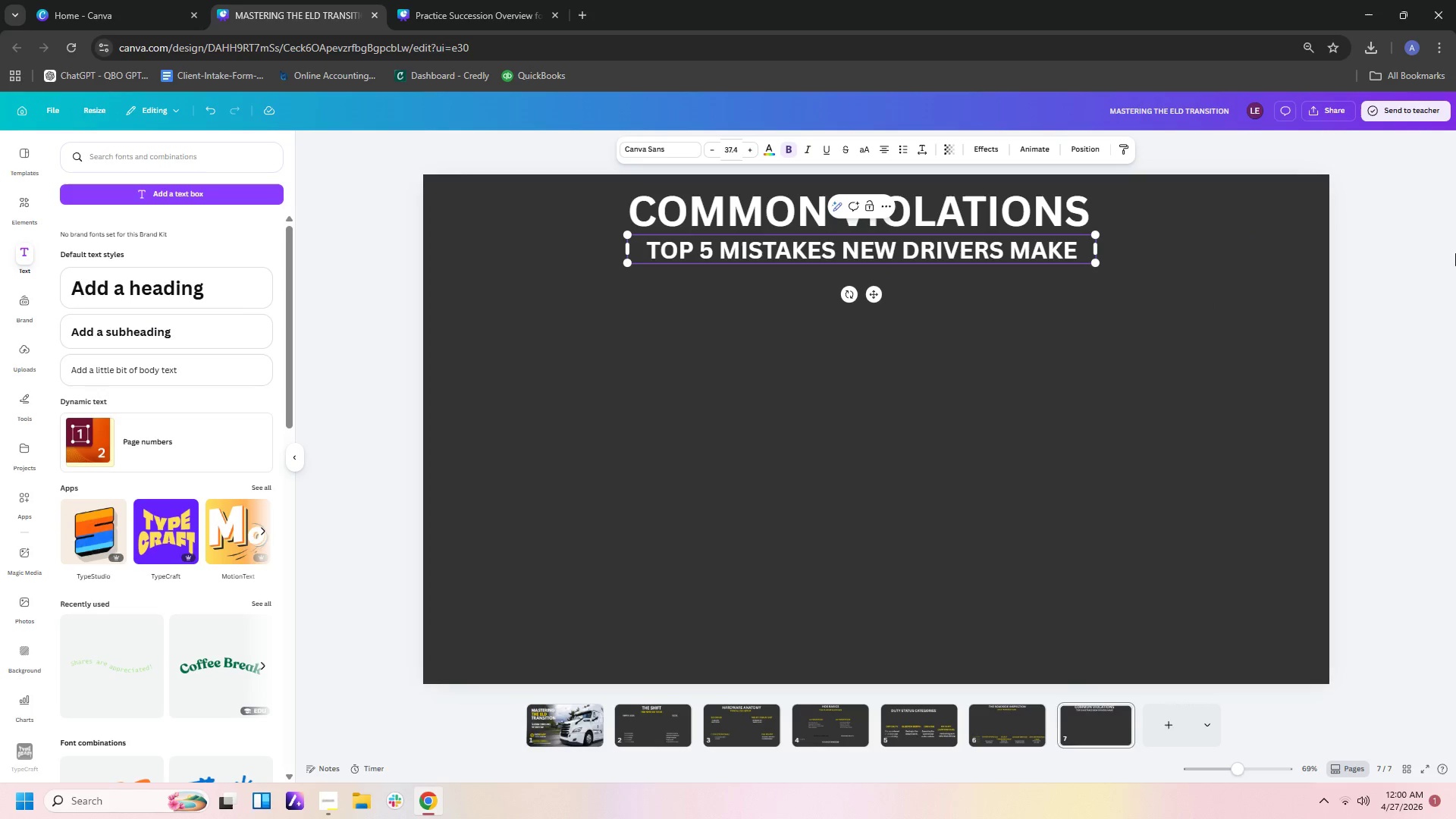 
left_click([1455, 253])
 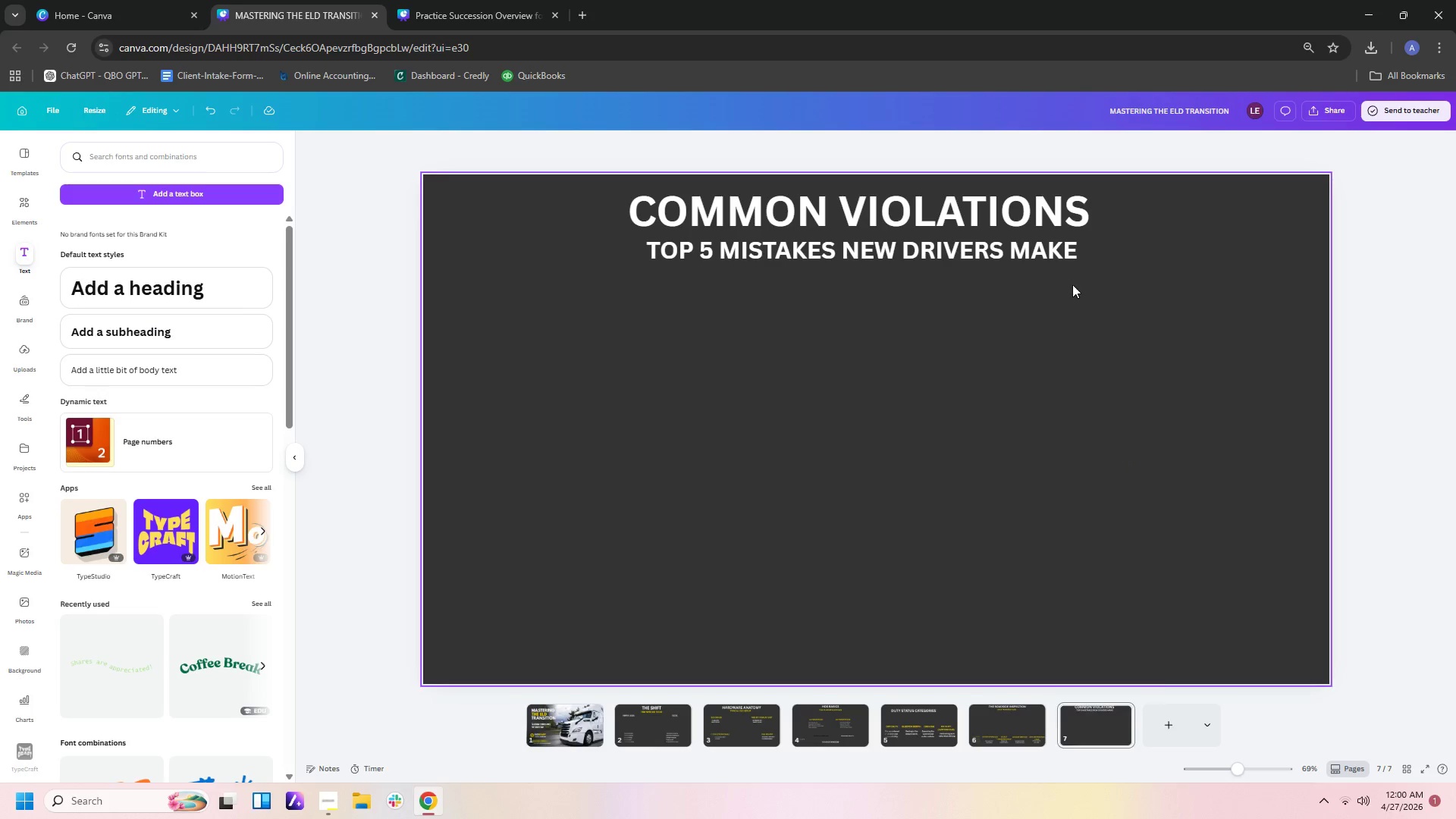 
left_click([1084, 262])
 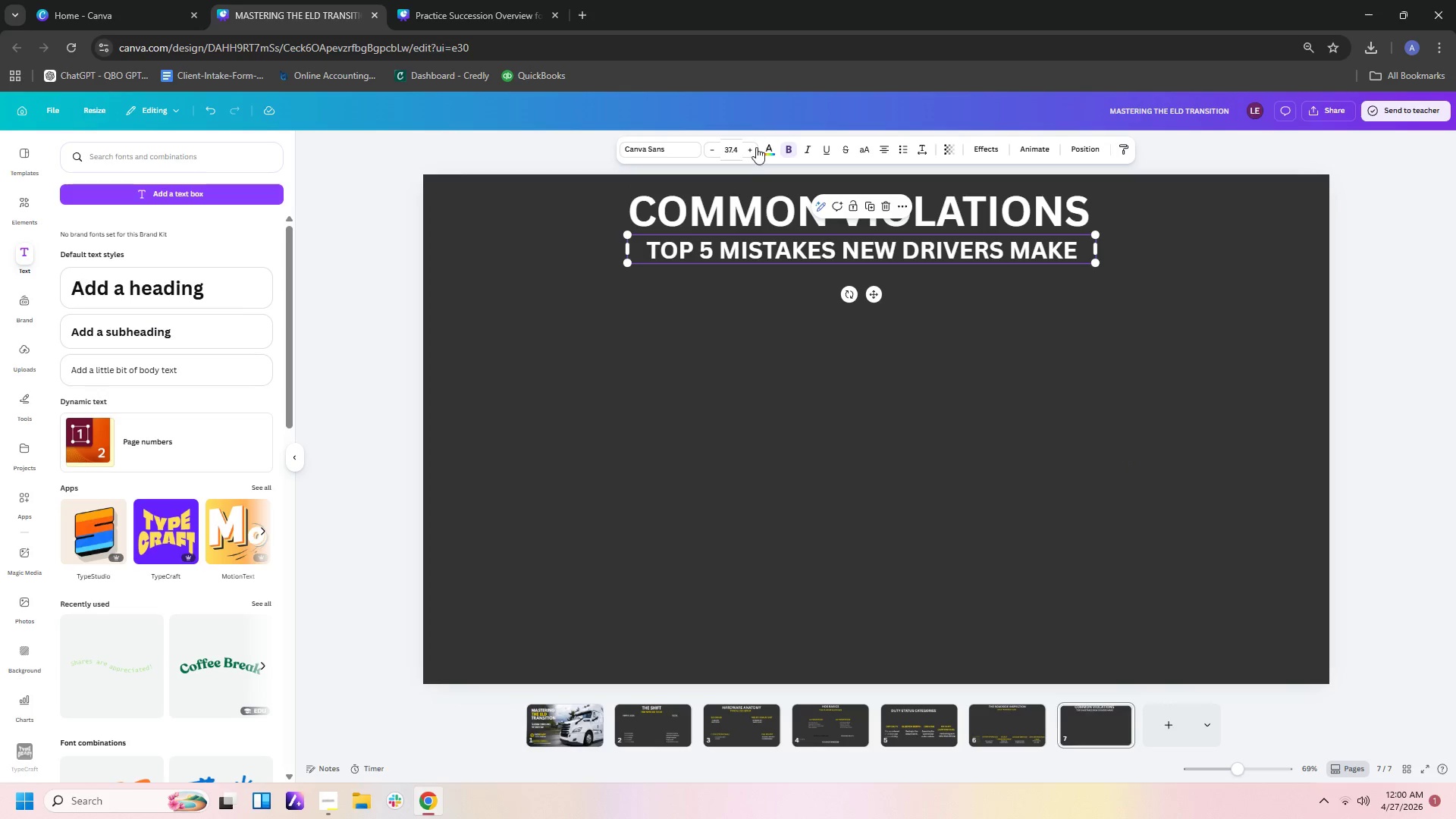 
left_click([770, 149])
 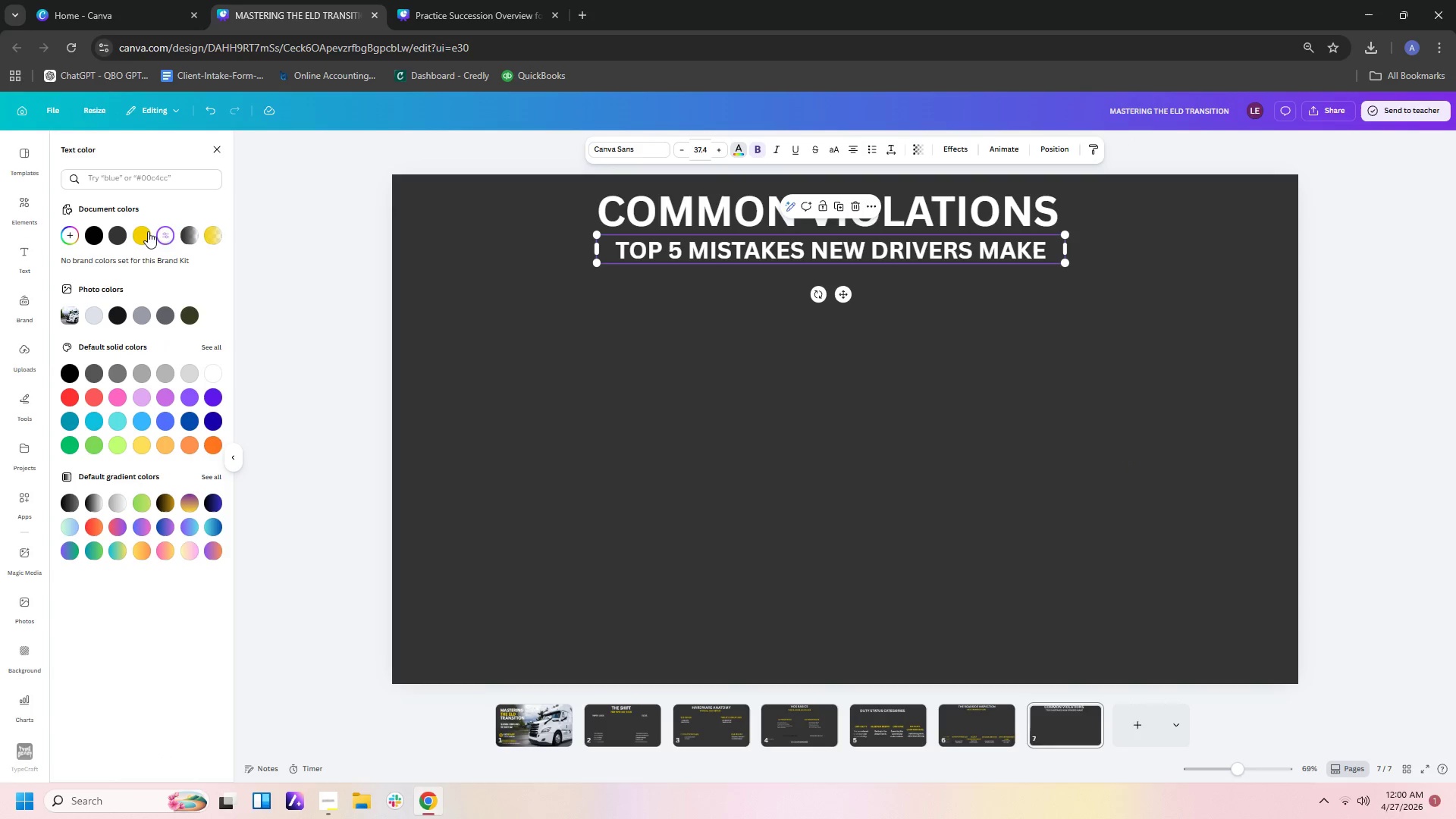 
left_click([148, 231])
 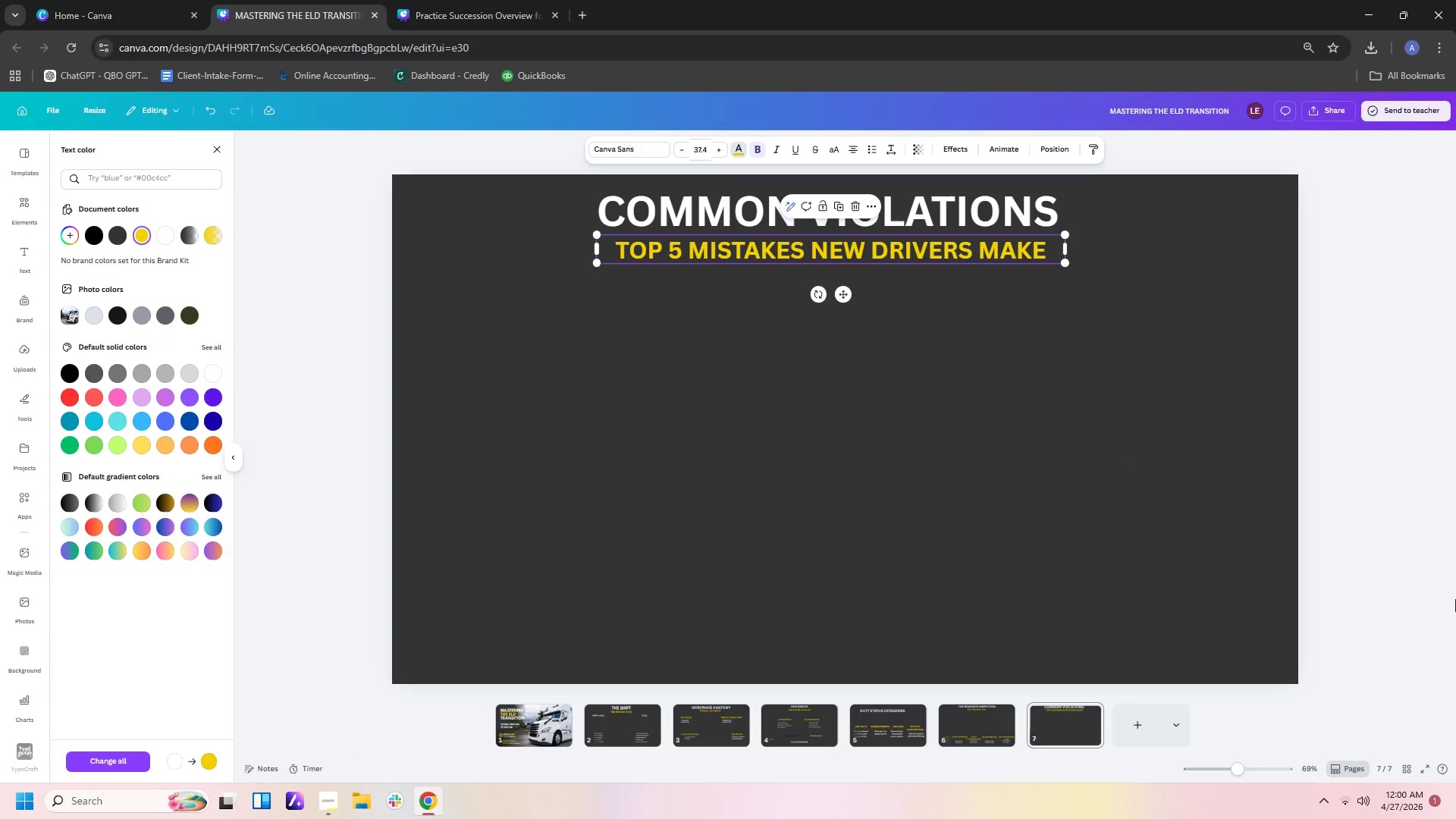 
left_click([1448, 611])
 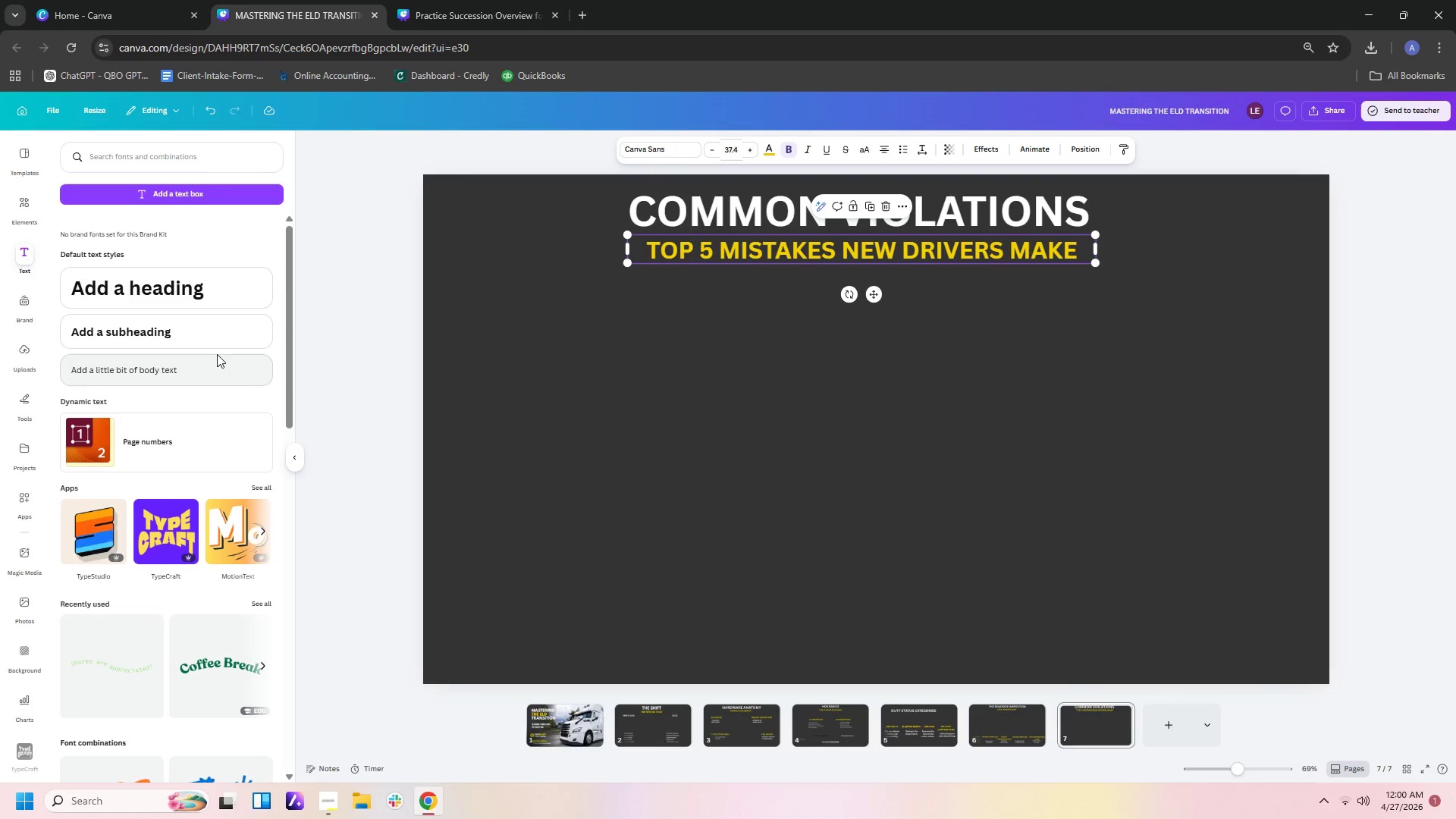 
wait(6.2)
 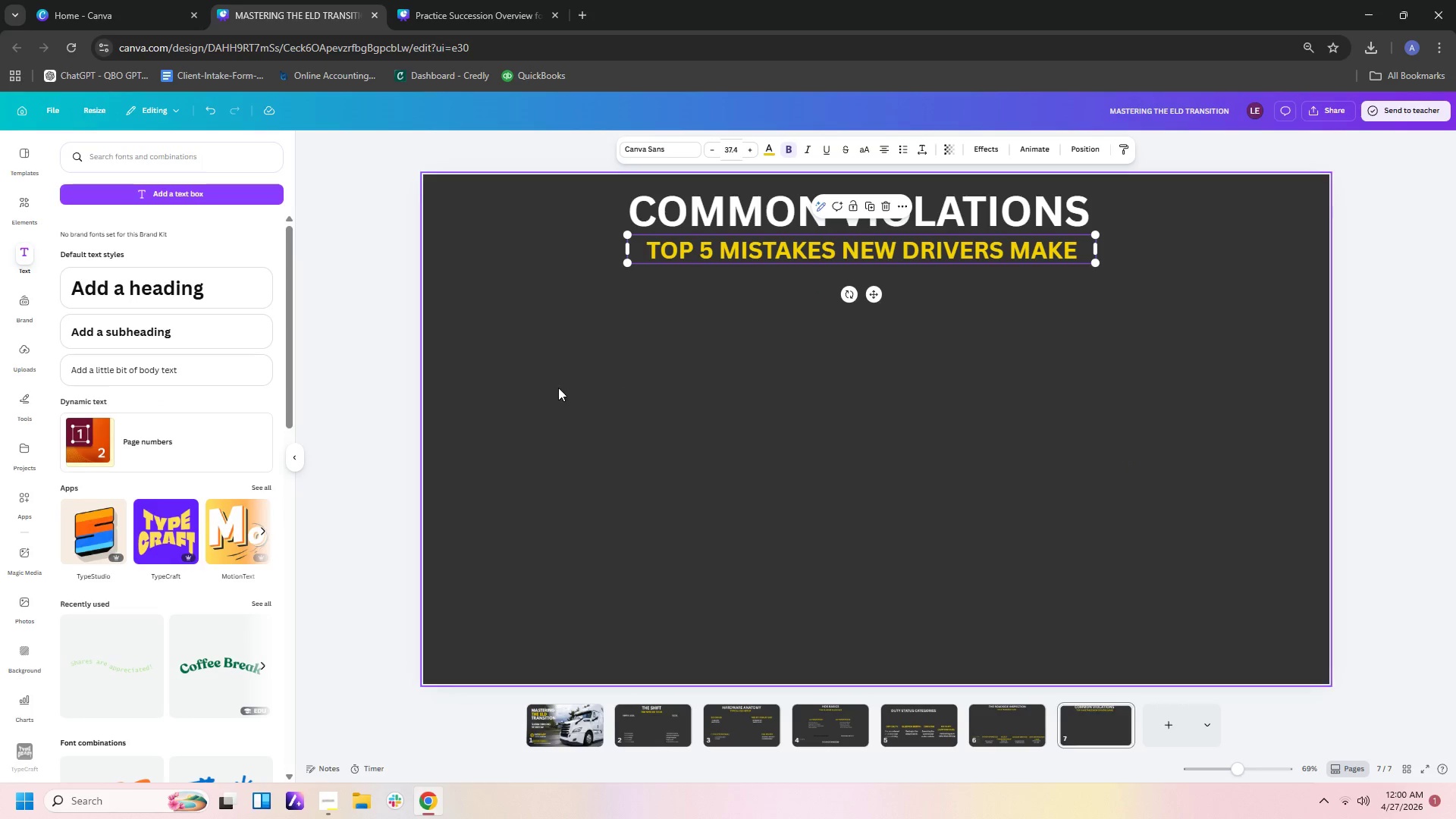 
left_click_drag(start_coordinate=[1046, 294], to_coordinate=[978, 387])
 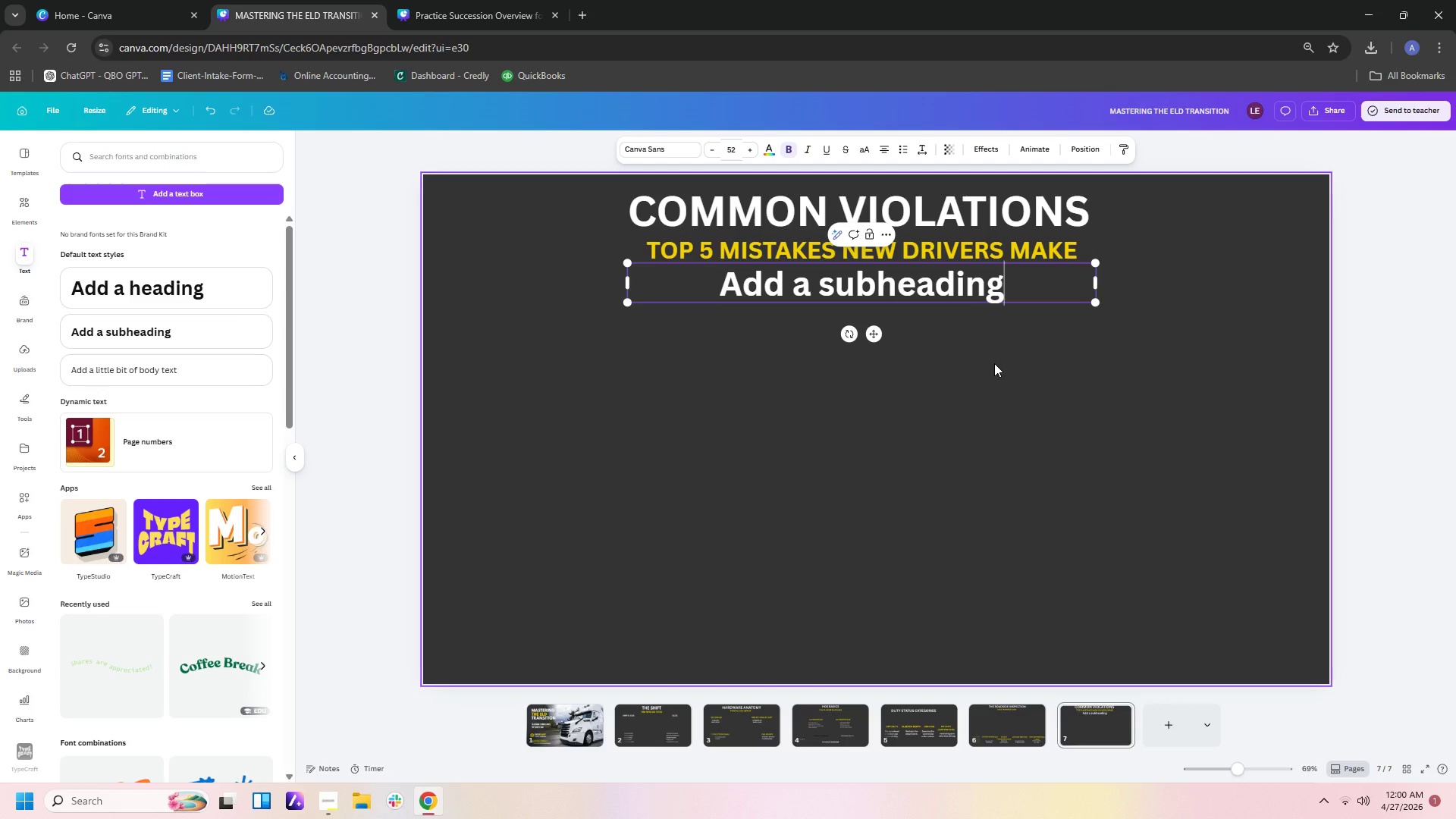 
hold_key(key=Backspace, duration=1.34)
 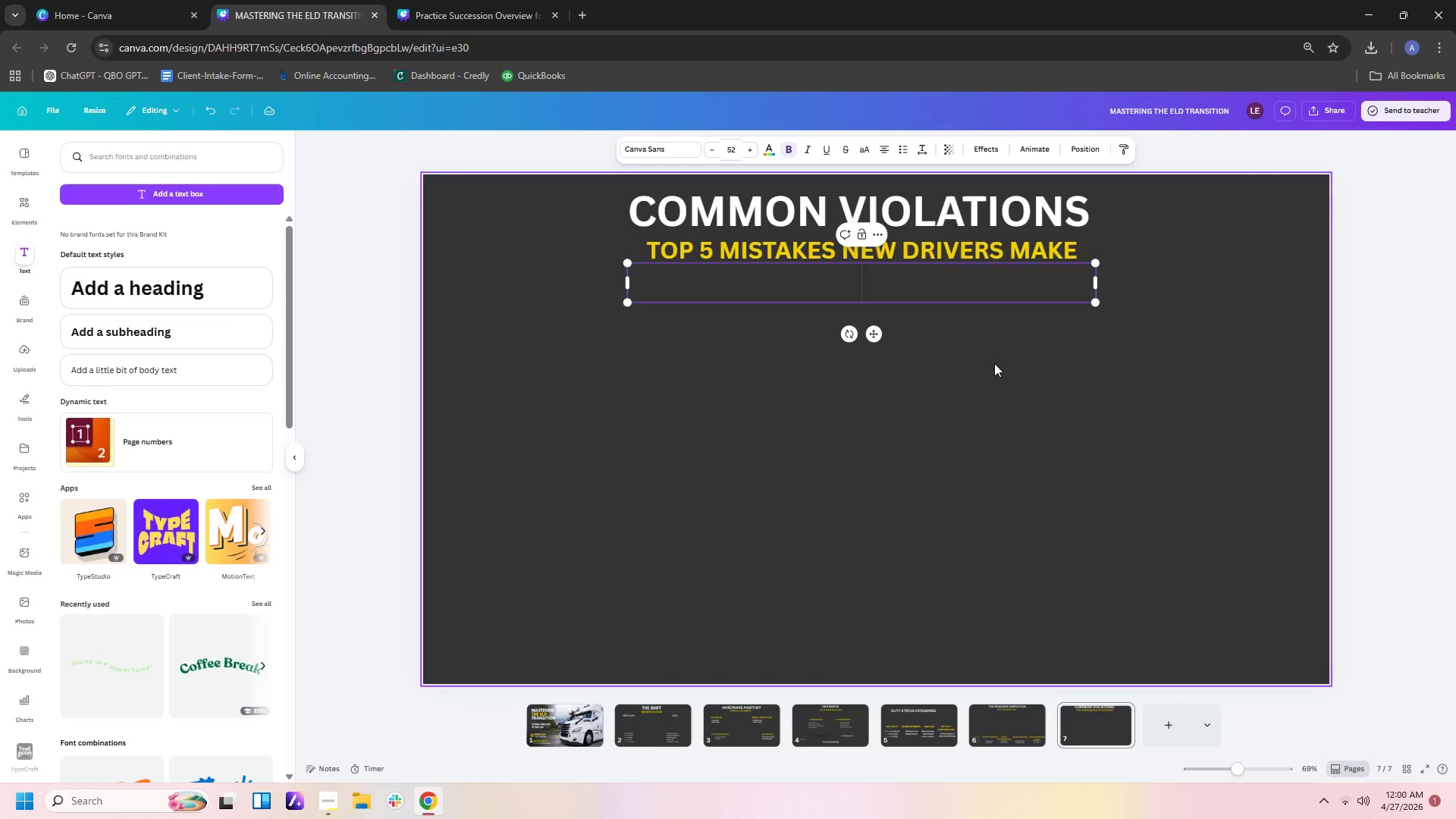 
key(1)
 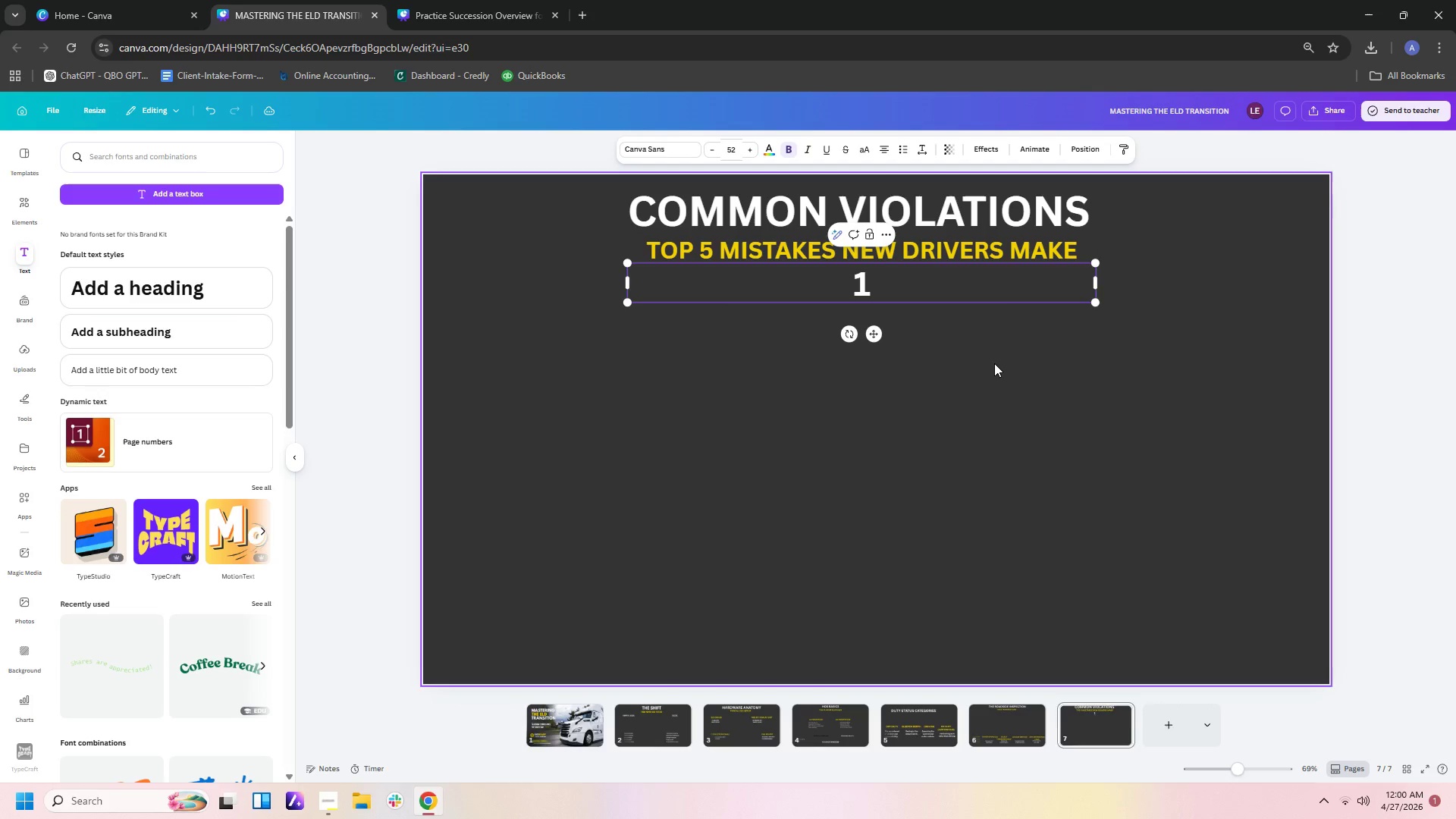 
scroll: coordinate [994, 363], scroll_direction: up, amount: 1.0
 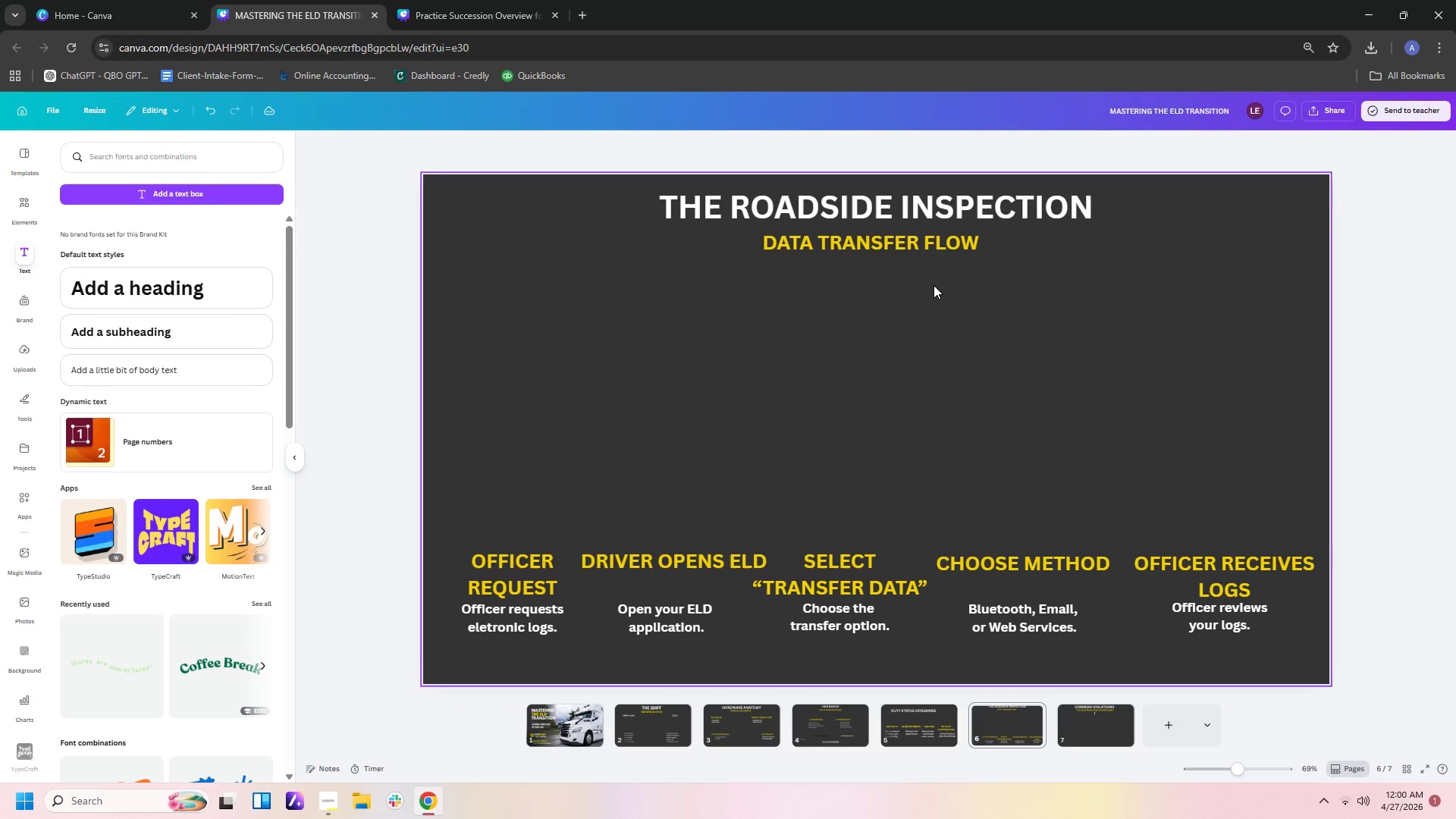 
left_click_drag(start_coordinate=[935, 283], to_coordinate=[911, 317])
 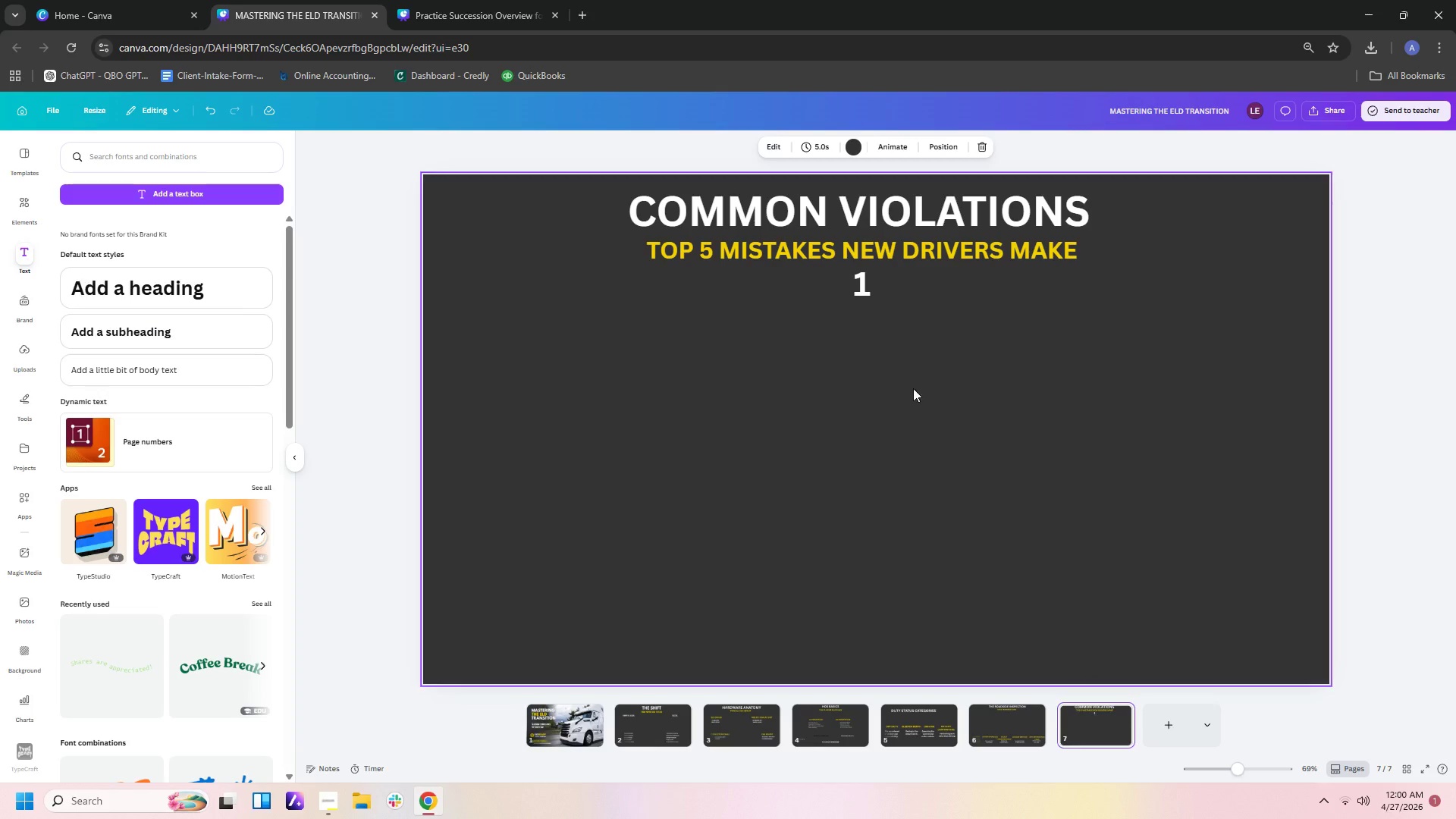 
left_click_drag(start_coordinate=[868, 297], to_coordinate=[595, 379])
 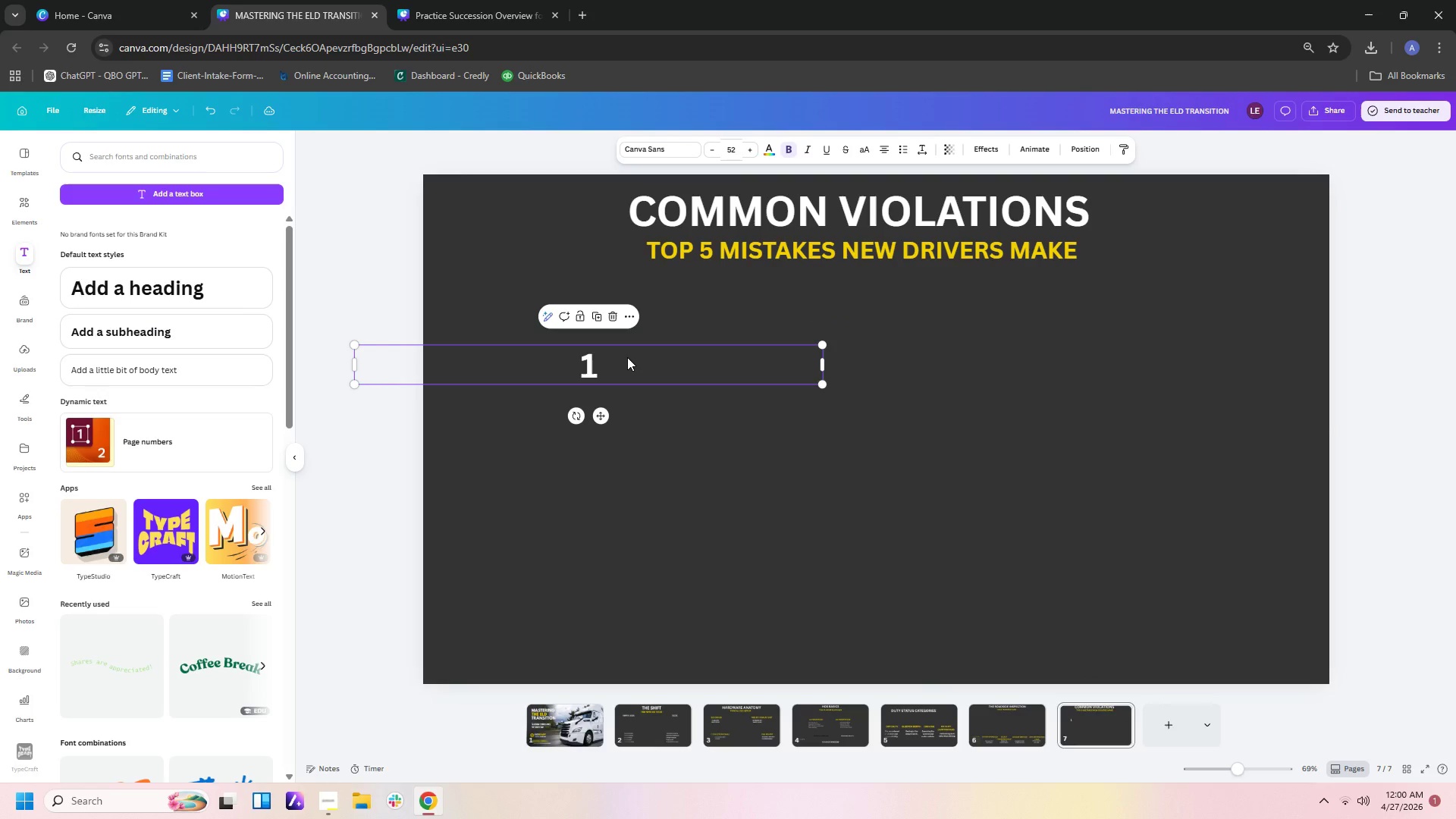 
left_click_drag(start_coordinate=[627, 357], to_coordinate=[627, 334])
 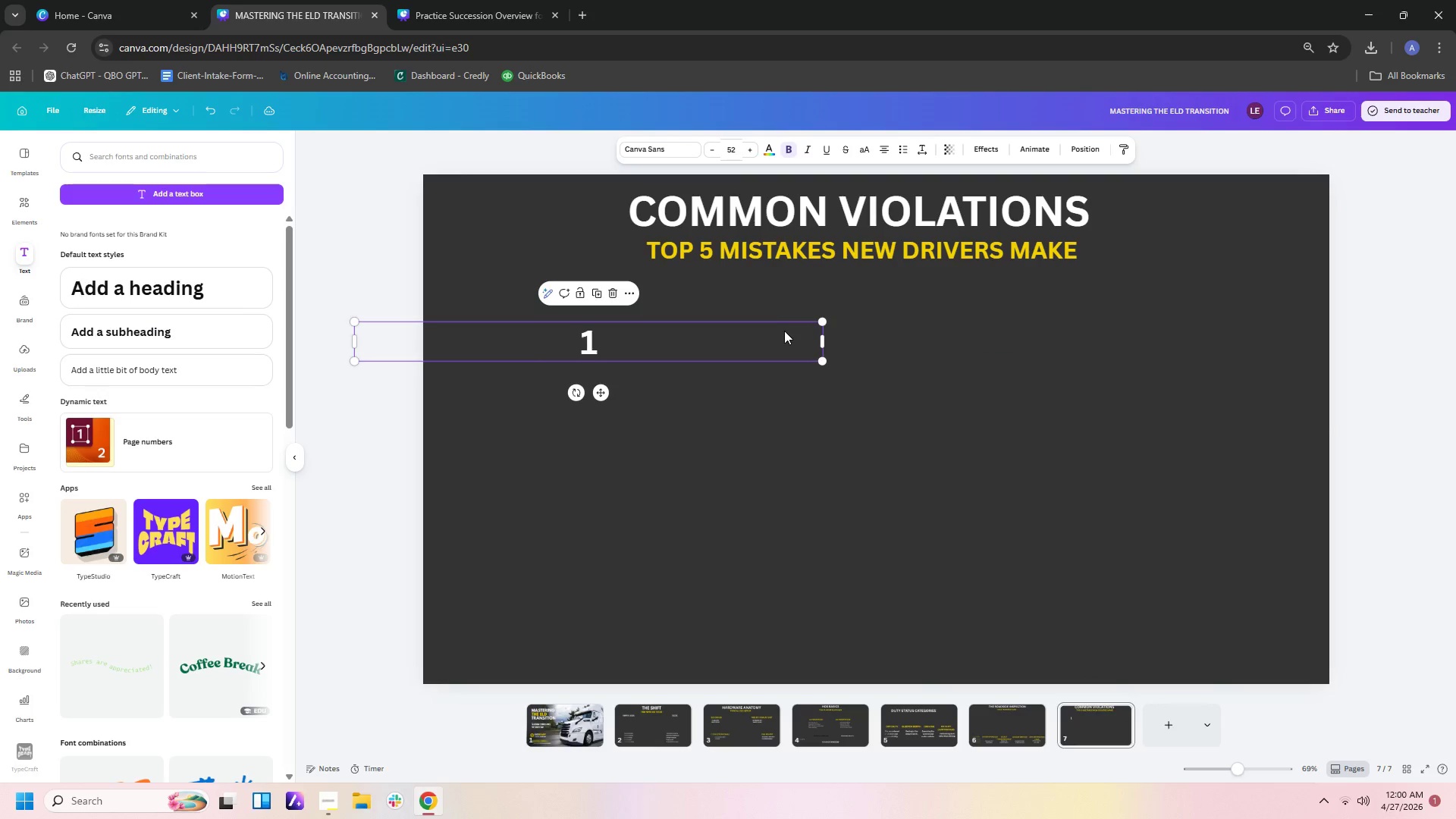 
left_click([780, 334])
 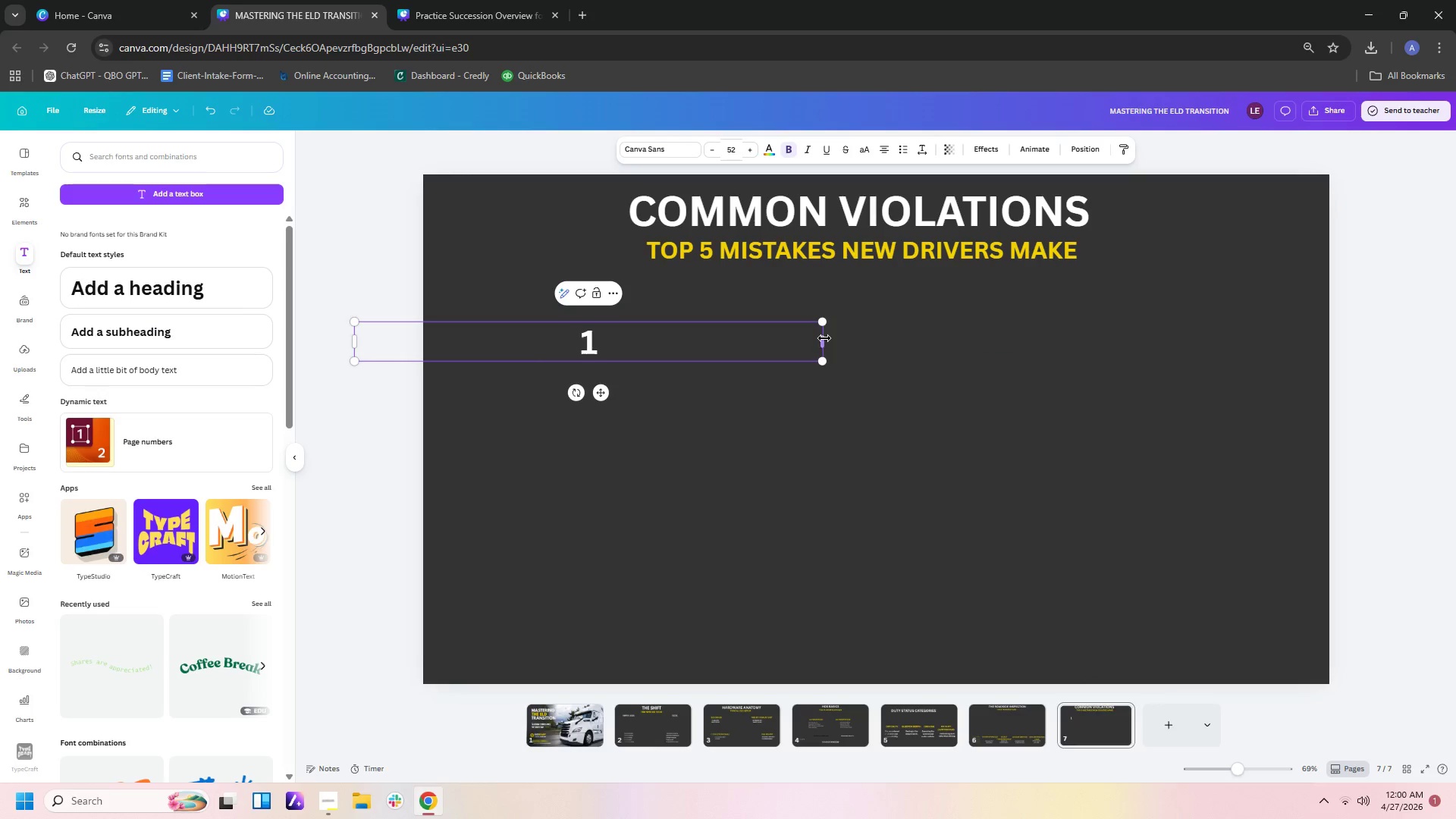 
left_click_drag(start_coordinate=[823, 340], to_coordinate=[373, 343])
 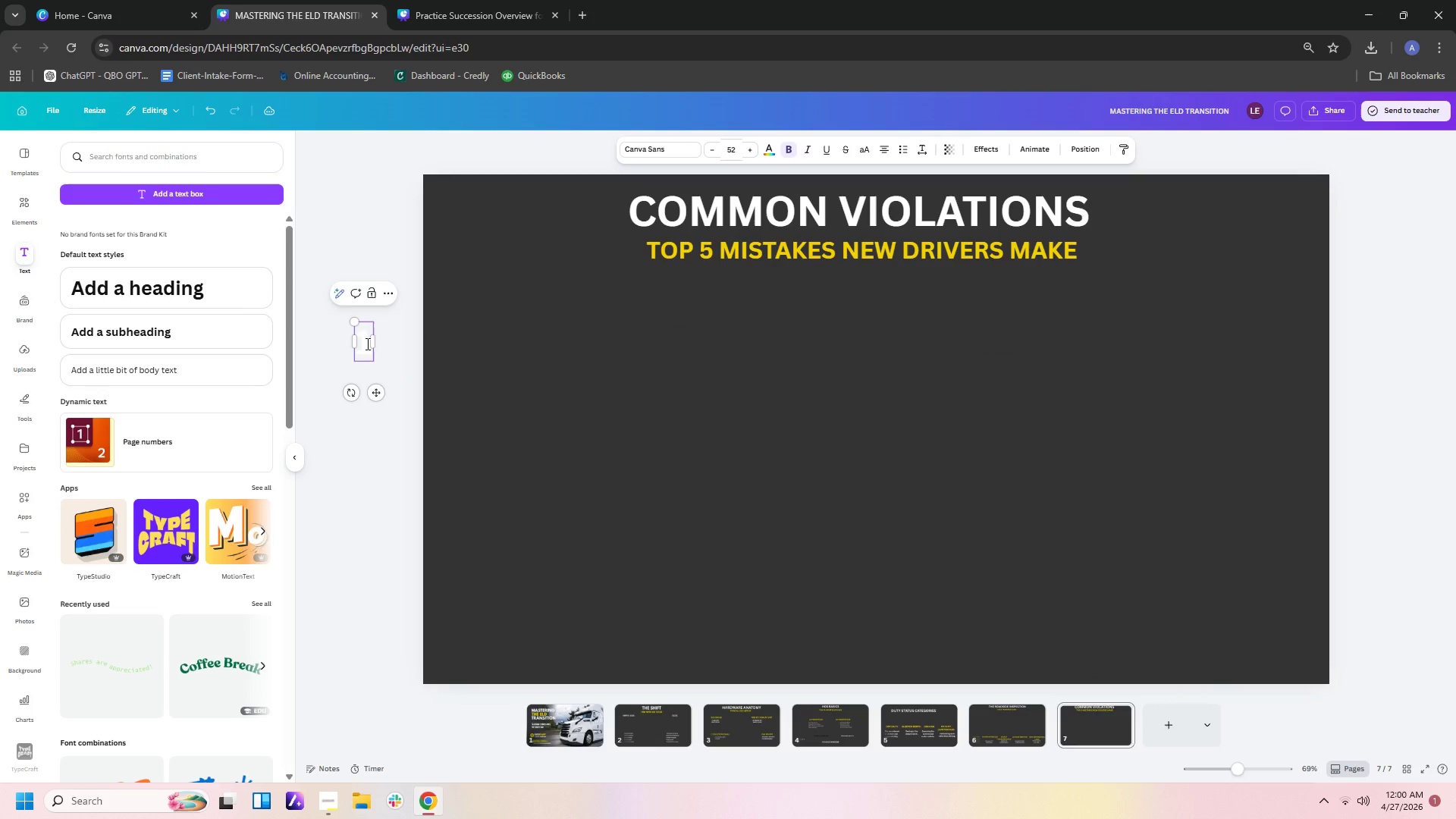 
left_click_drag(start_coordinate=[366, 344], to_coordinate=[412, 347])
 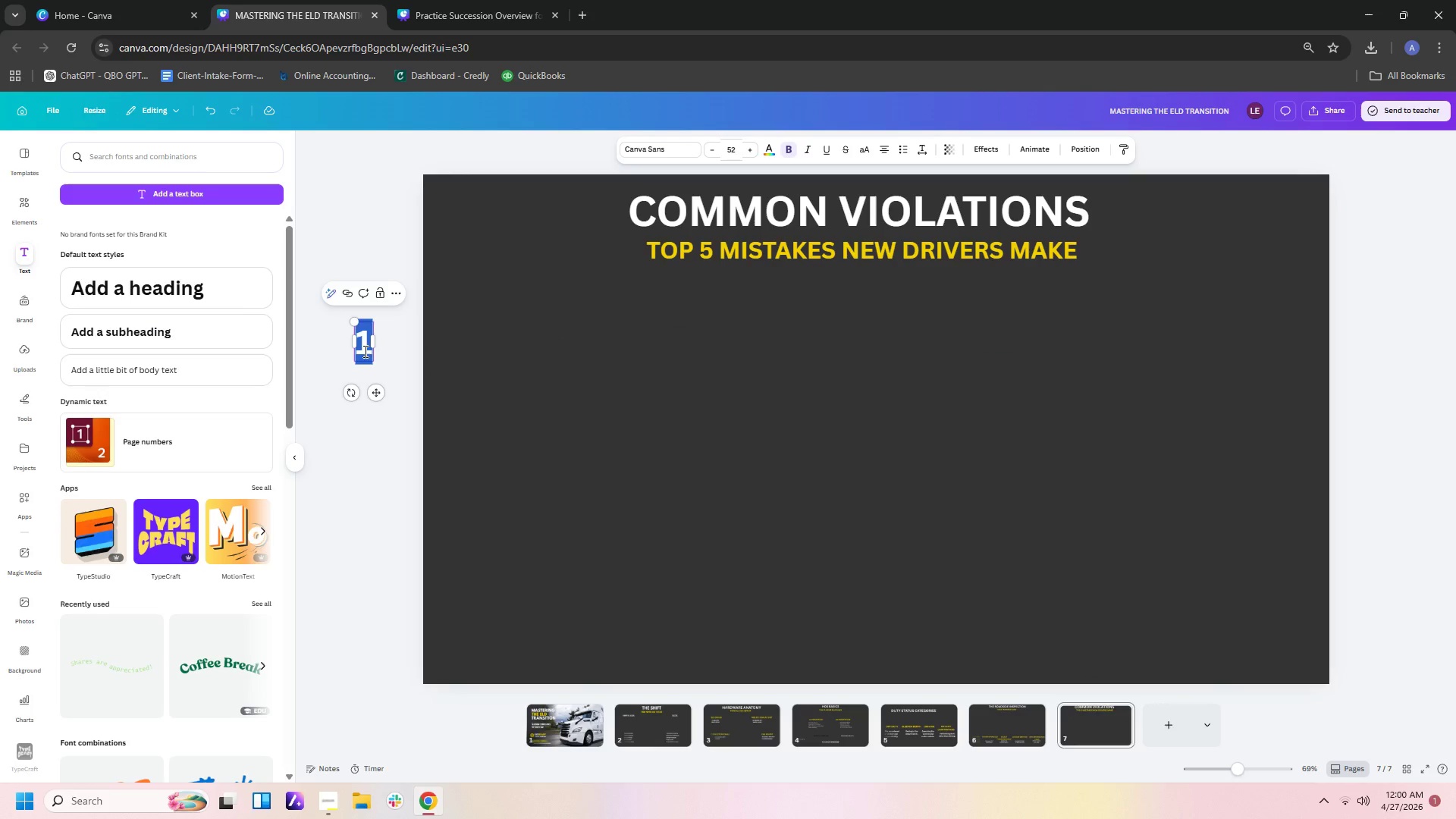 
left_click_drag(start_coordinate=[364, 351], to_coordinate=[387, 351])
 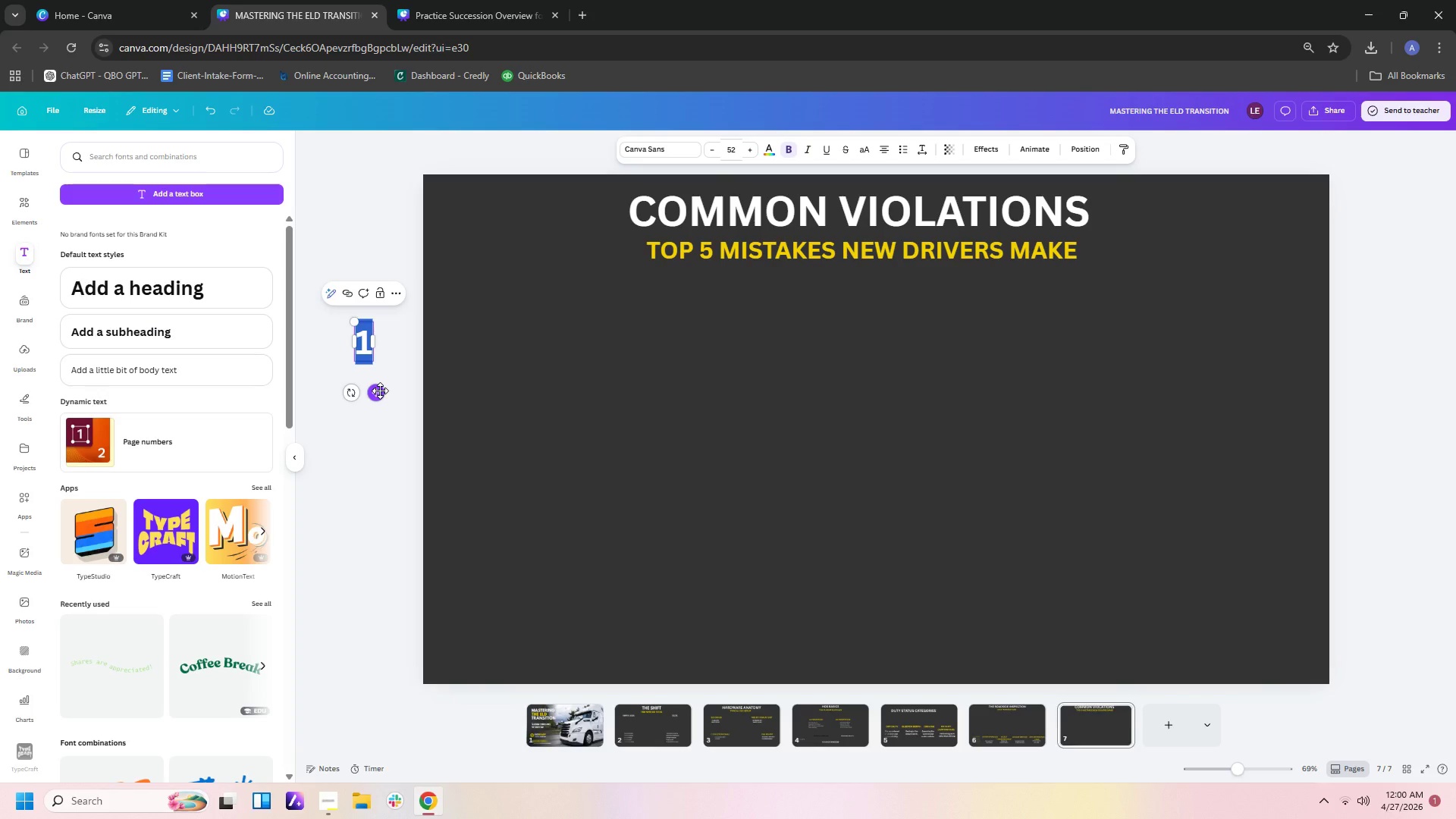 
left_click_drag(start_coordinate=[380, 391], to_coordinate=[583, 419])
 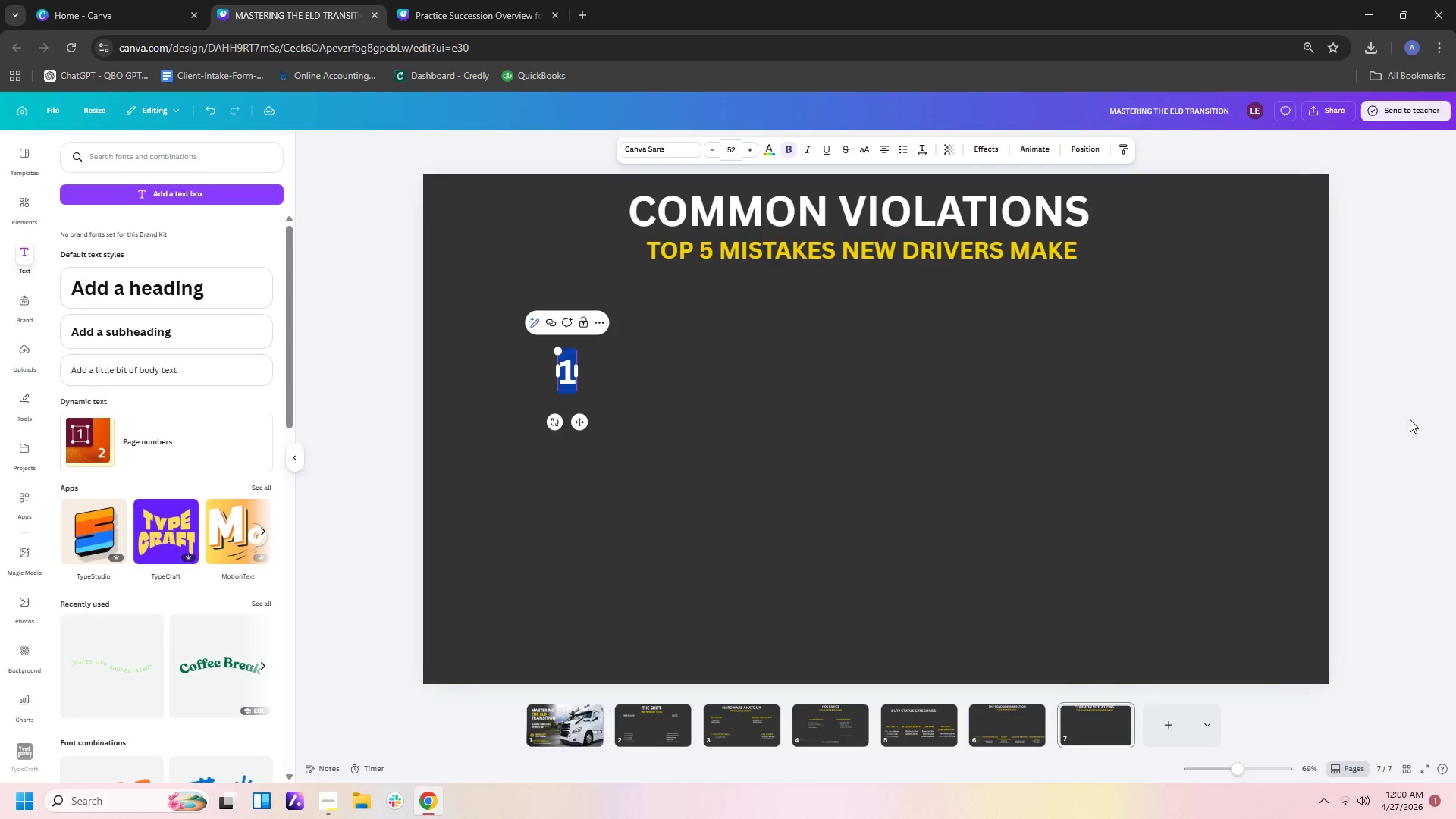 
left_click([1439, 419])
 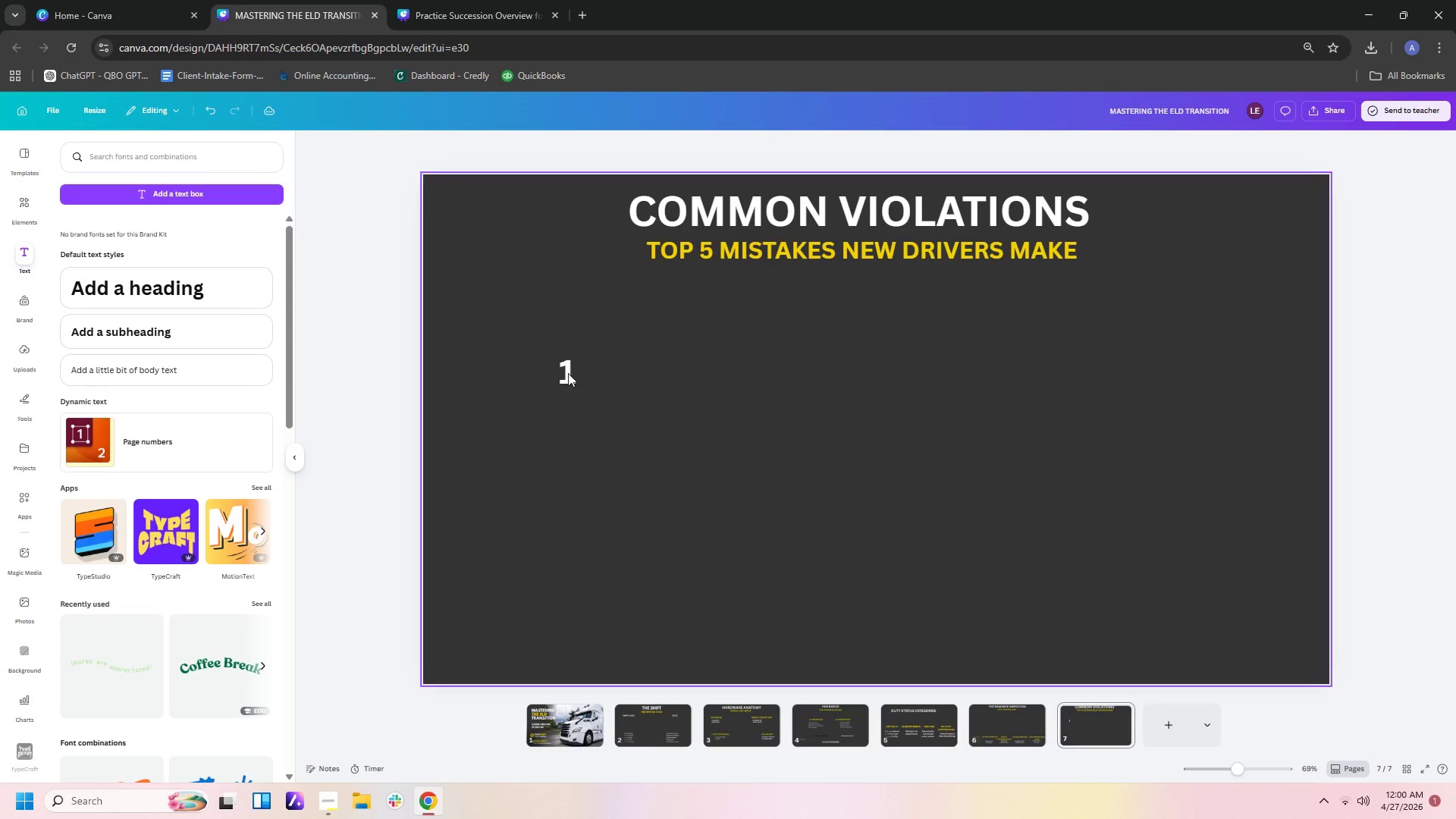 
left_click([563, 371])
 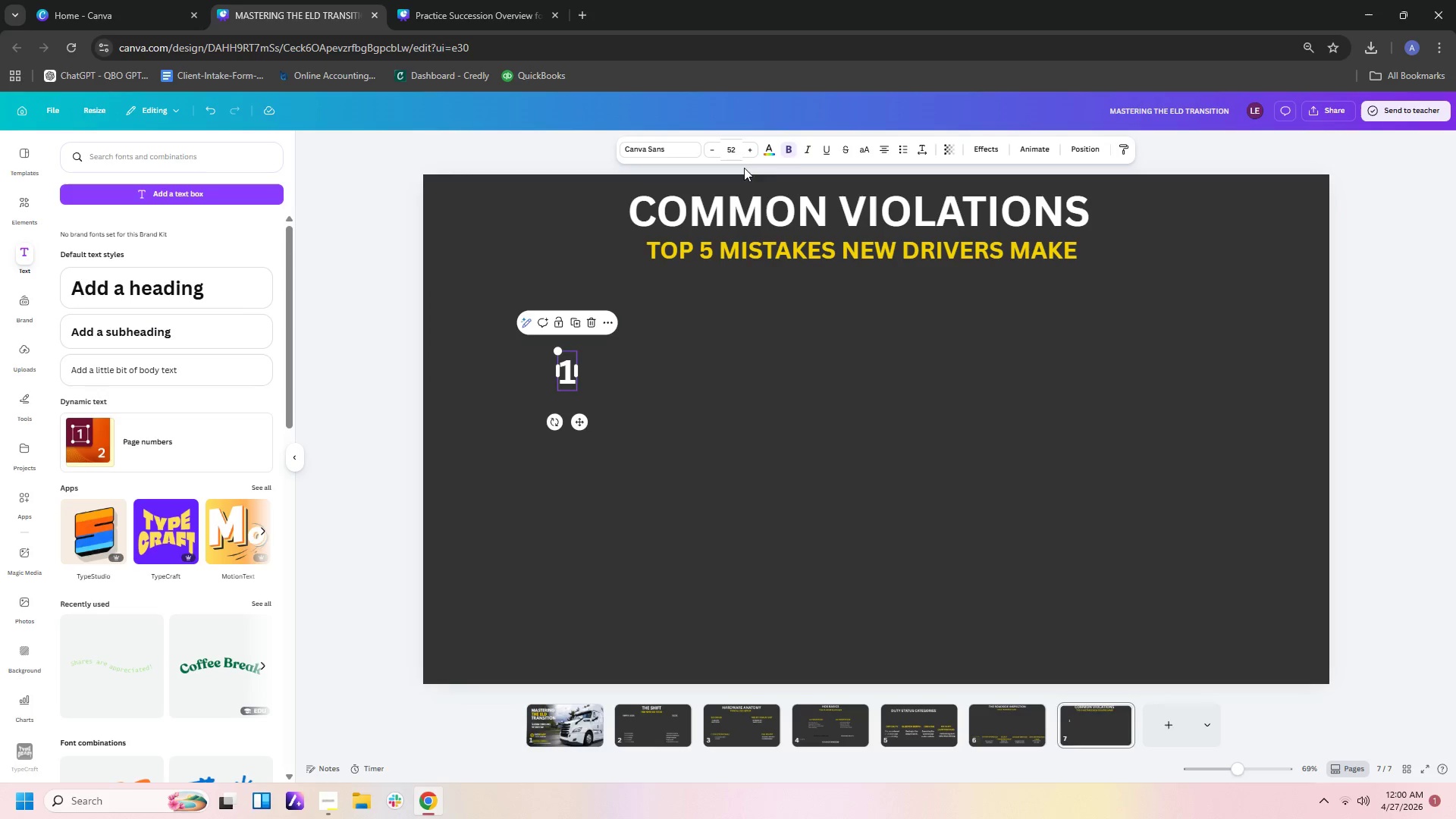 
left_click([772, 152])
 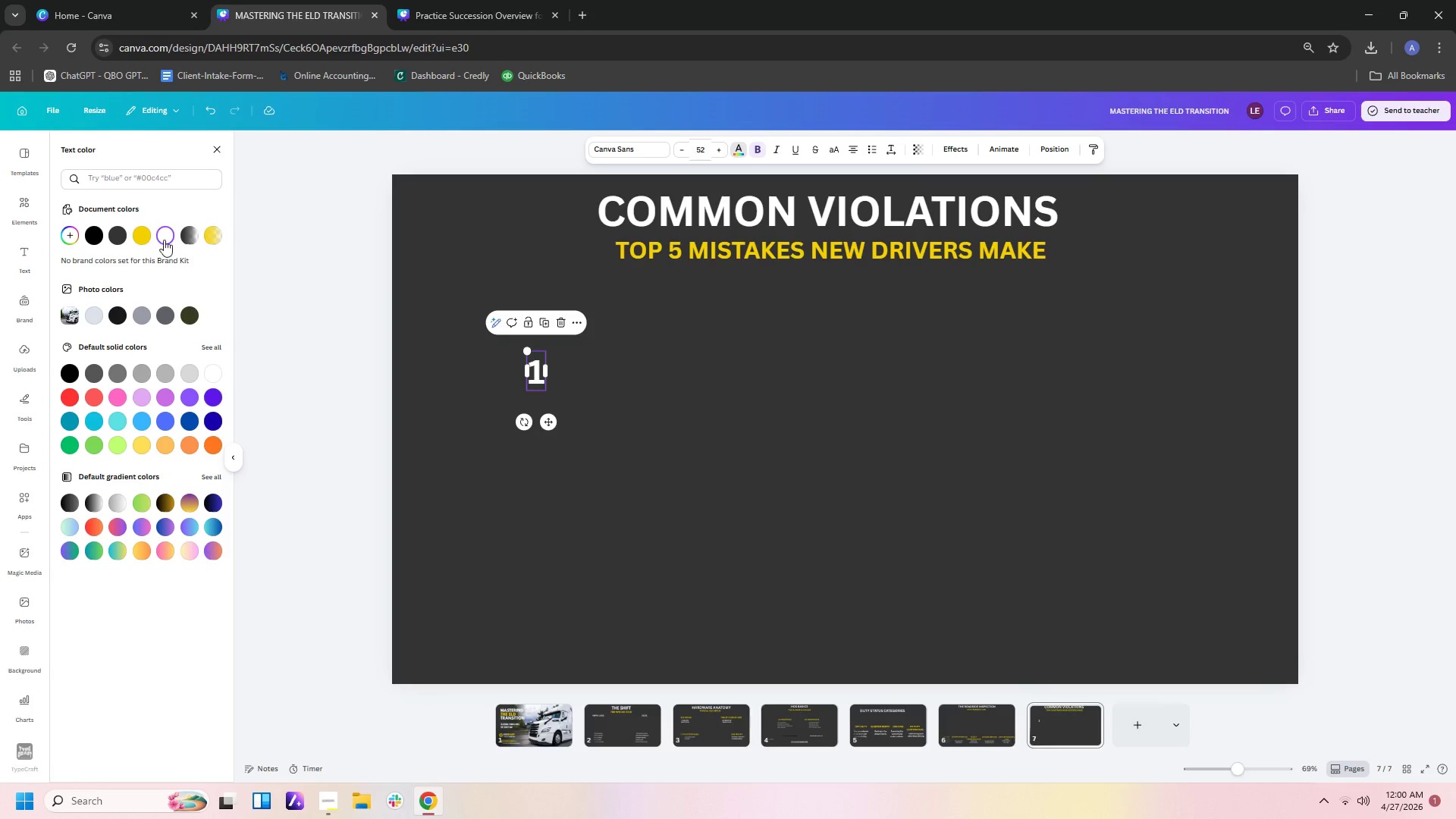 
left_click([143, 231])
 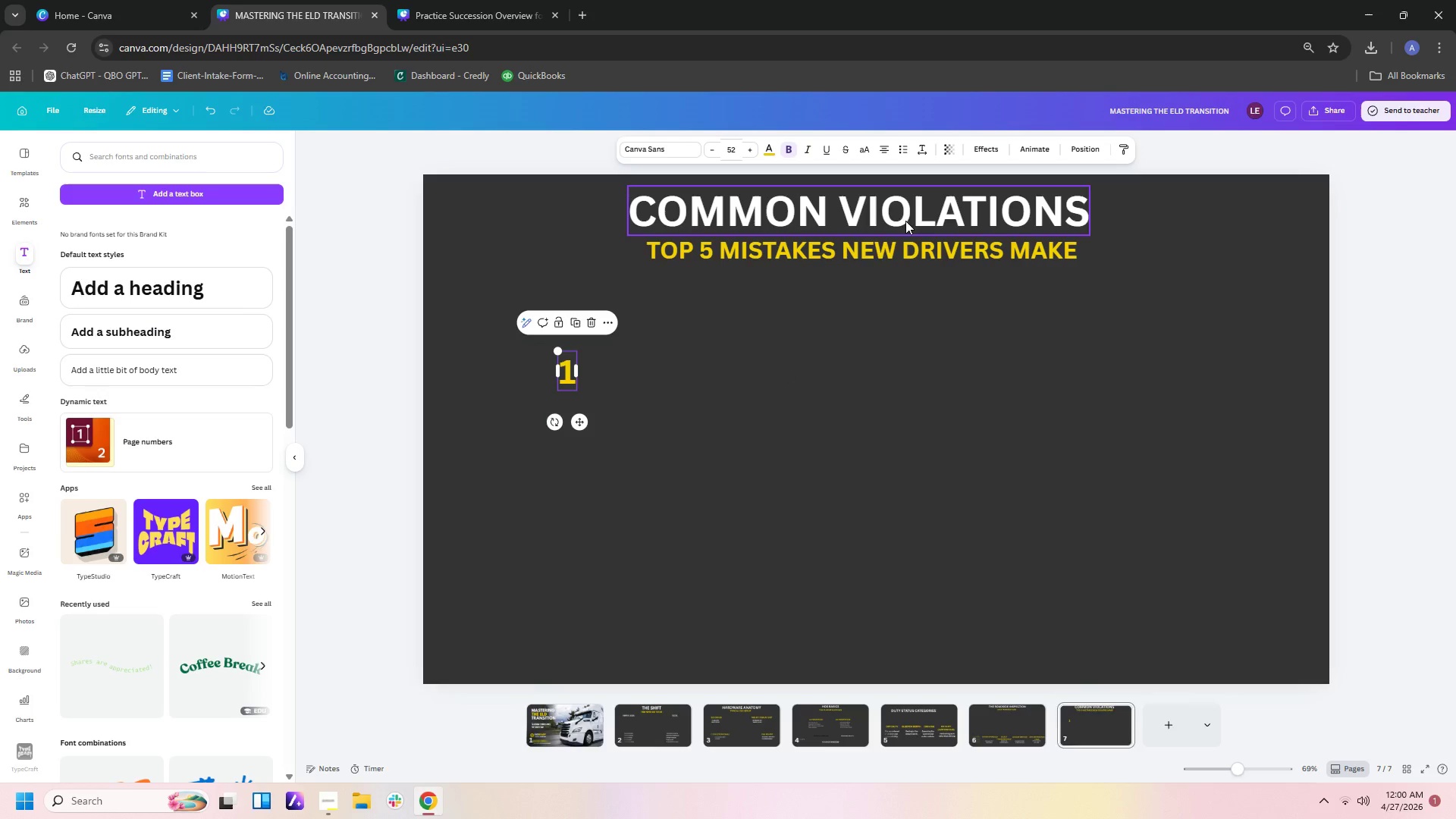 
left_click([179, 330])
 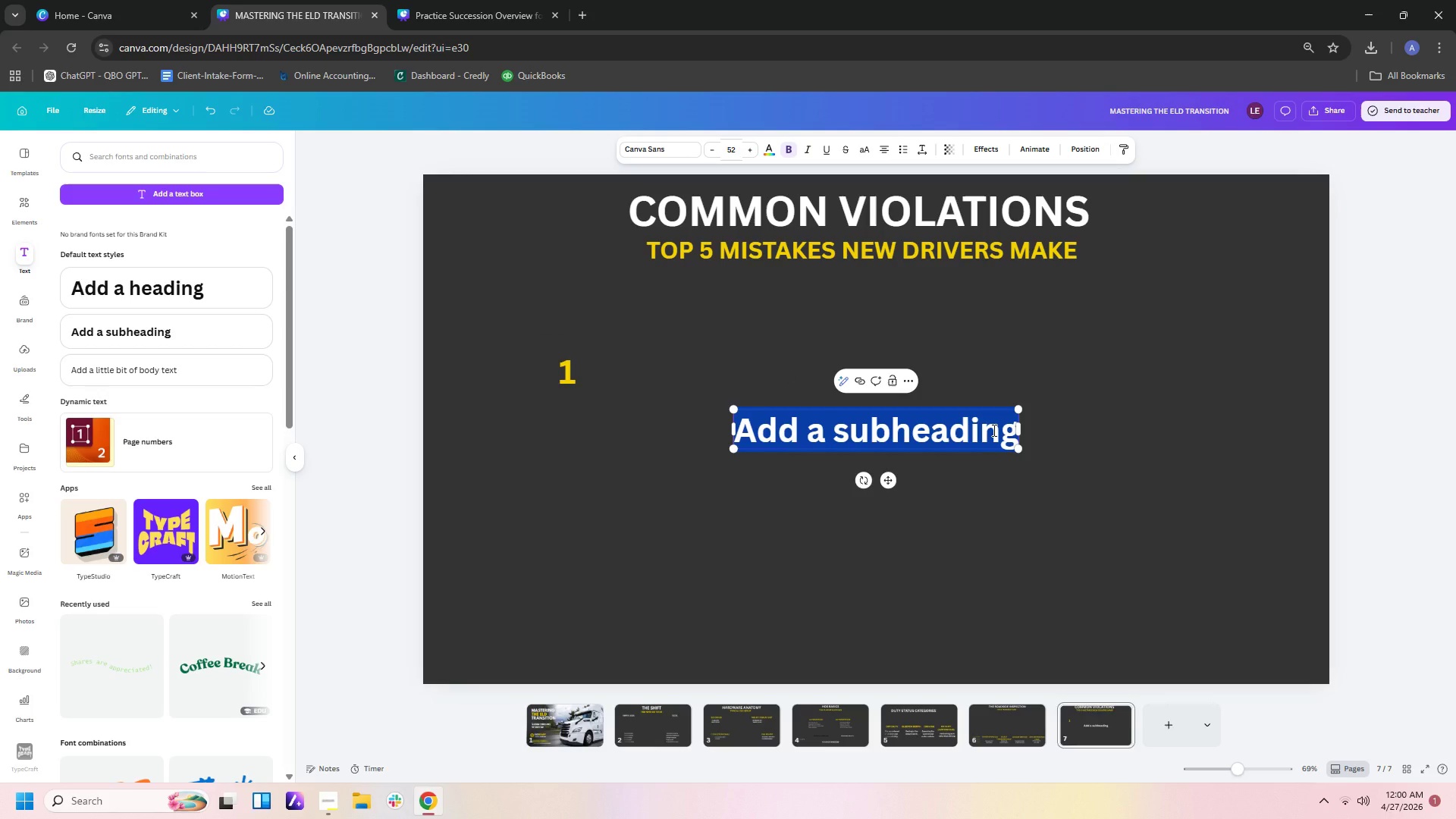 
key(Backspace)
type(FORGETTING TO LOG OUT)
 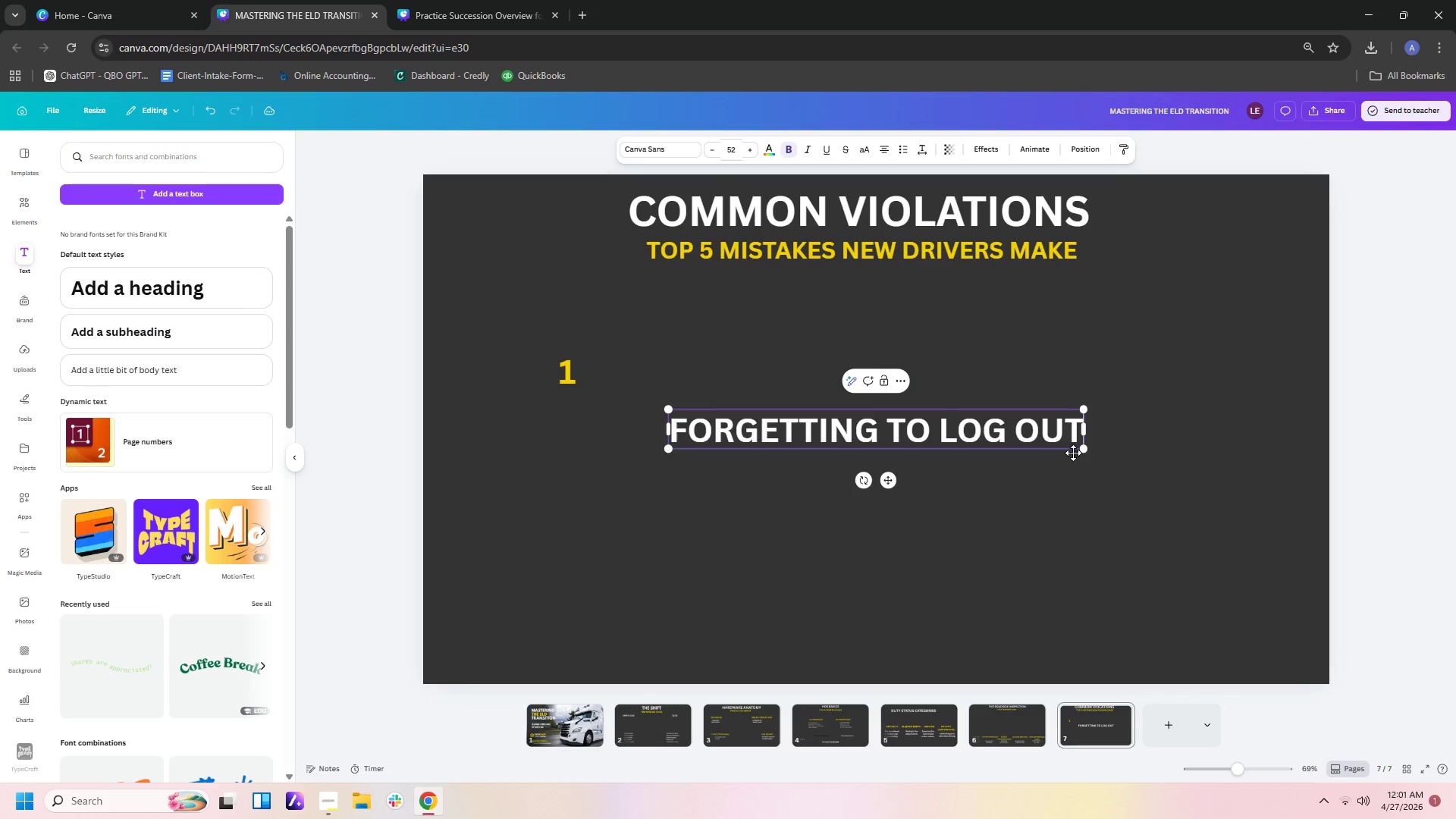 
left_click_drag(start_coordinate=[1085, 453], to_coordinate=[934, 416])
 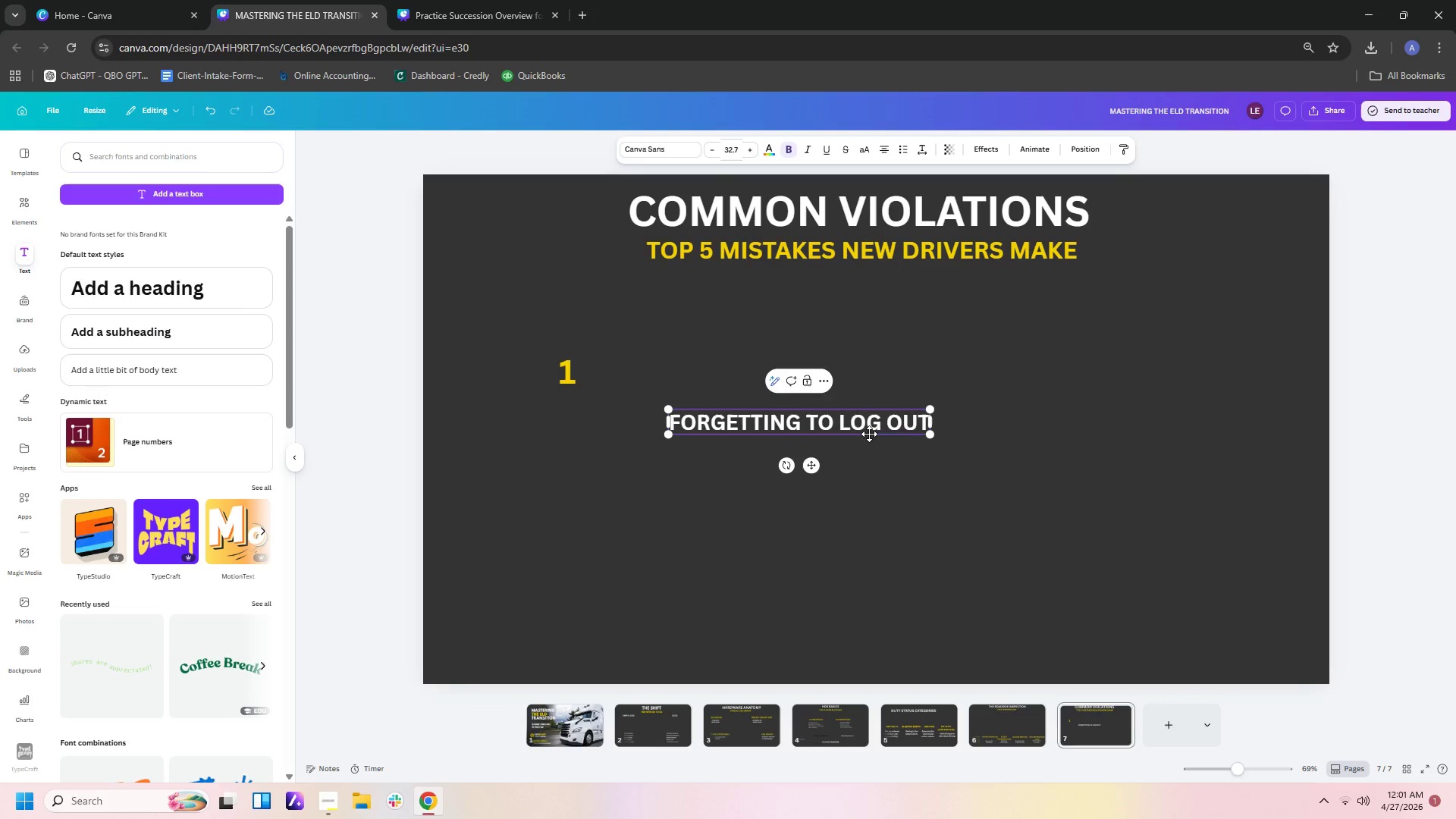 
left_click_drag(start_coordinate=[869, 434], to_coordinate=[789, 369])
 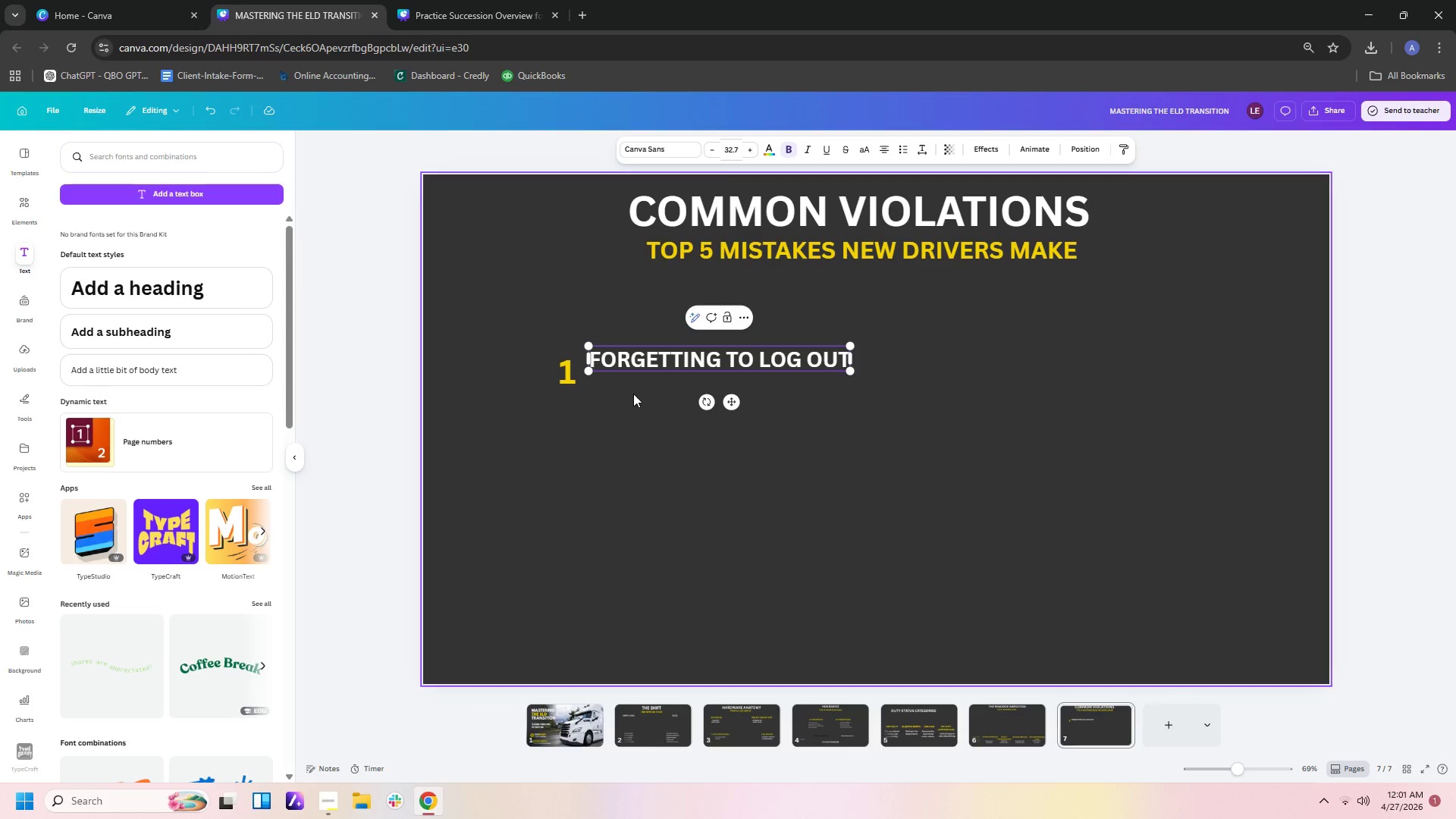 
left_click([570, 374])
 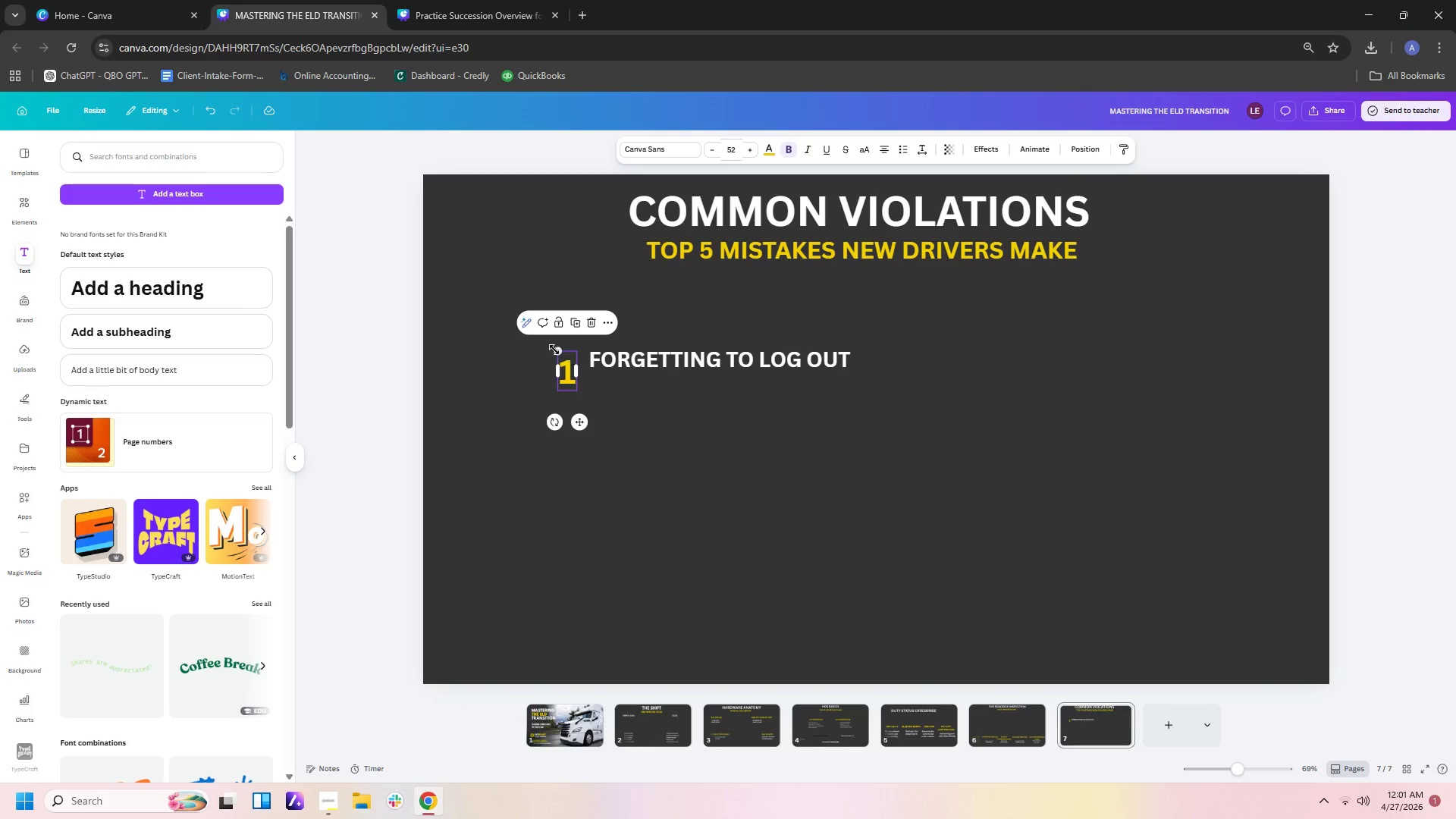 
left_click_drag(start_coordinate=[559, 349], to_coordinate=[521, 343])
 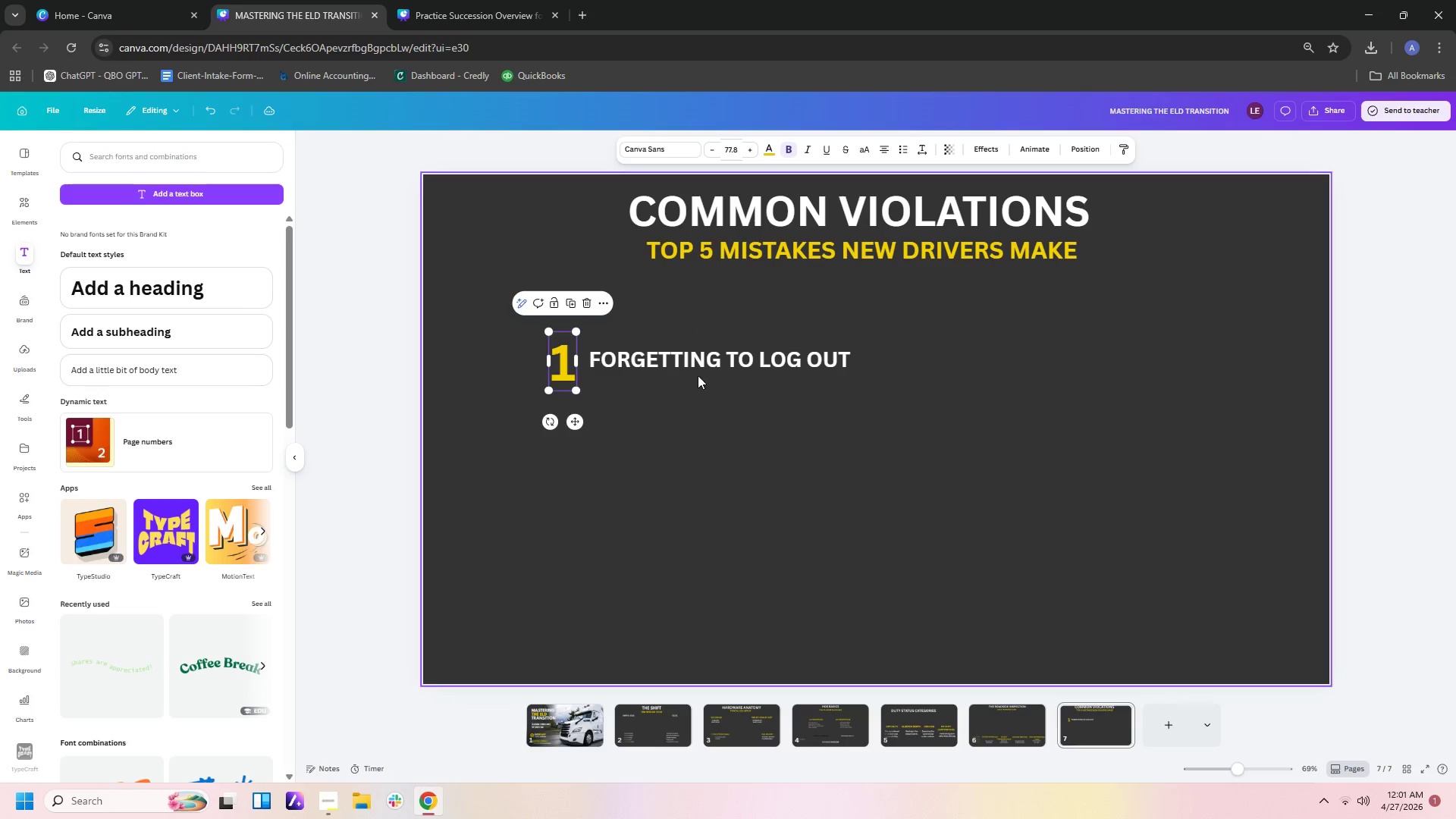 
left_click_drag(start_coordinate=[686, 361], to_coordinate=[675, 347])
 